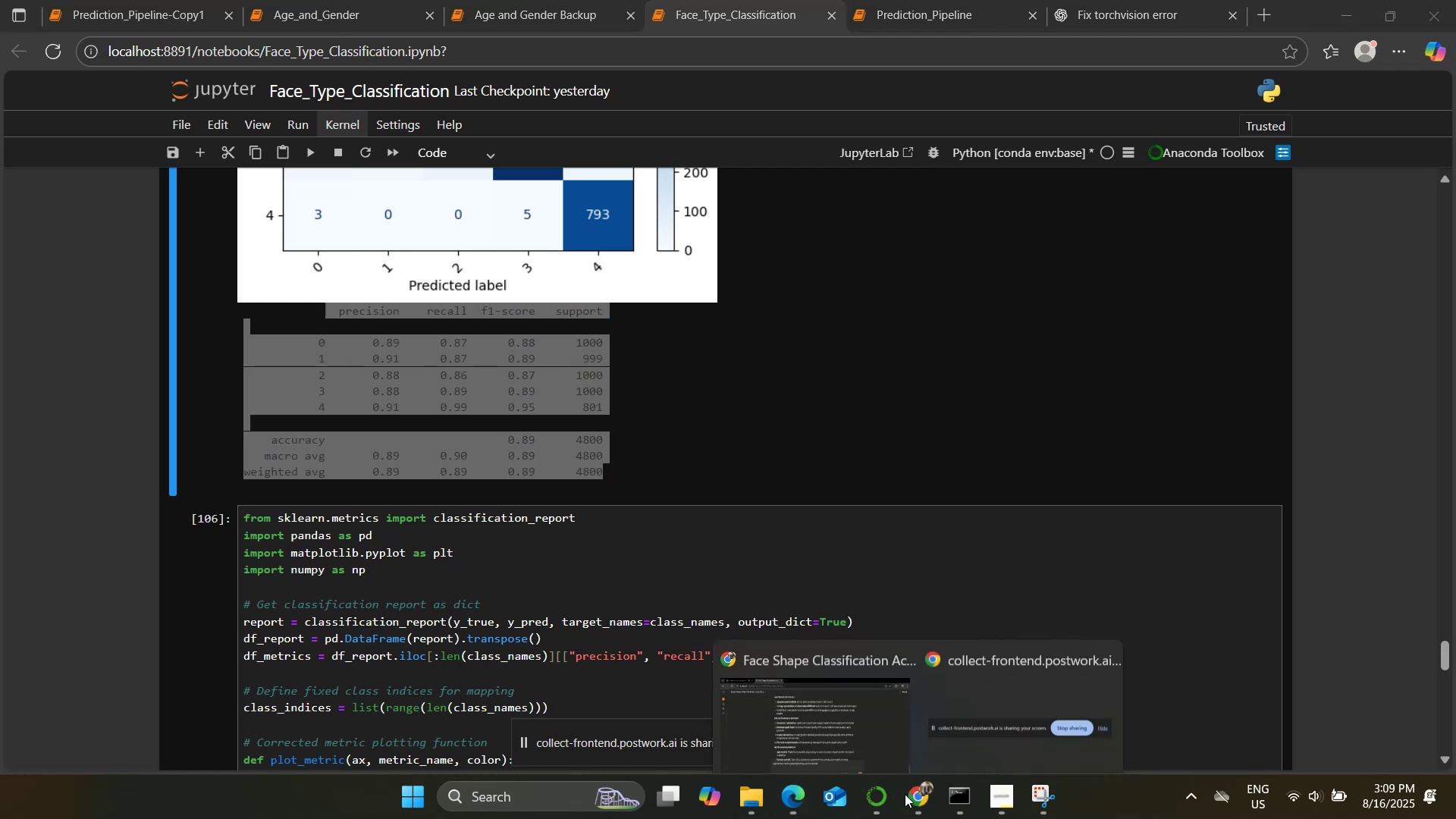 
left_click([879, 736])
 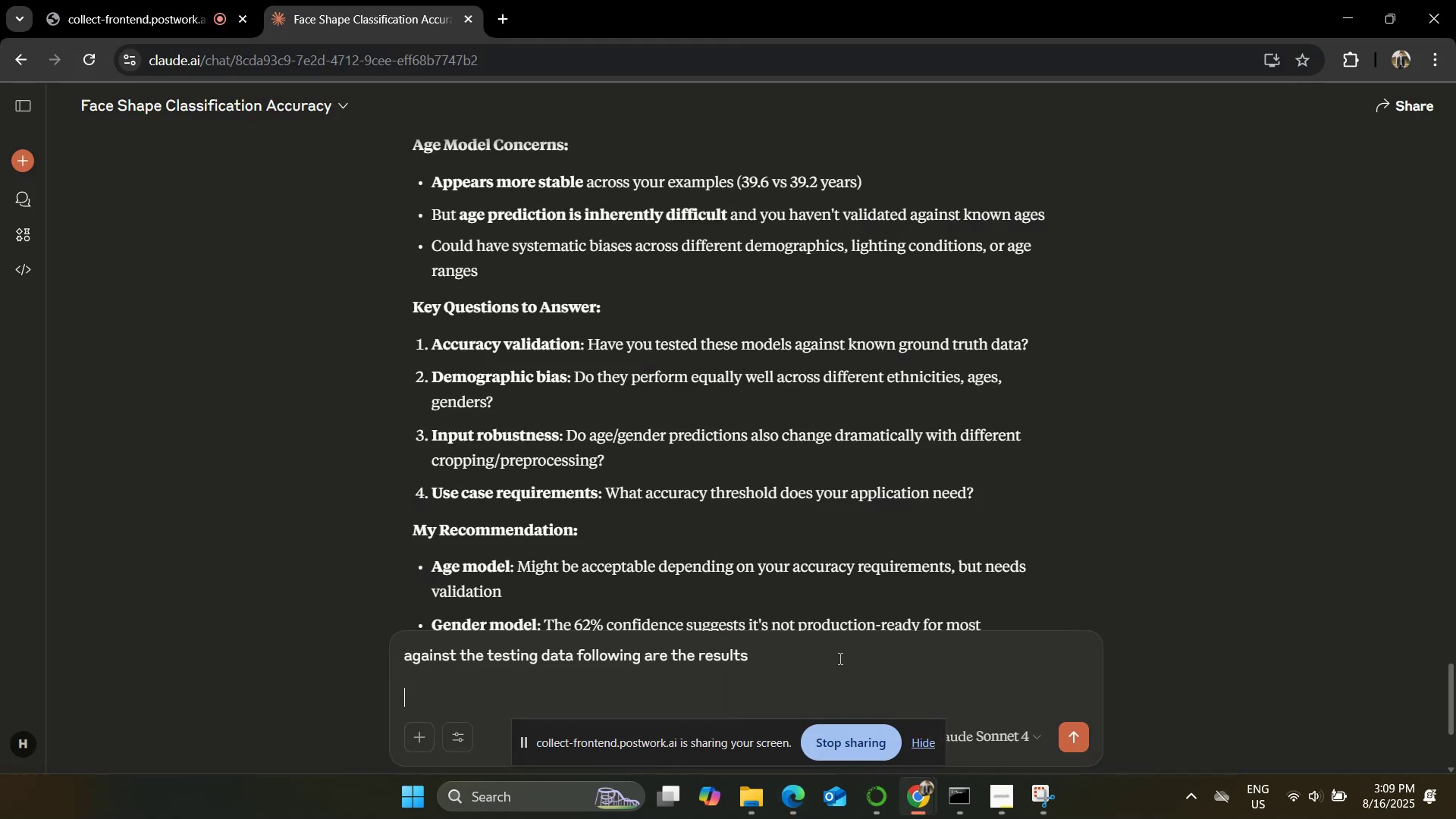 
key(Control+V)
 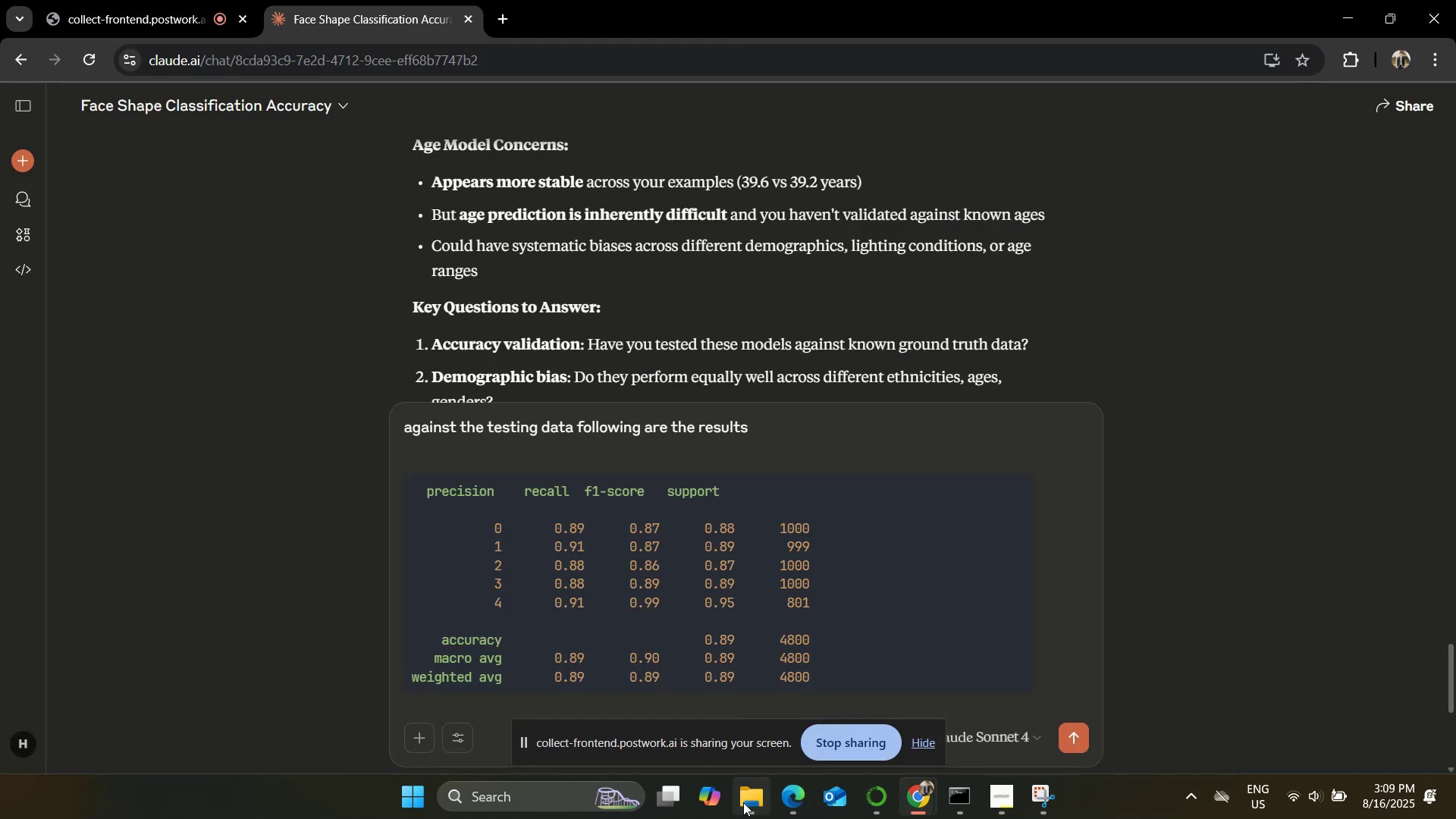 
left_click([787, 802])
 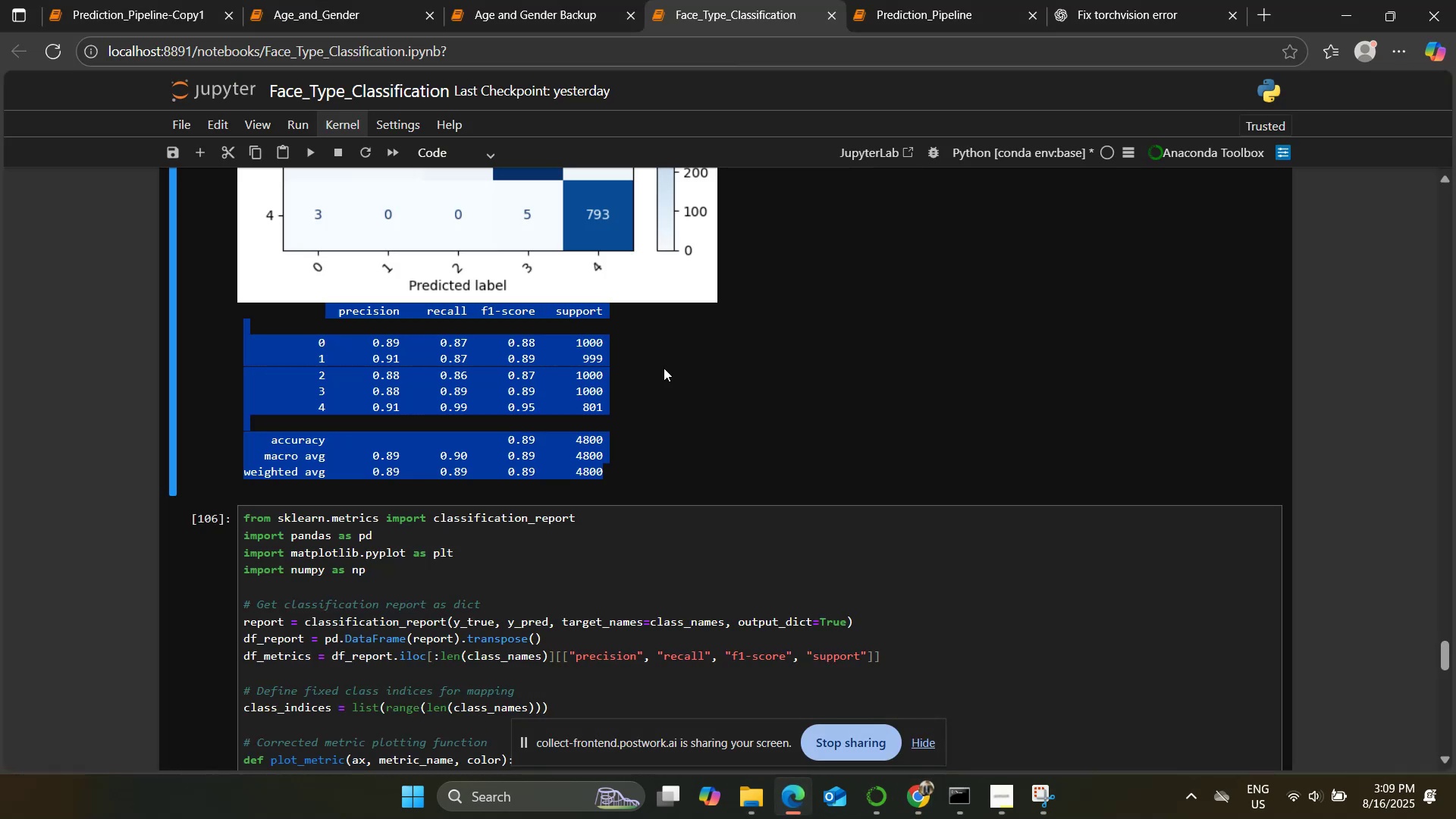 
left_click([543, 0])
 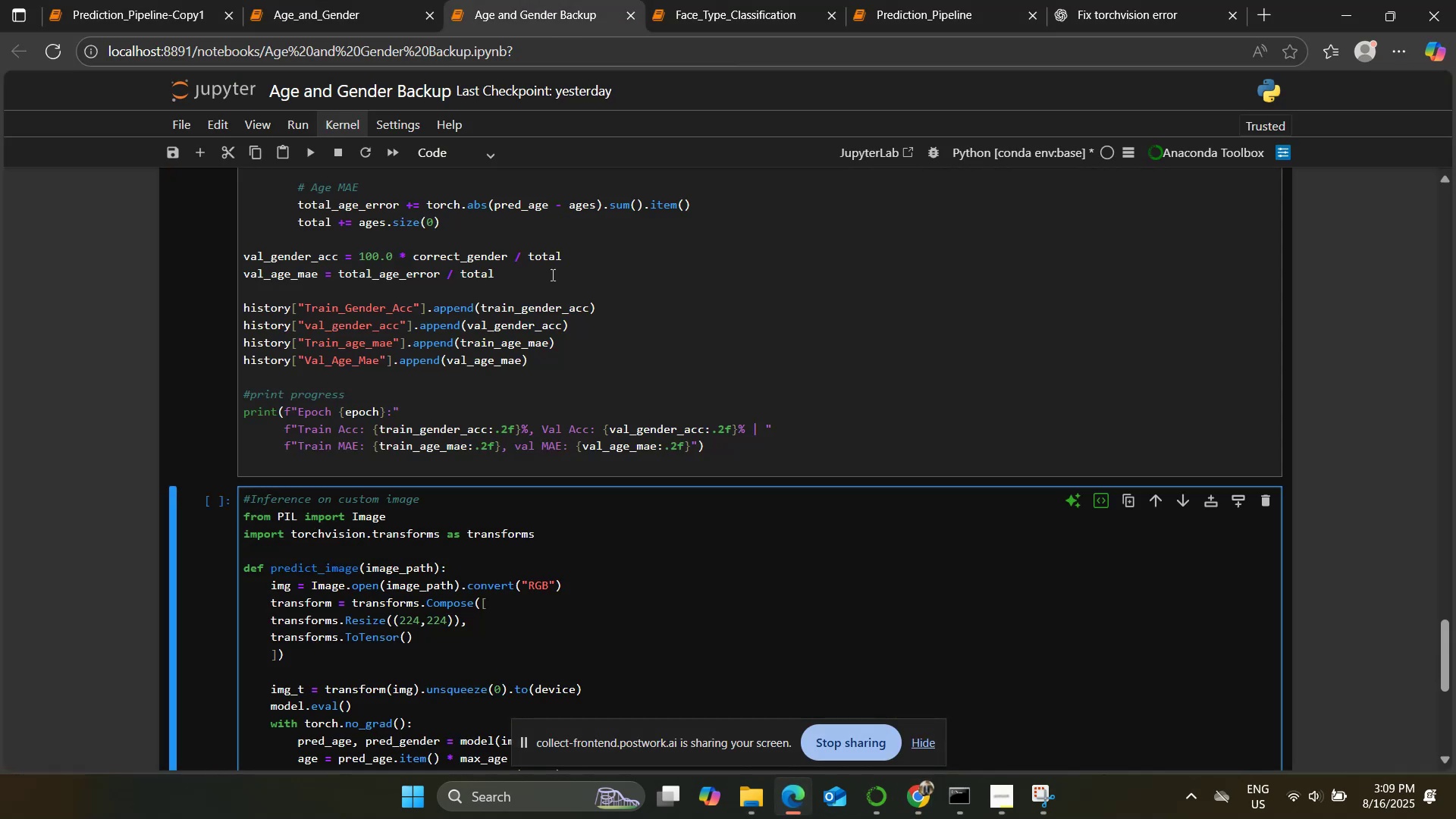 
scroll: coordinate [510, 271], scroll_direction: up, amount: 27.0
 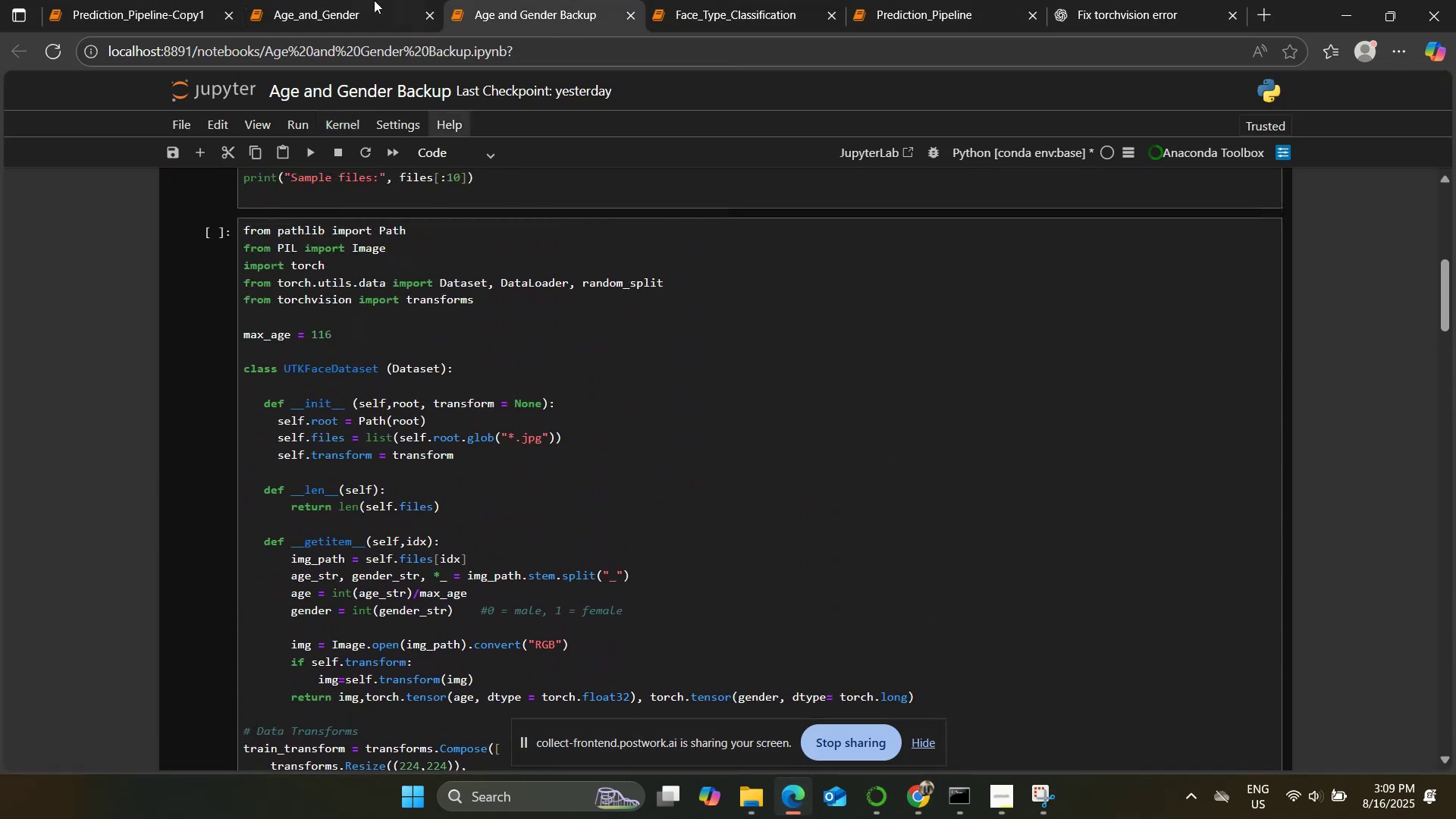 
left_click([370, 0])
 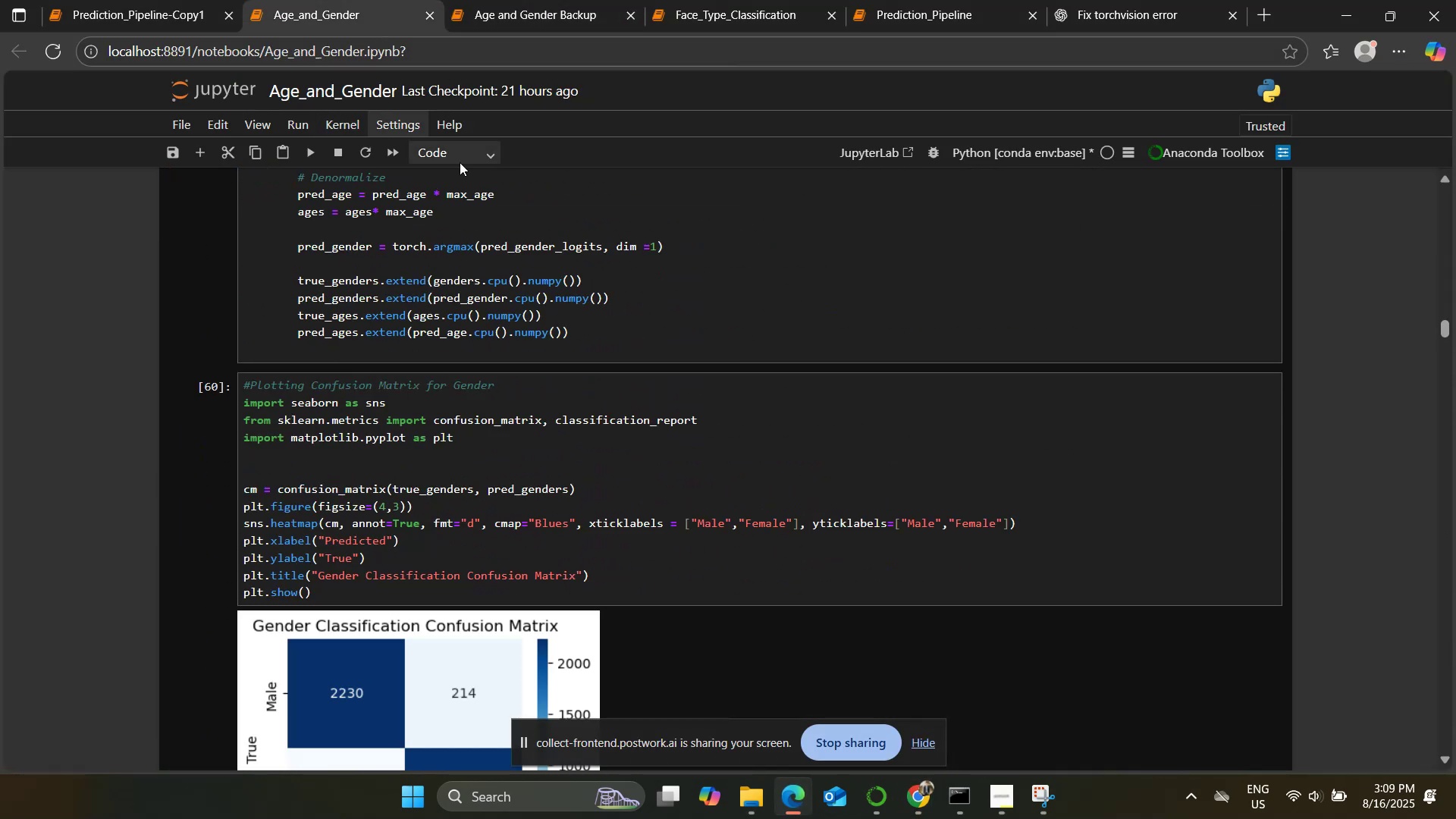 
scroll: coordinate [590, 325], scroll_direction: down, amount: 4.0
 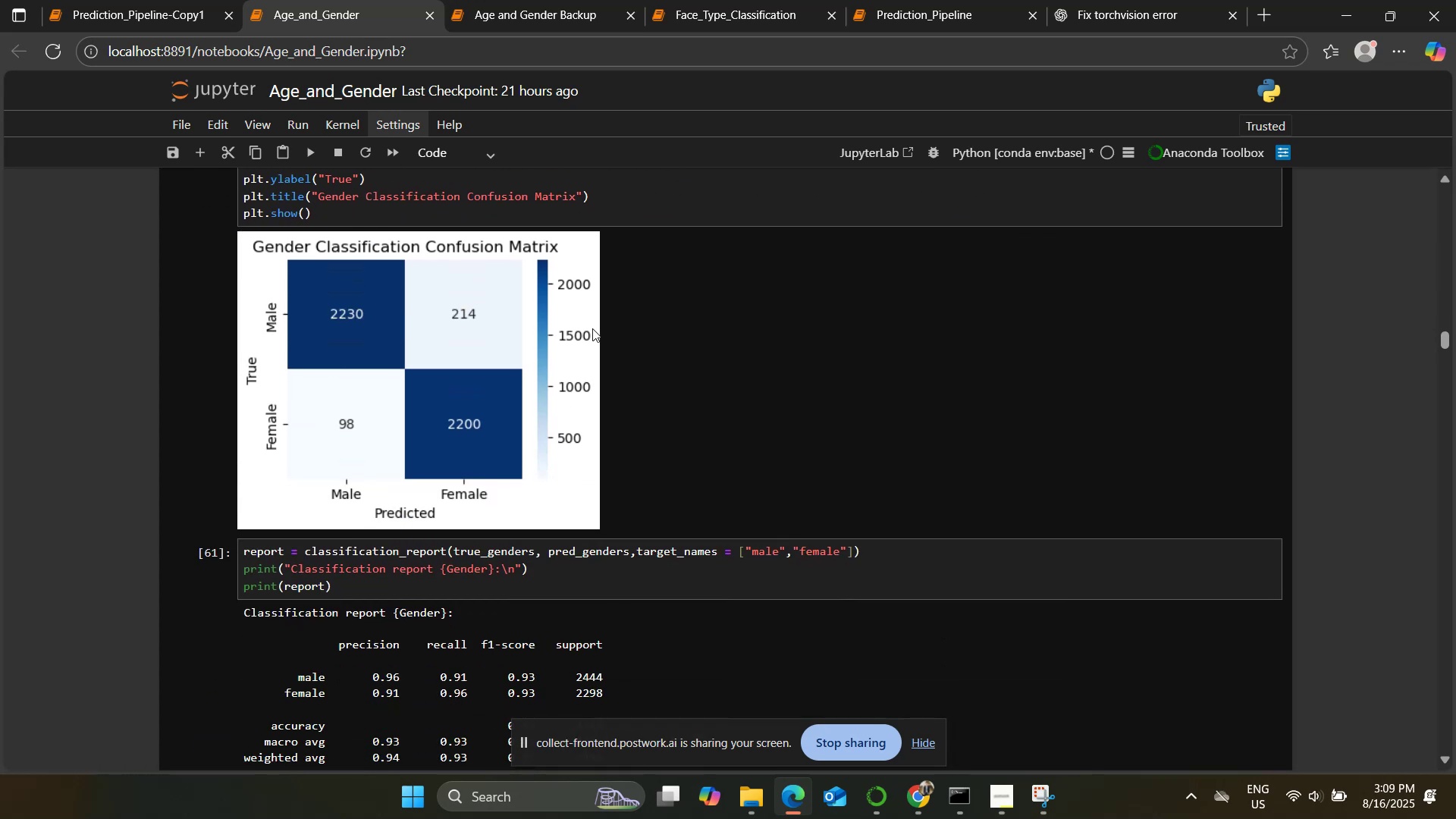 
scroll: coordinate [606, 356], scroll_direction: up, amount: 1.0
 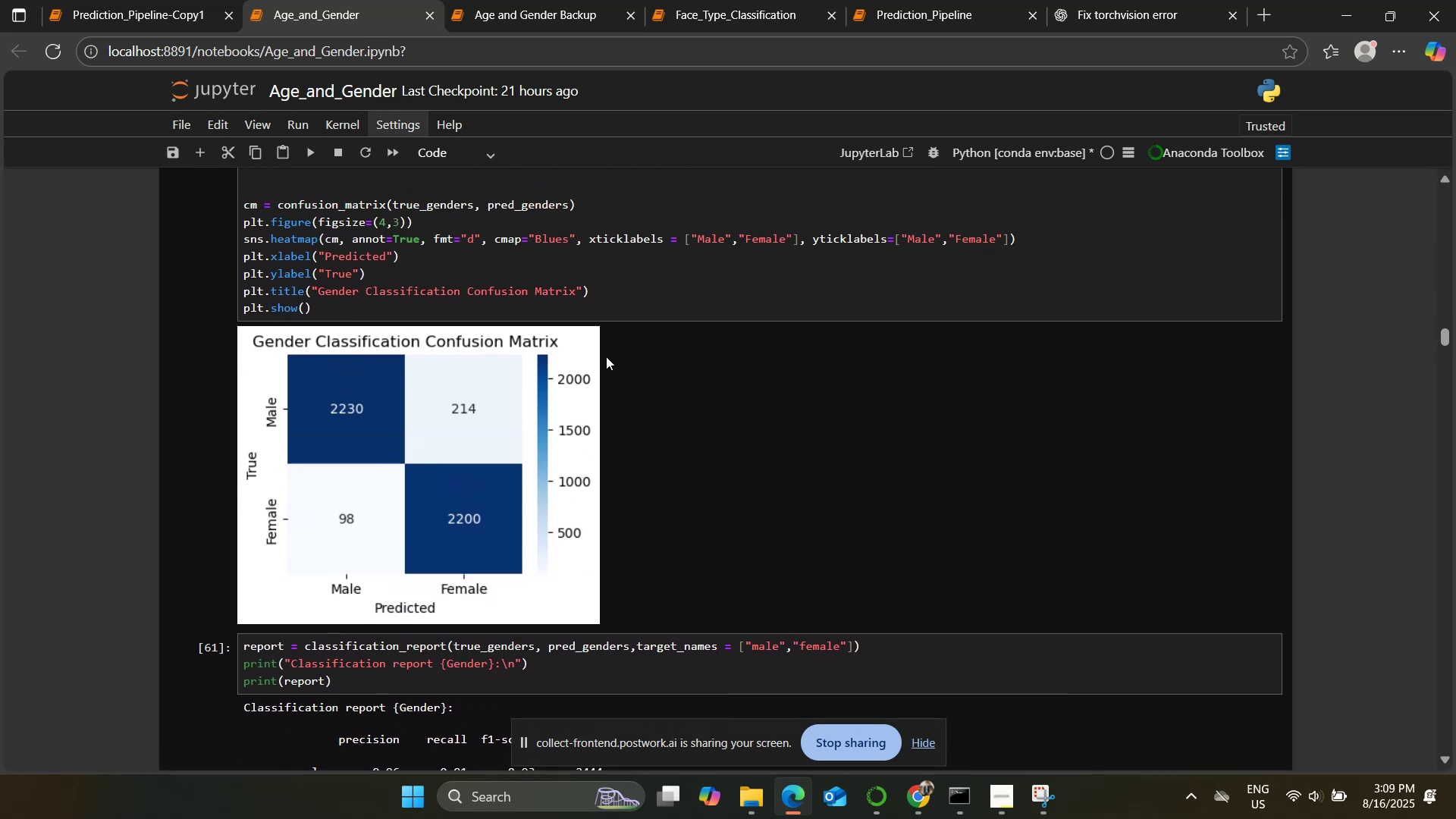 
scroll: coordinate [606, 356], scroll_direction: down, amount: 2.0
 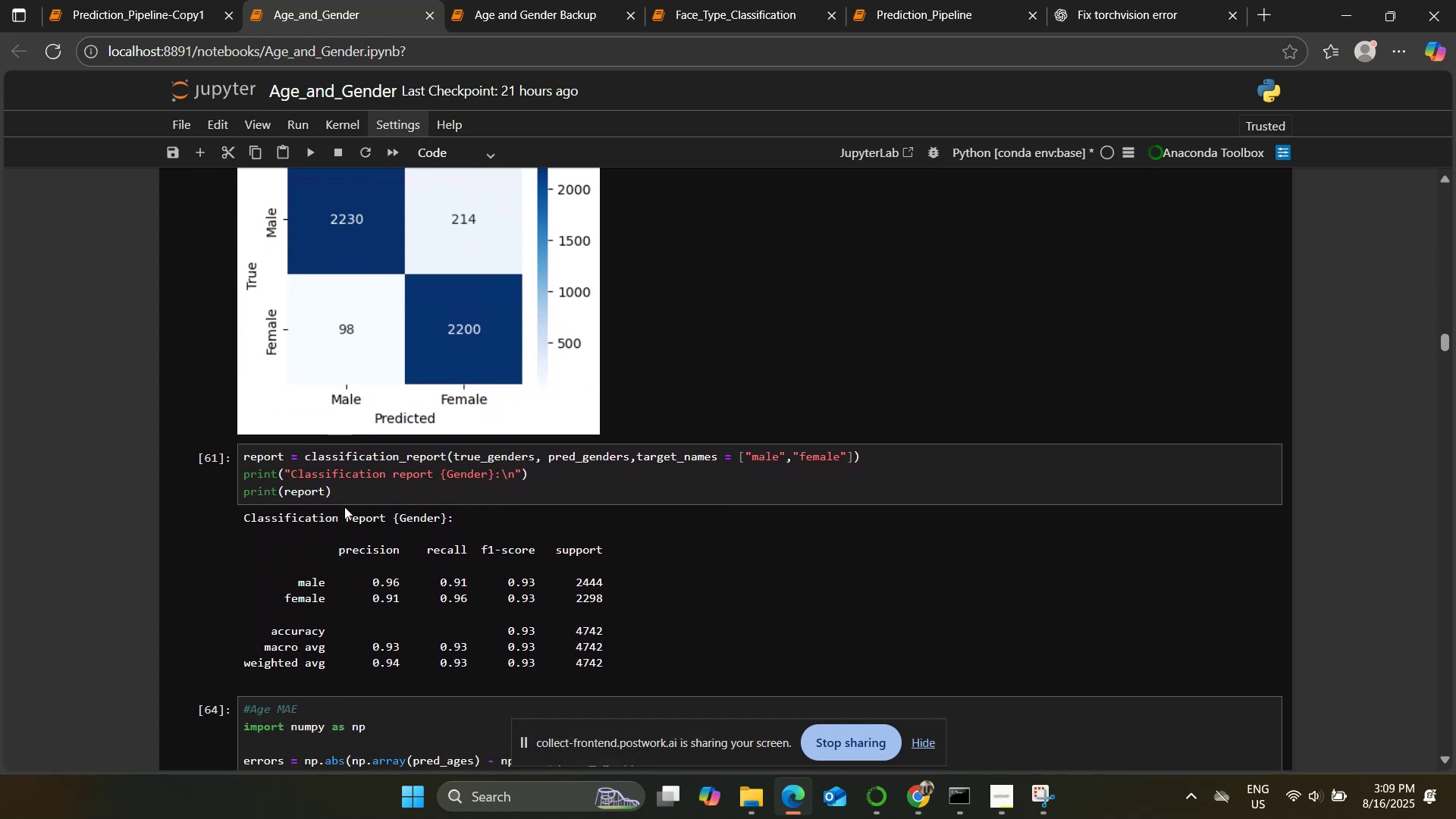 
left_click_drag(start_coordinate=[240, 519], to_coordinate=[590, 698])
 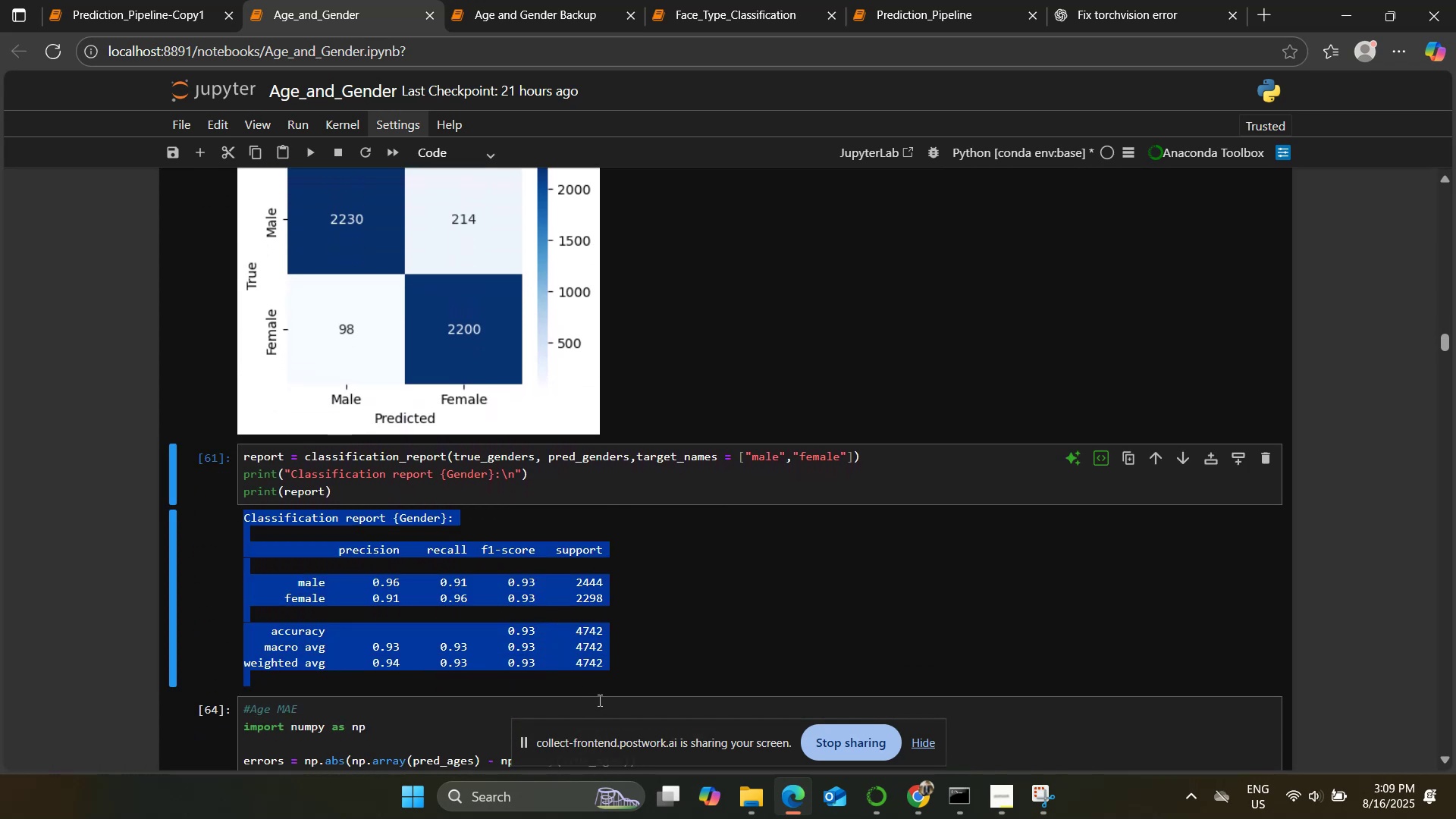 
key(Control+C)
 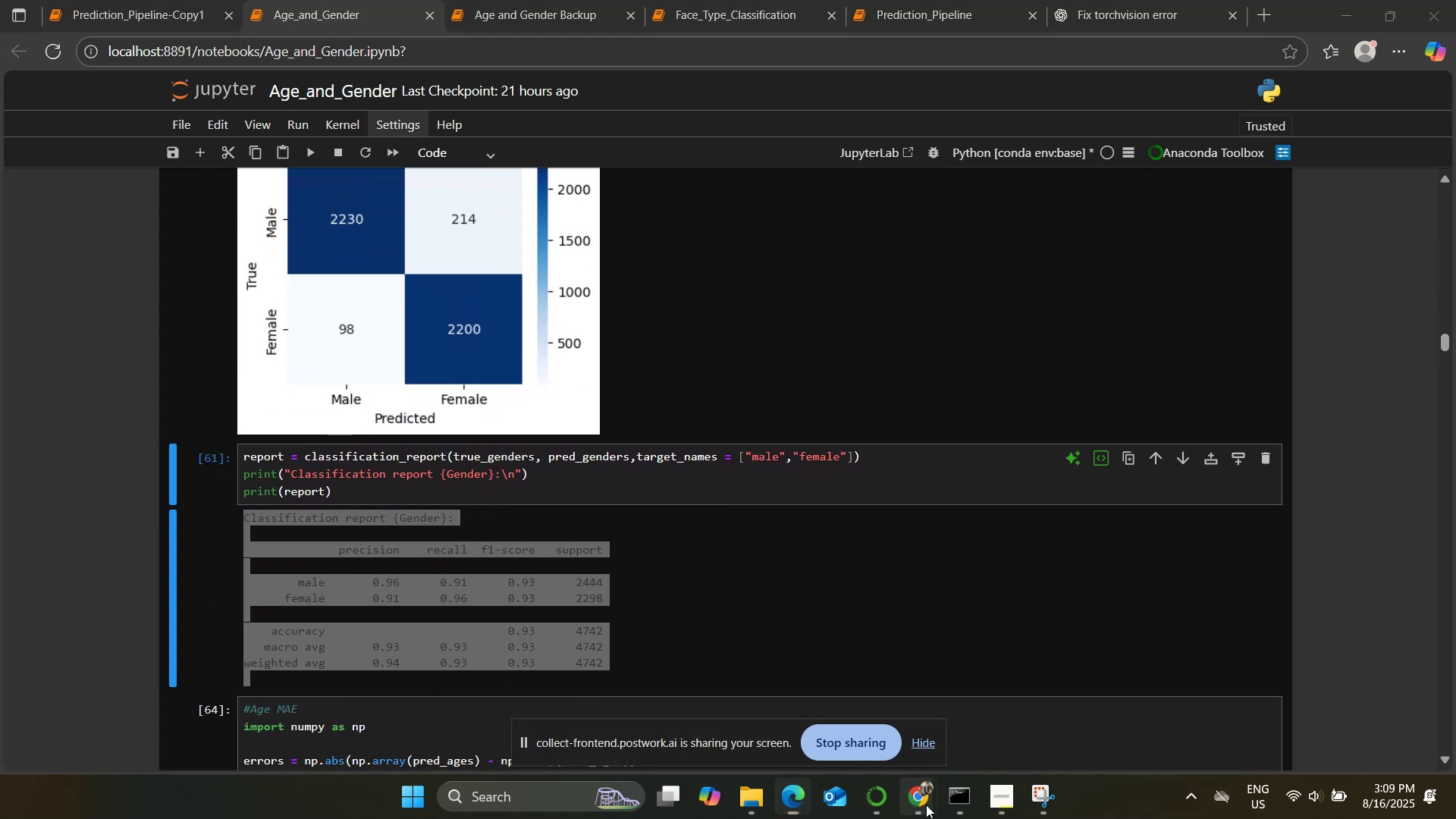 
double_click([855, 703])
 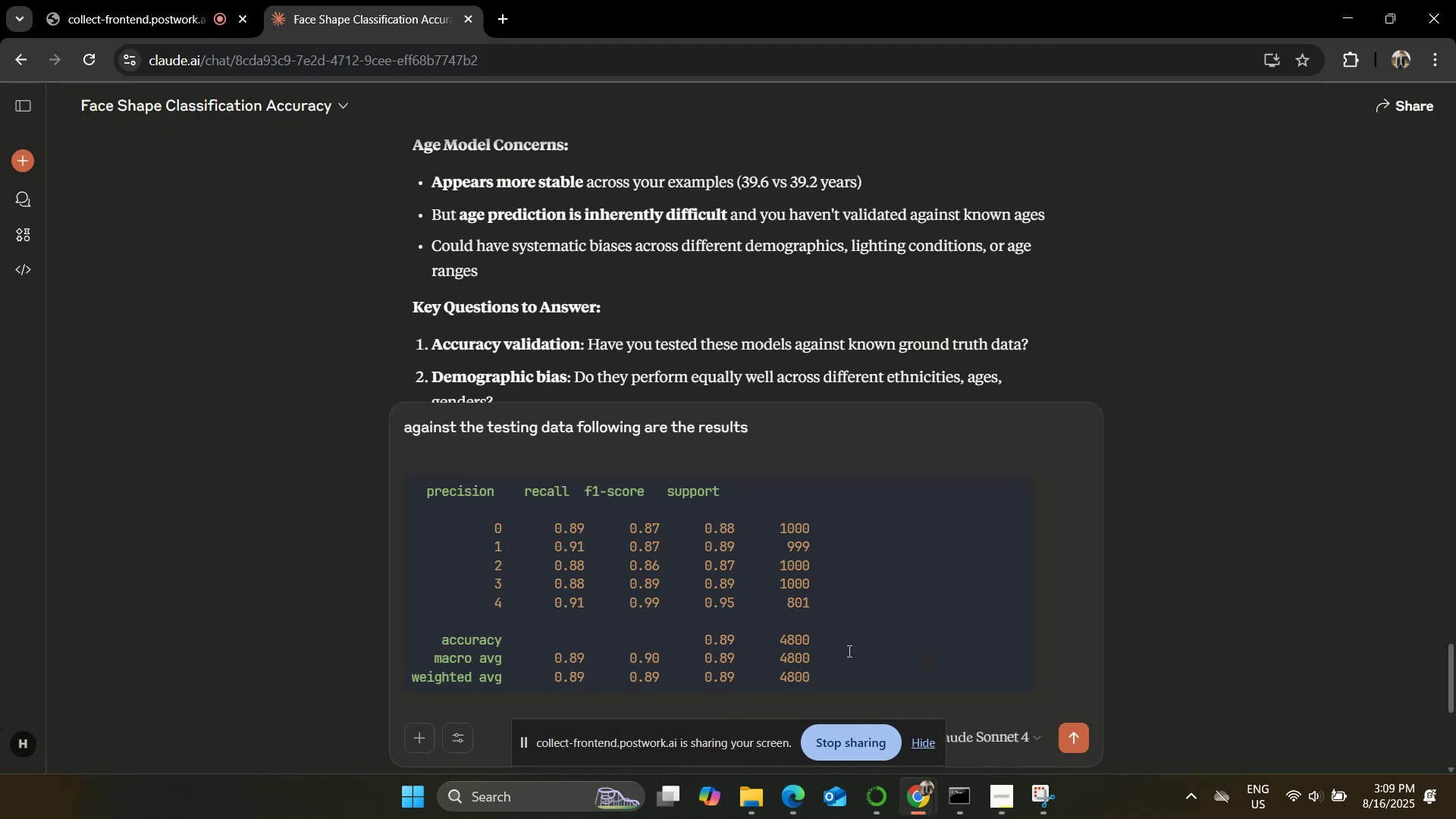 
key(Shift+Enter)
 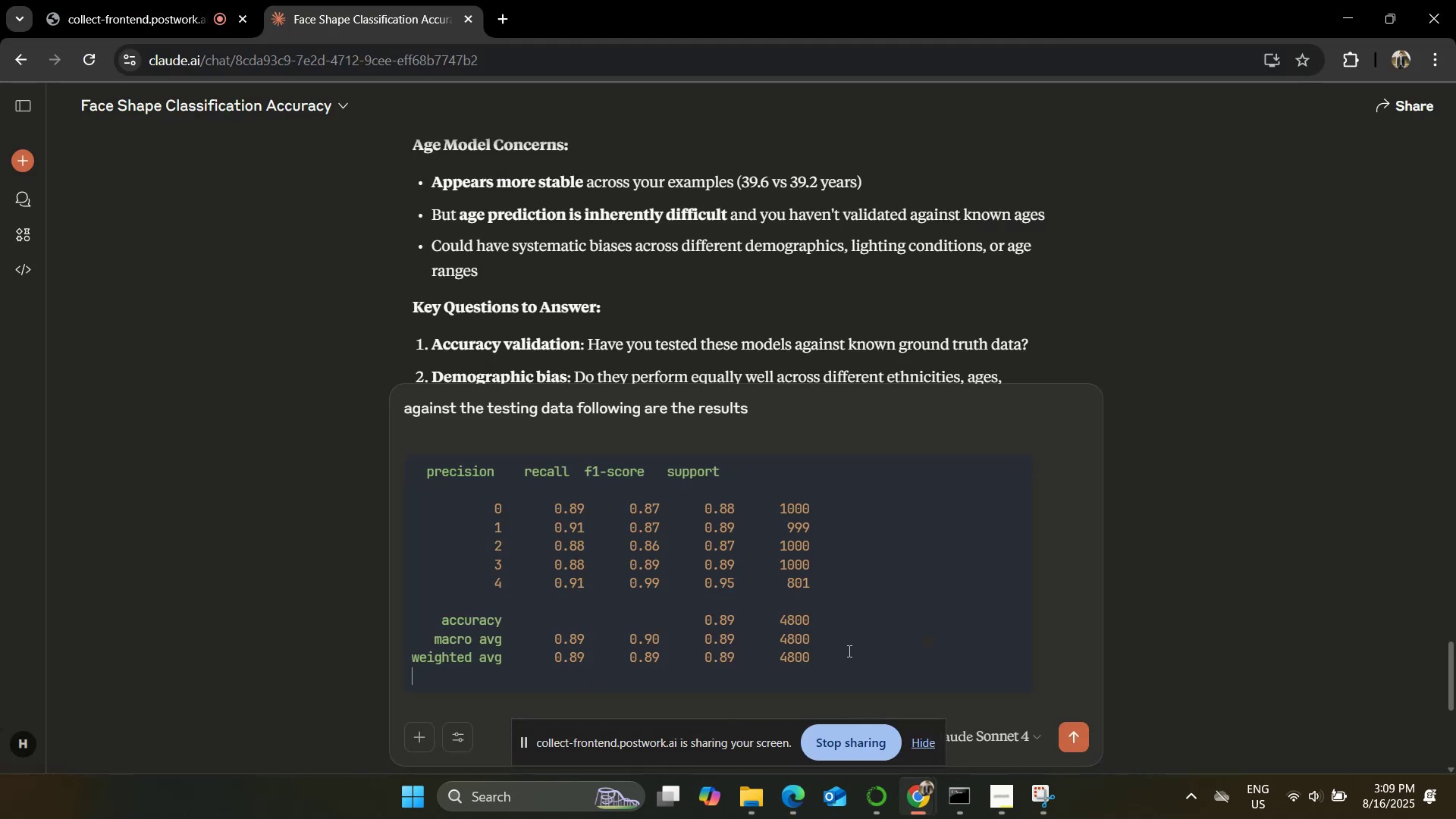 
key(Shift+Enter)
 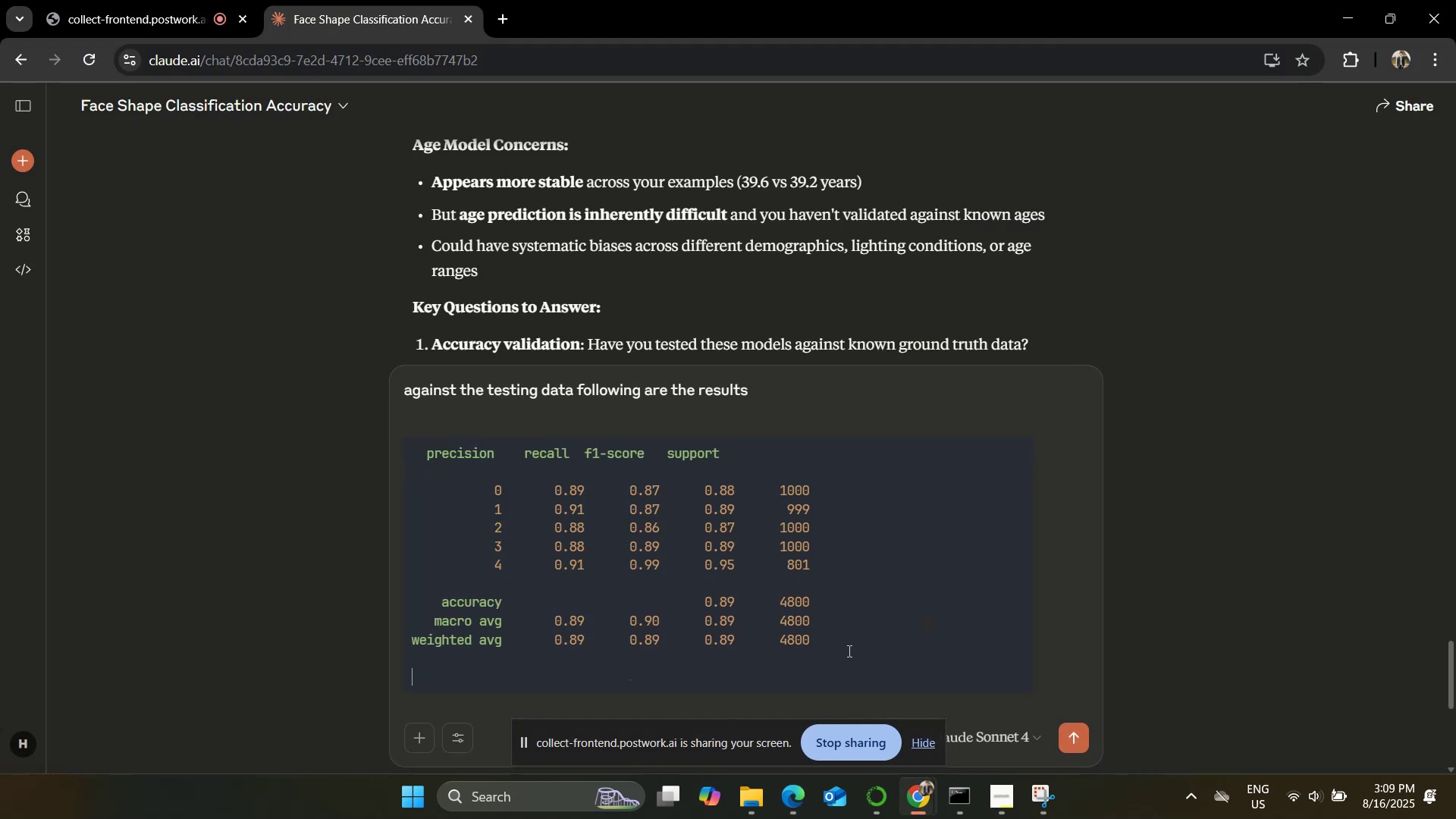 
key(Shift+Enter)
 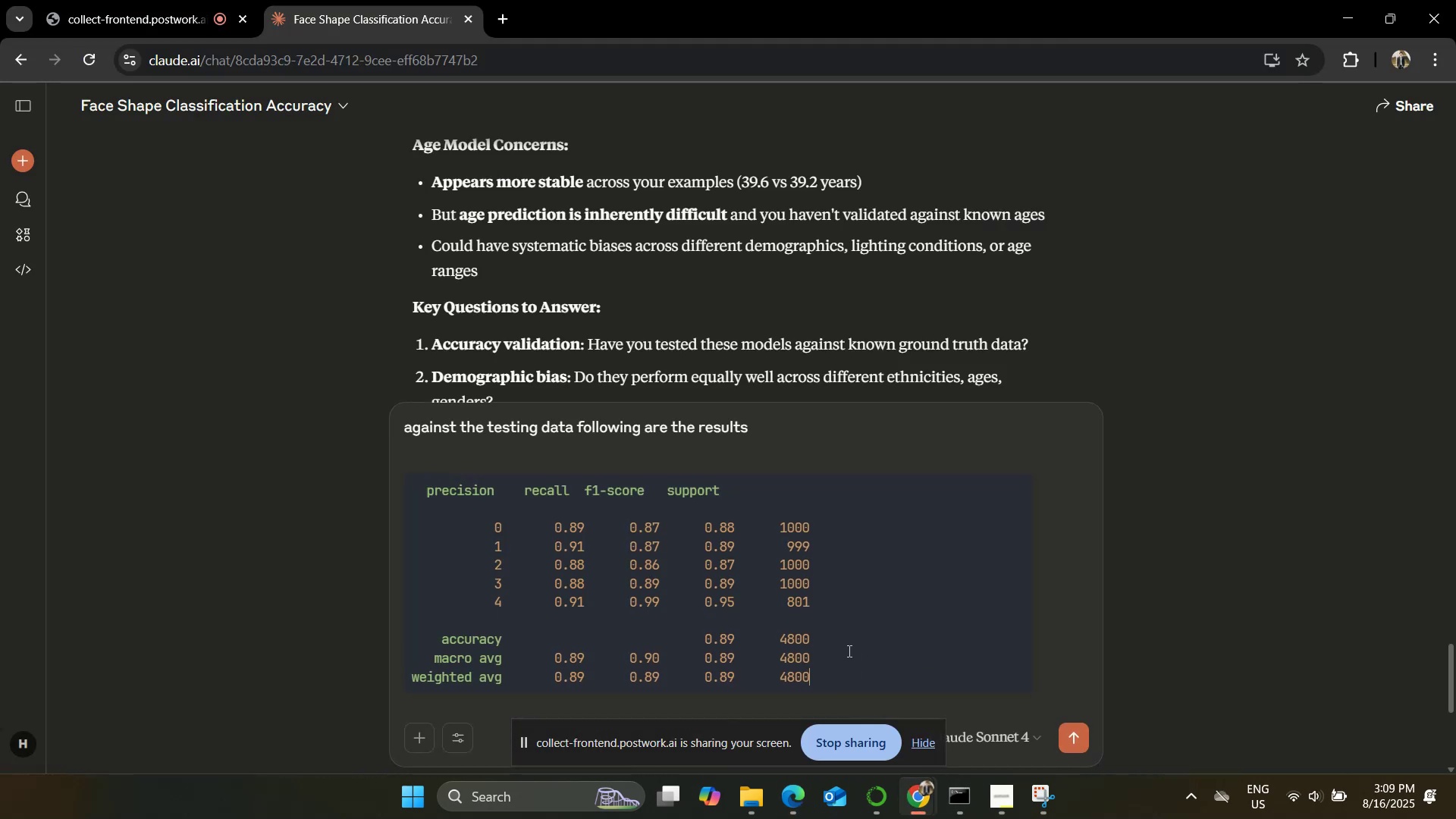 
key(Shift+Enter)
 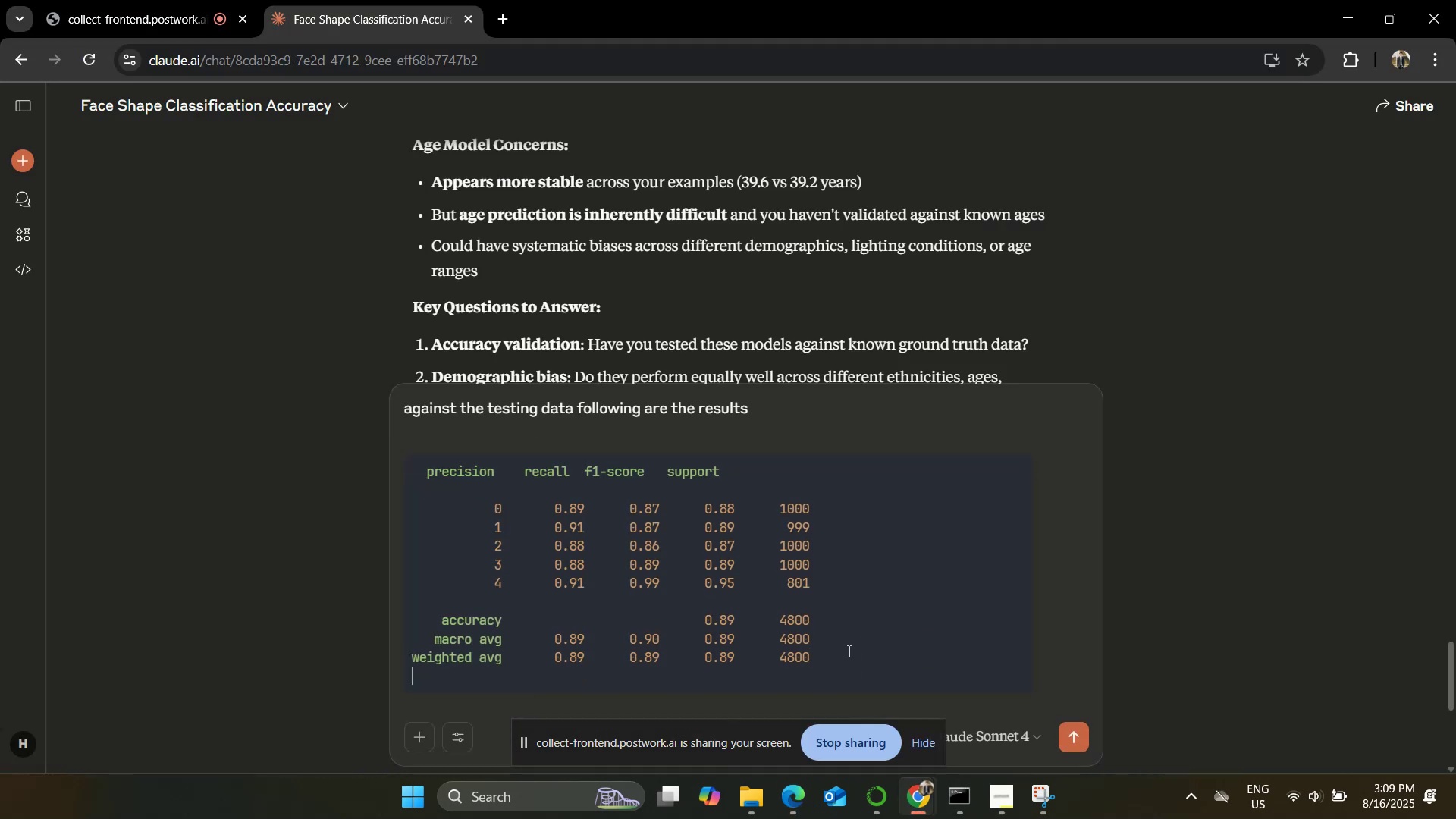 
key(Shift+Enter)
 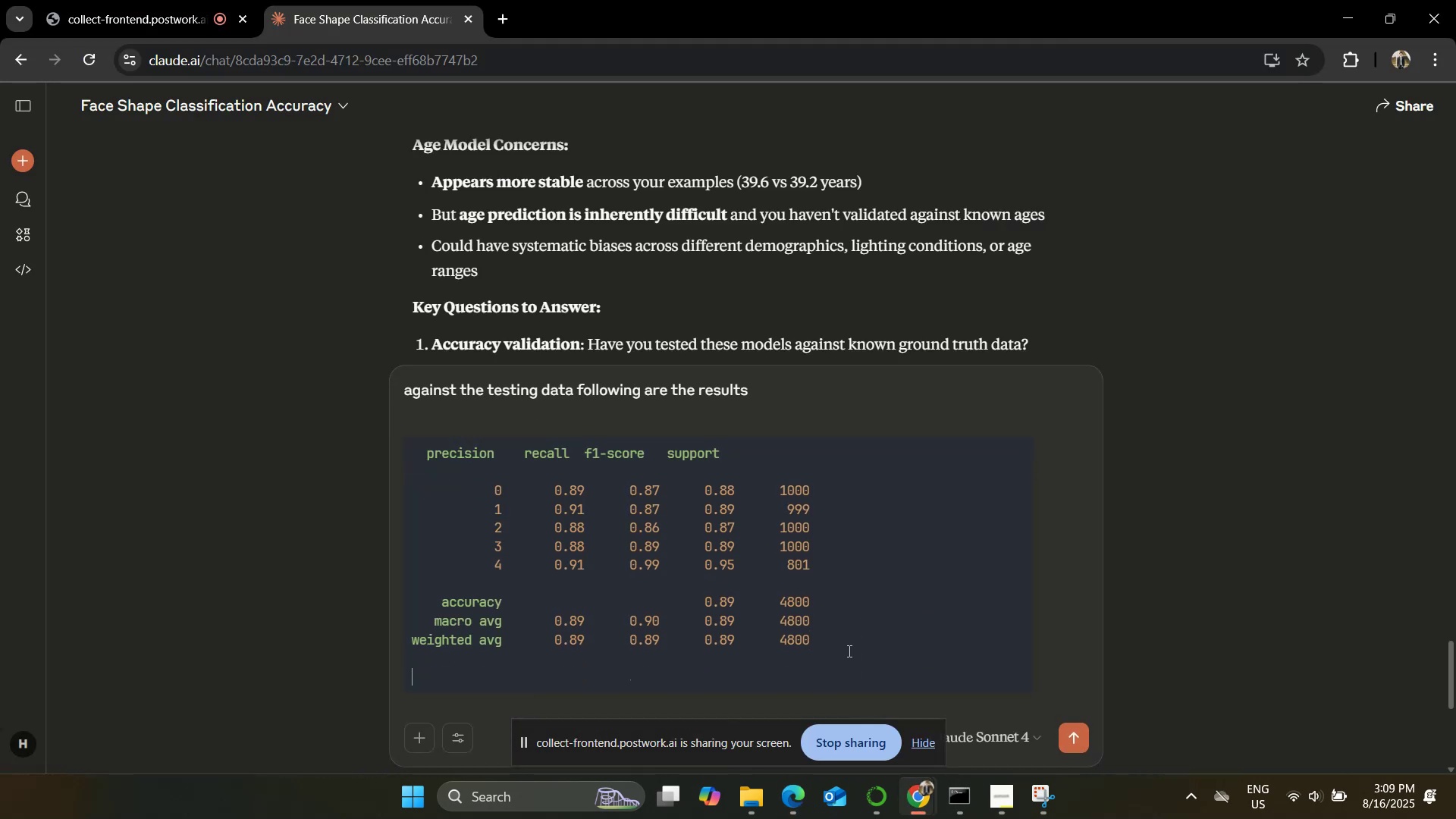 
key(Control+V)
 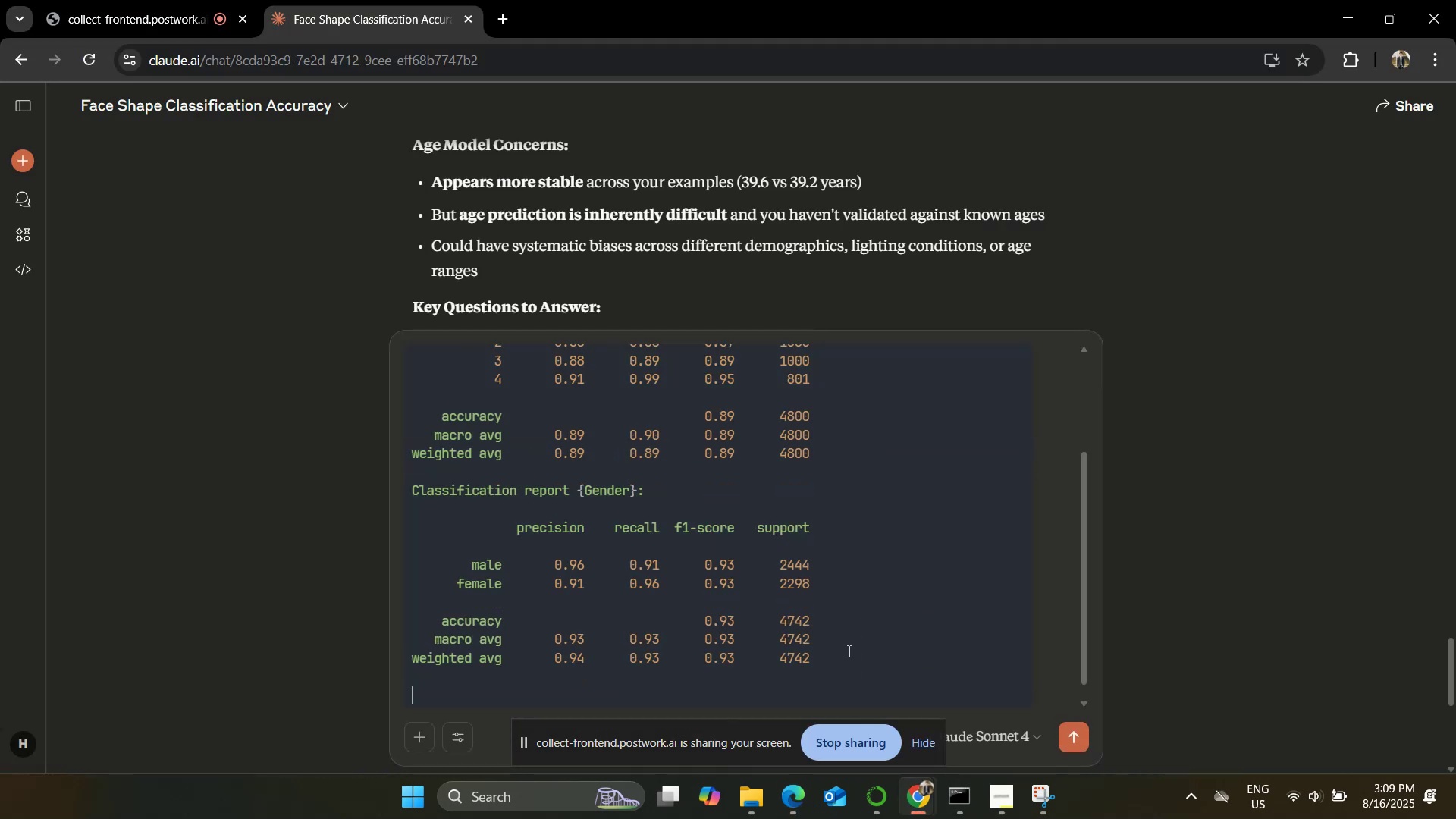 
key(Shift+Enter)
 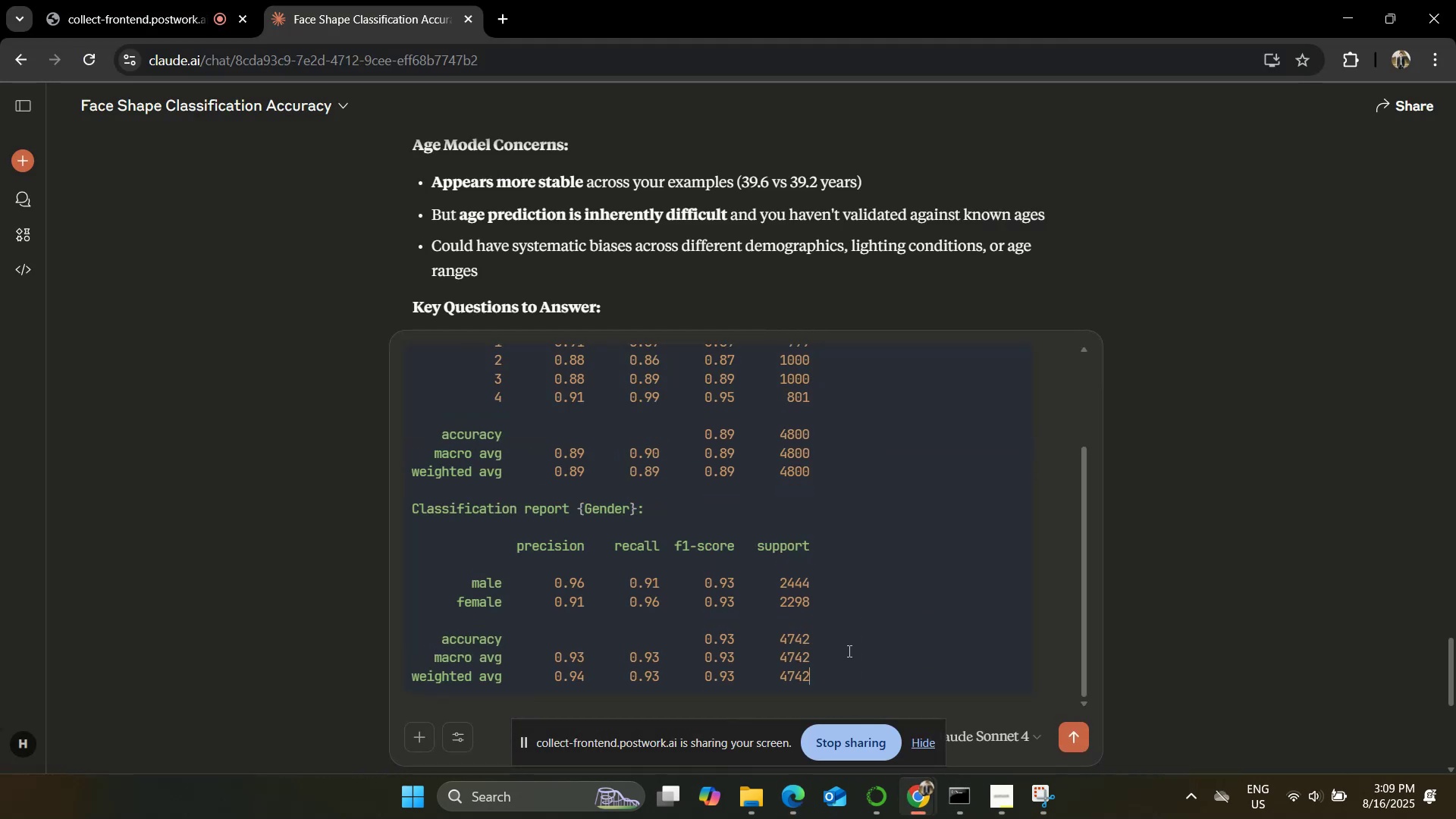 
key(Shift+Enter)
 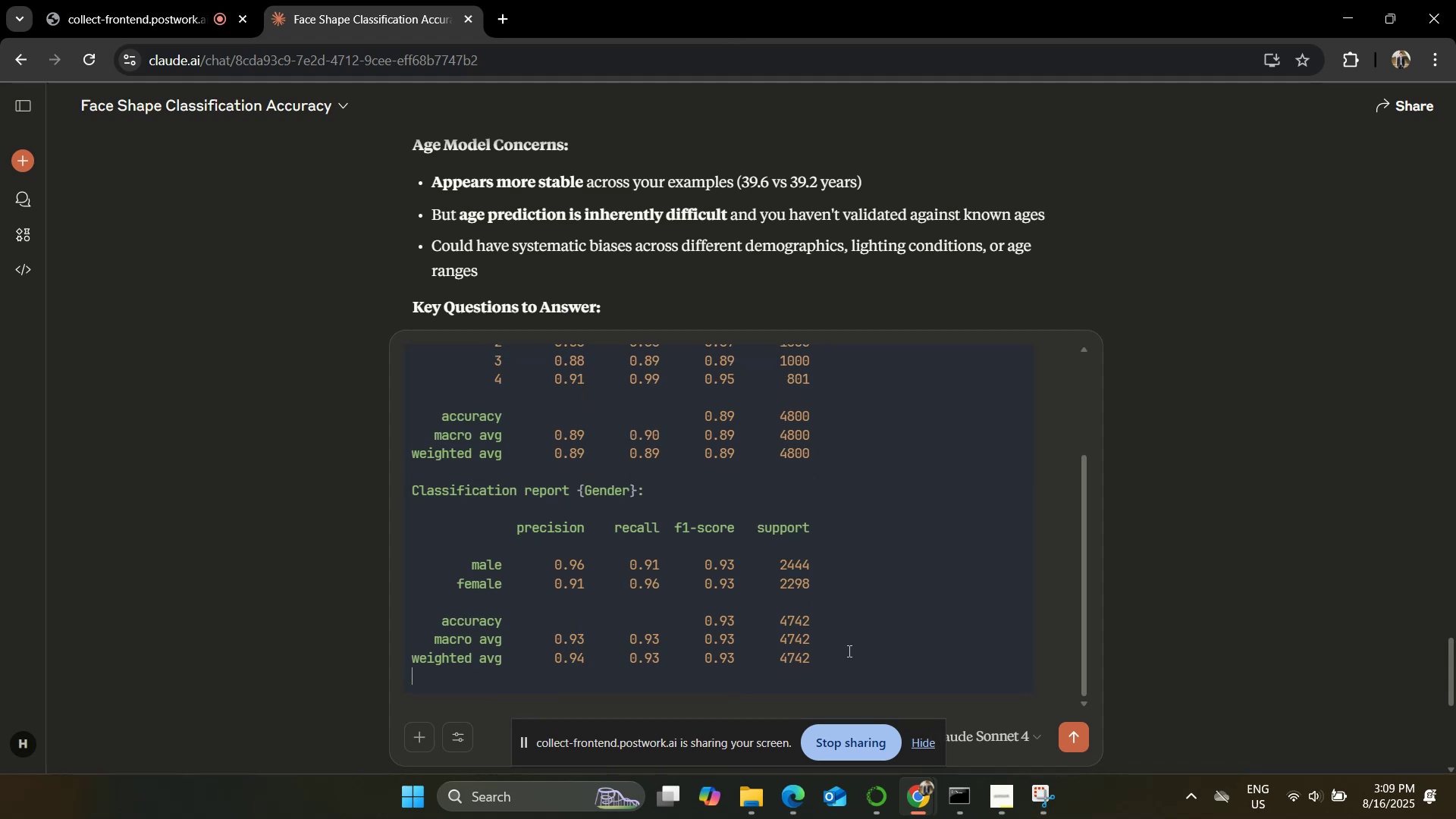 
key(Shift+Enter)
 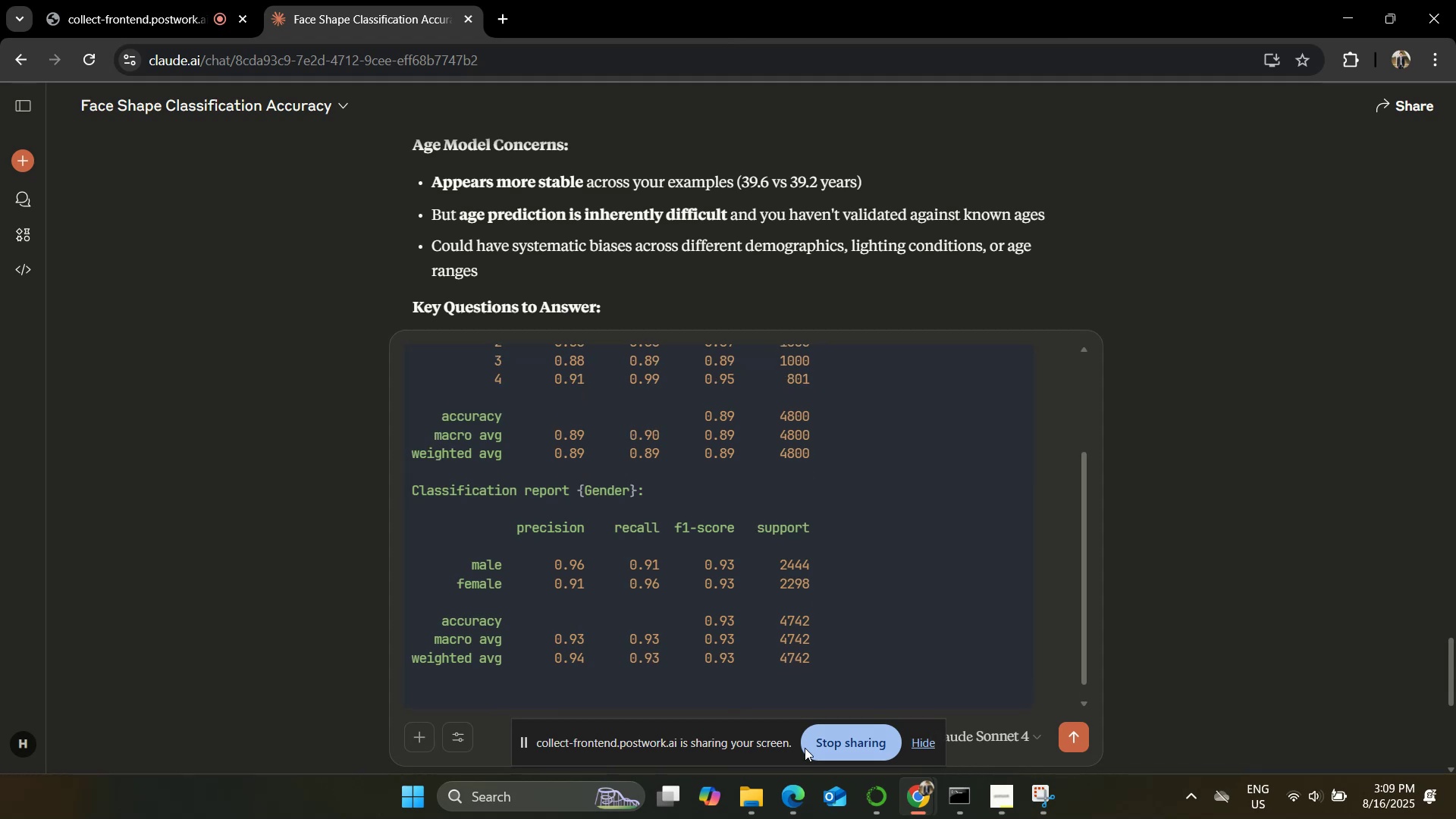 
left_click([808, 808])
 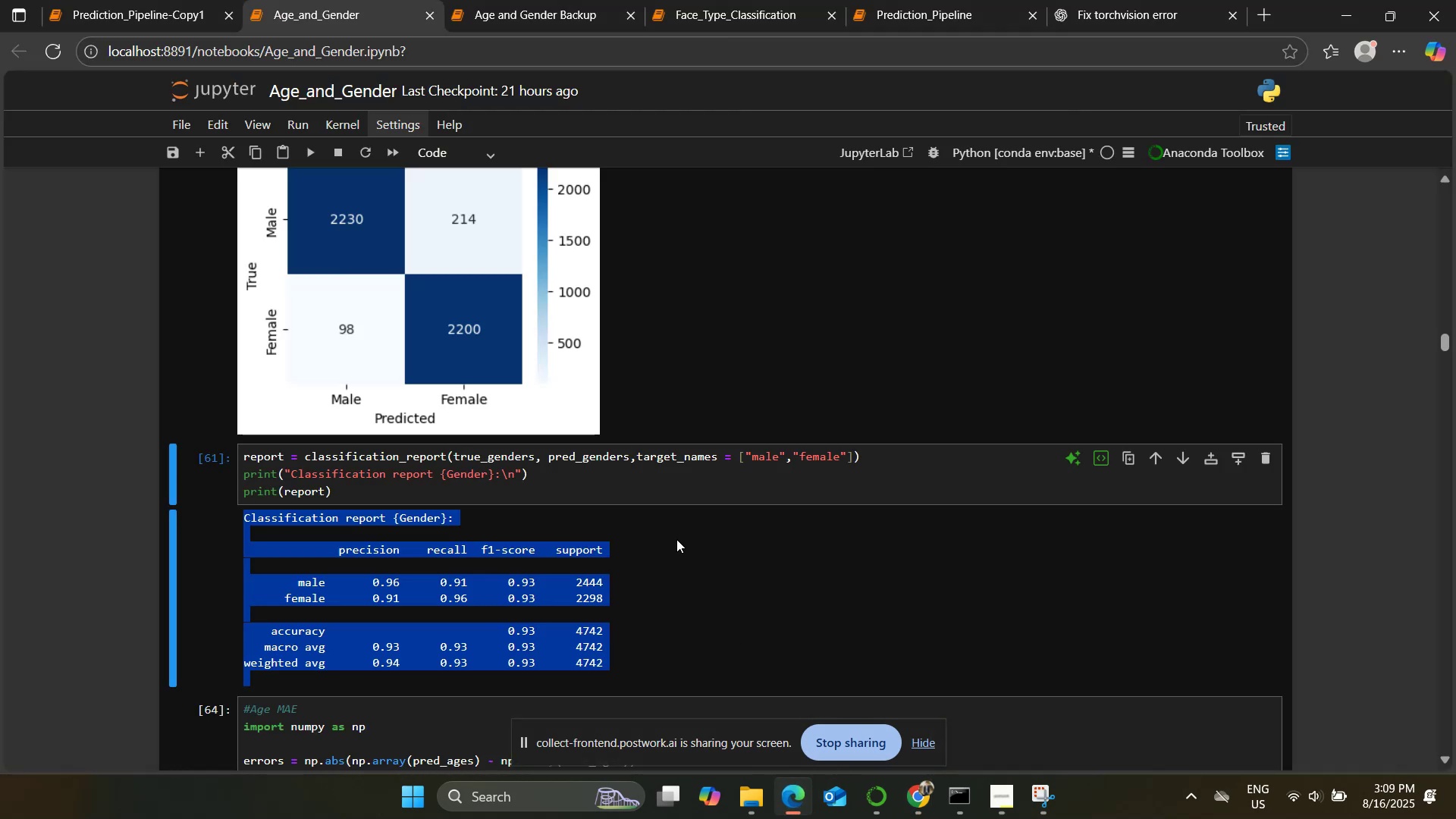 
left_click([727, 539])
 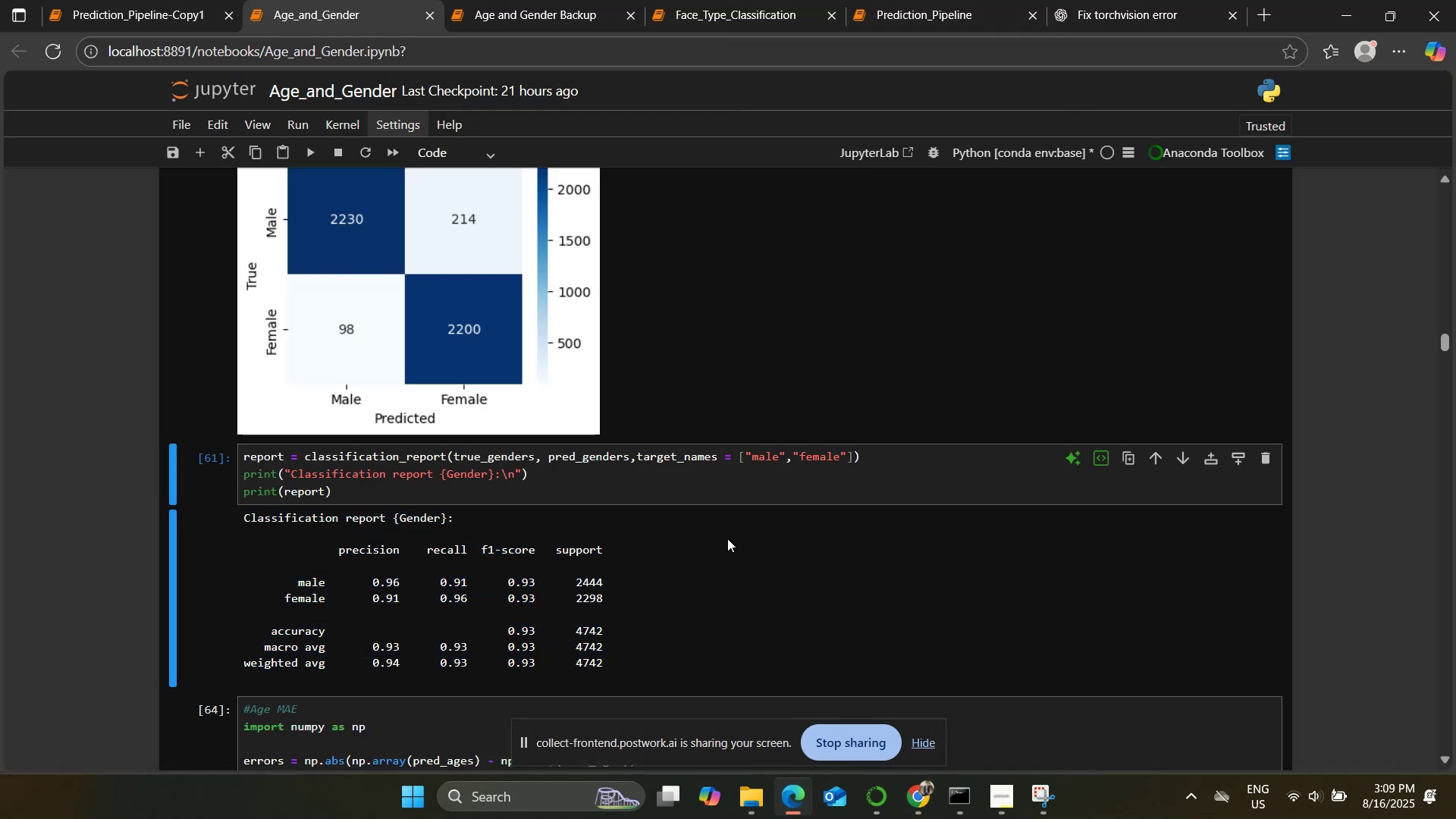 
scroll: coordinate [726, 534], scroll_direction: up, amount: 2.0
 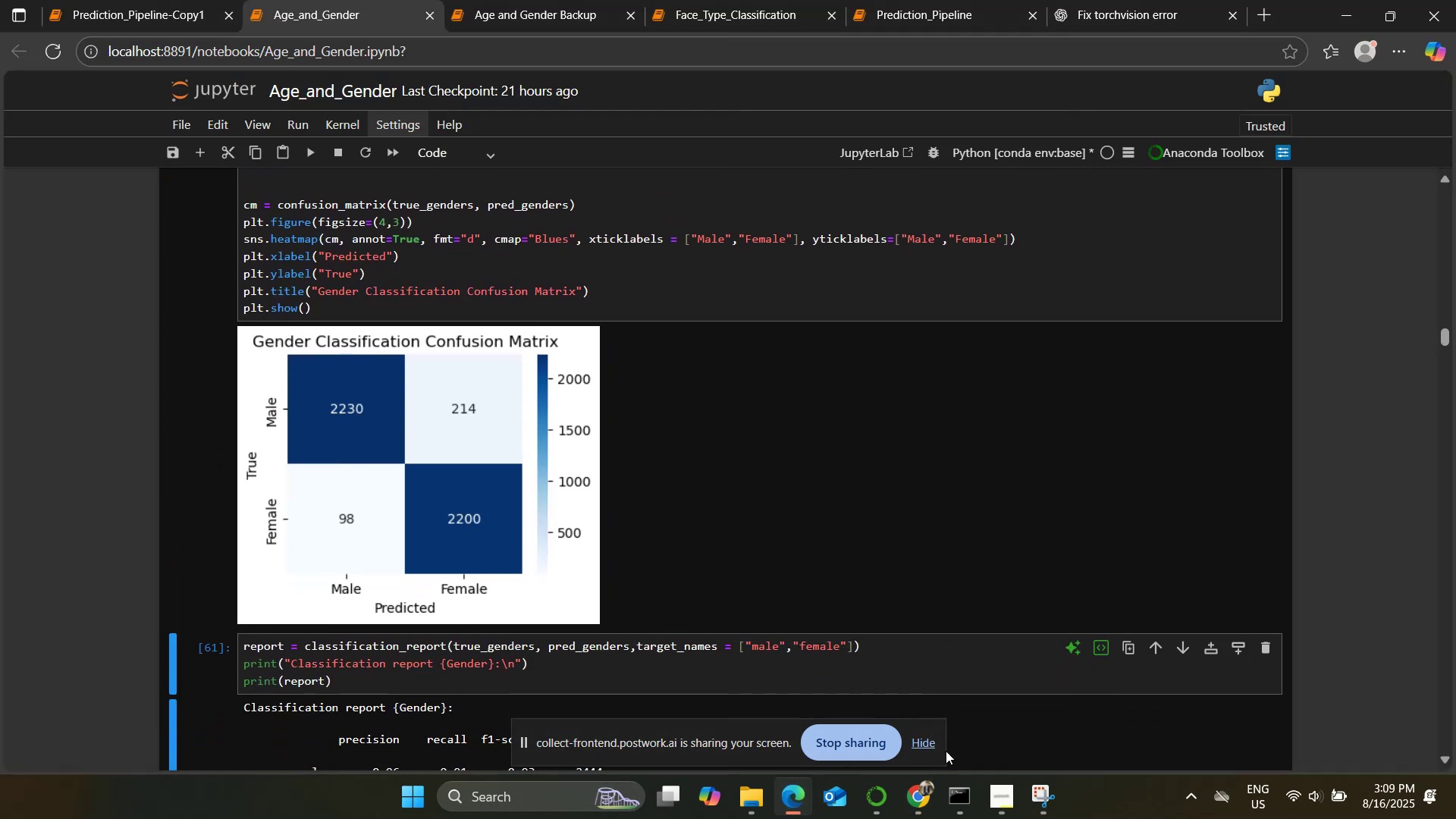 
left_click([1026, 781])
 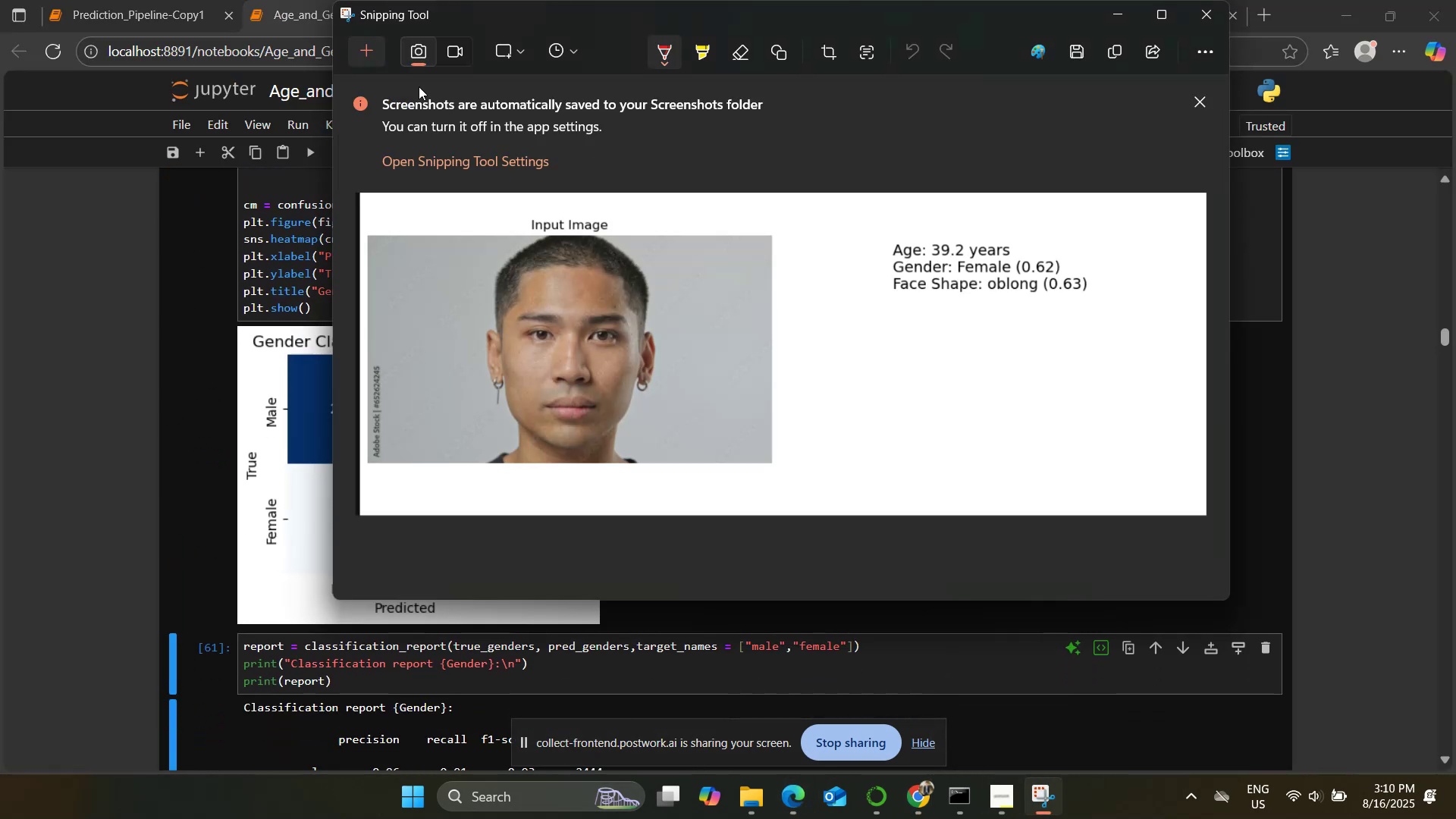 
left_click([366, 56])
 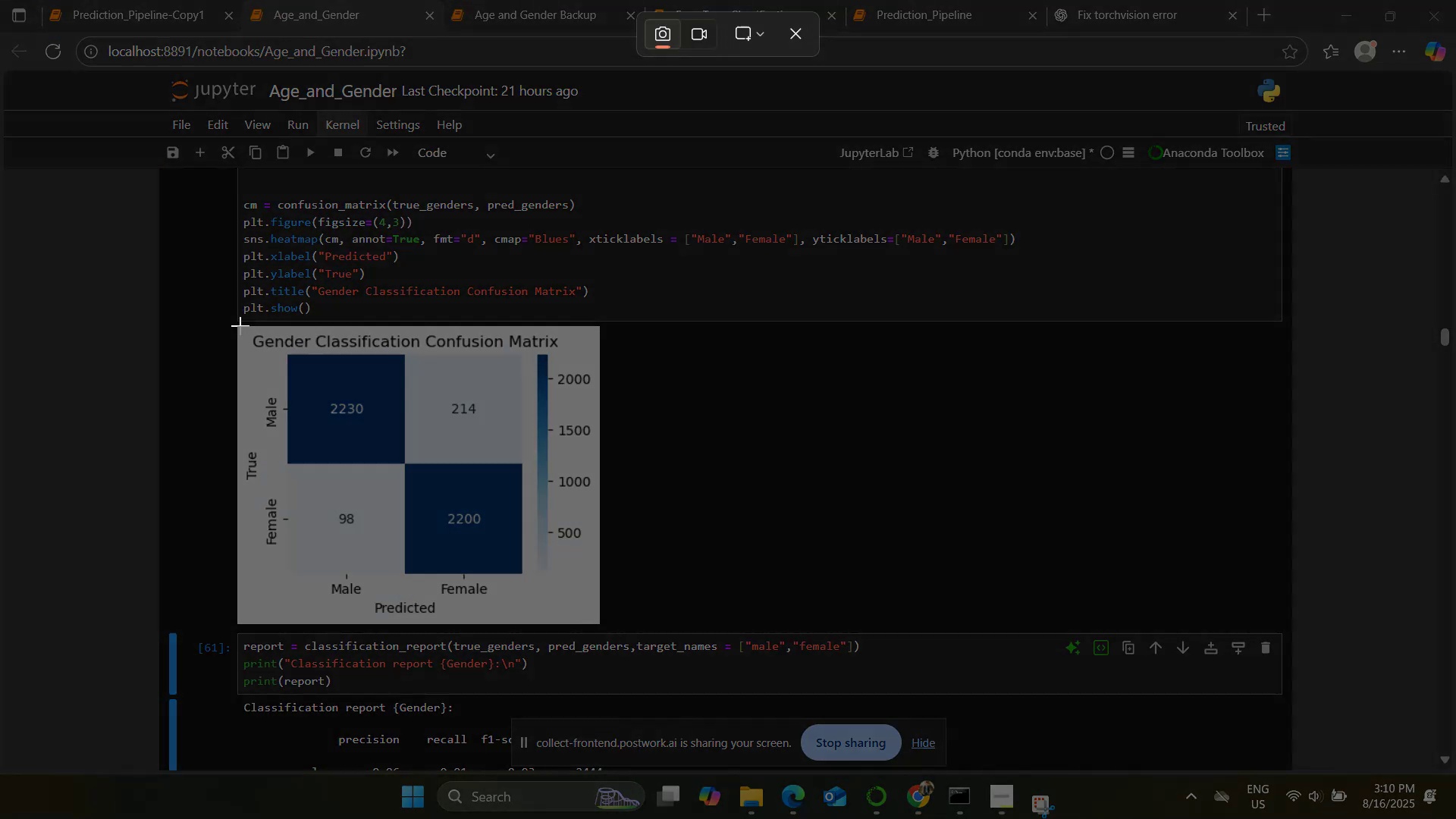 
left_click_drag(start_coordinate=[231, 325], to_coordinate=[623, 630])
 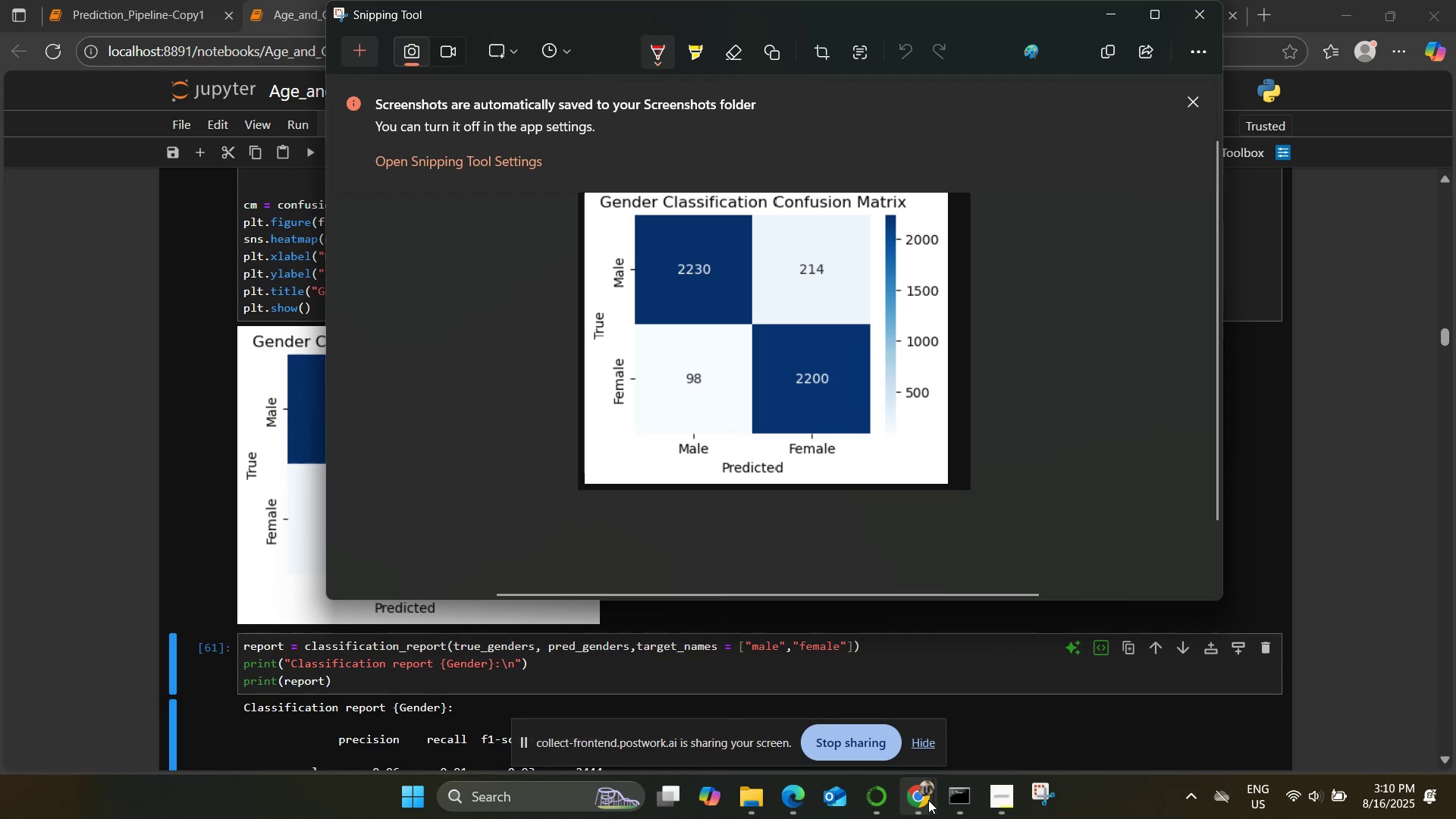 
double_click([848, 713])
 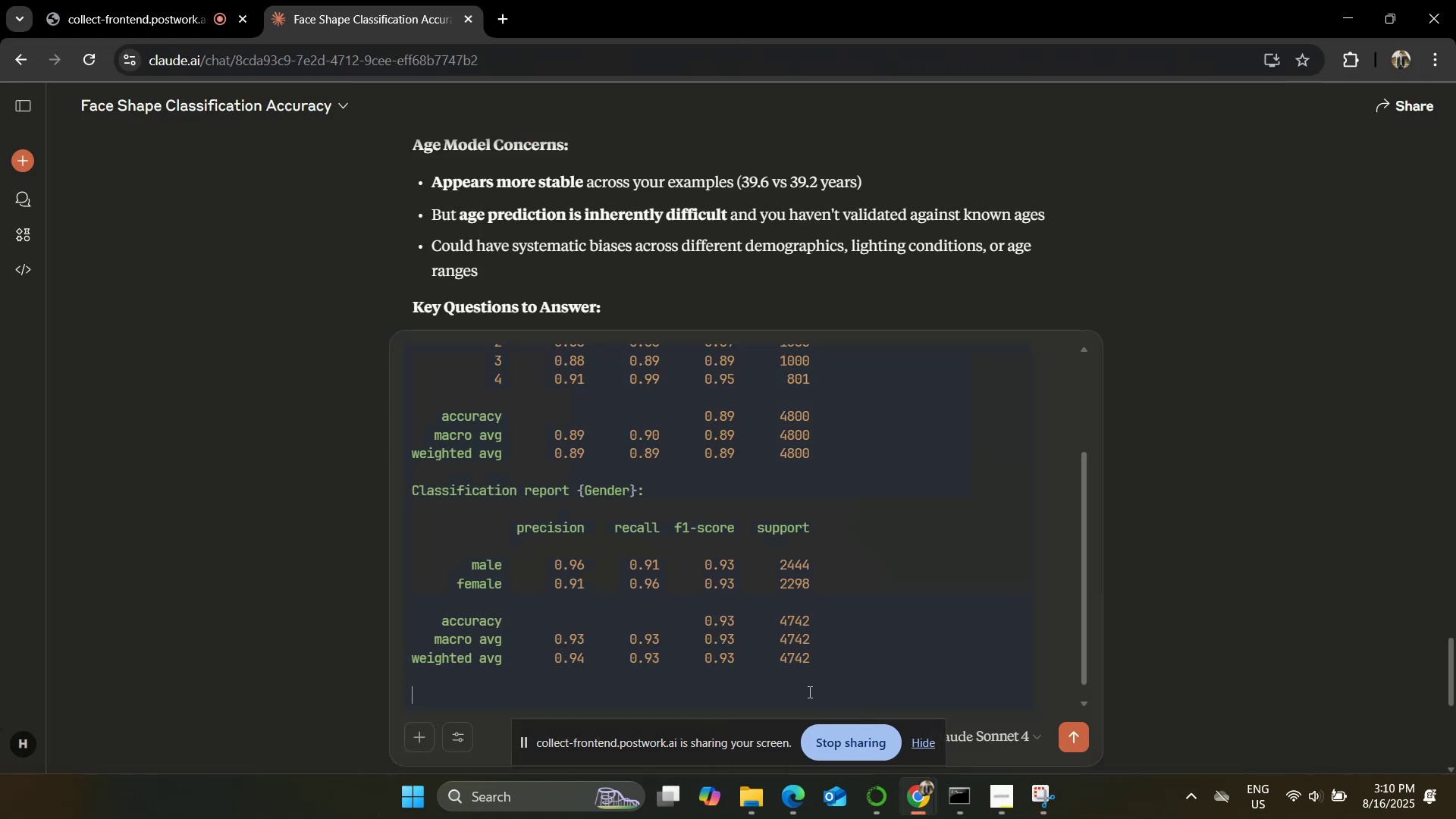 
key(Control+V)
 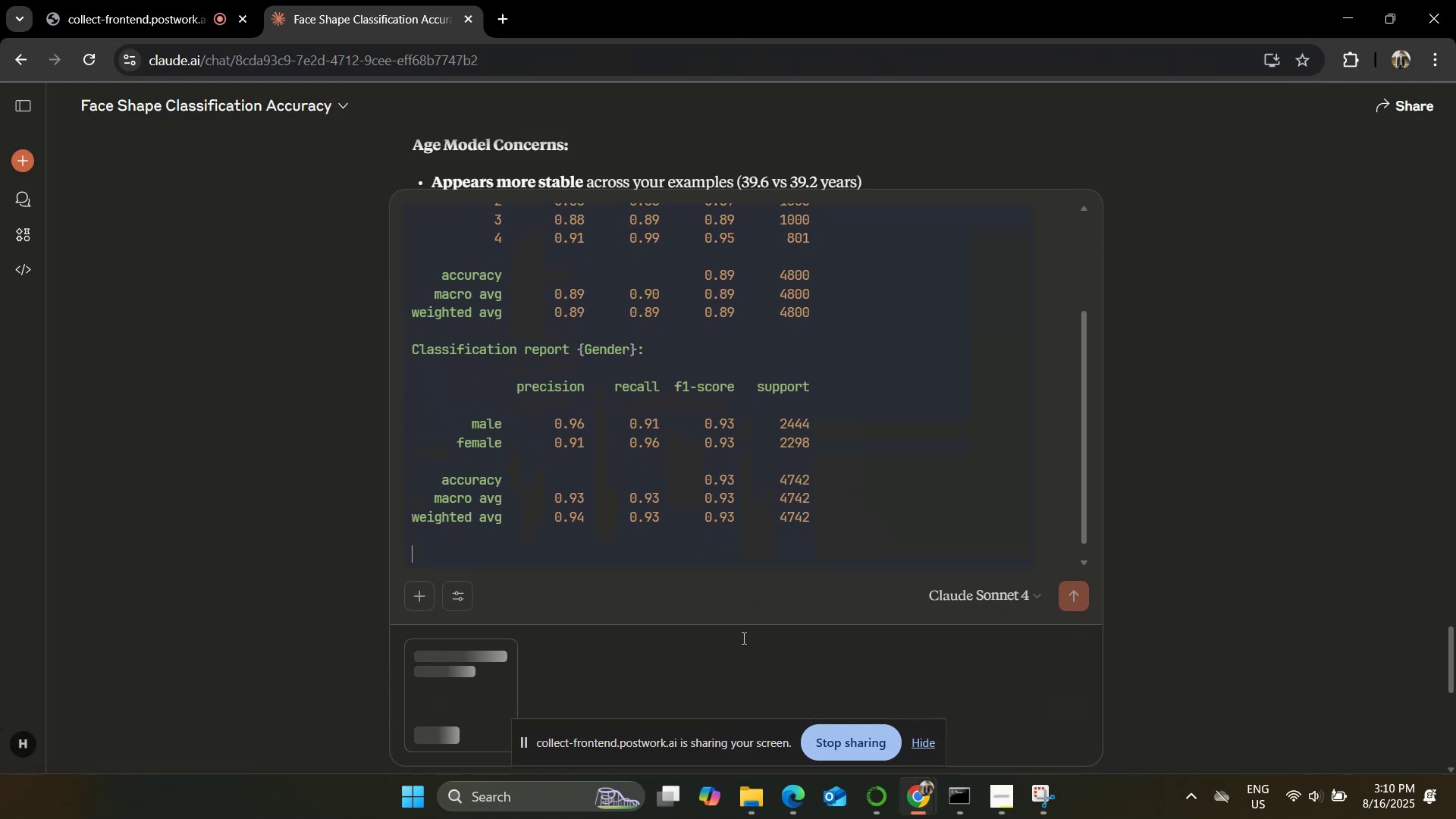 
type(Attatched are the reuslts off all 3 models)
 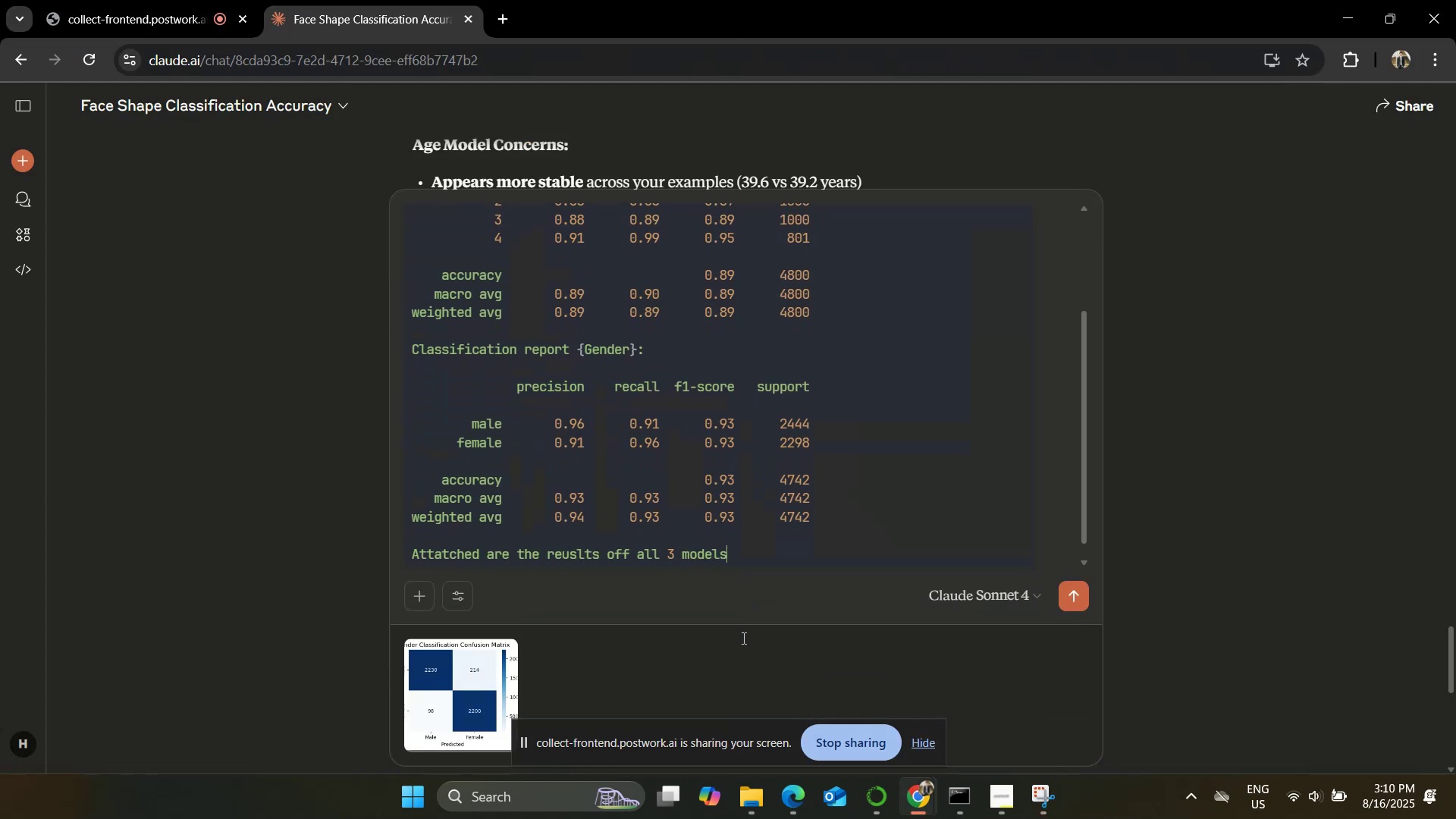 
key(Enter)
 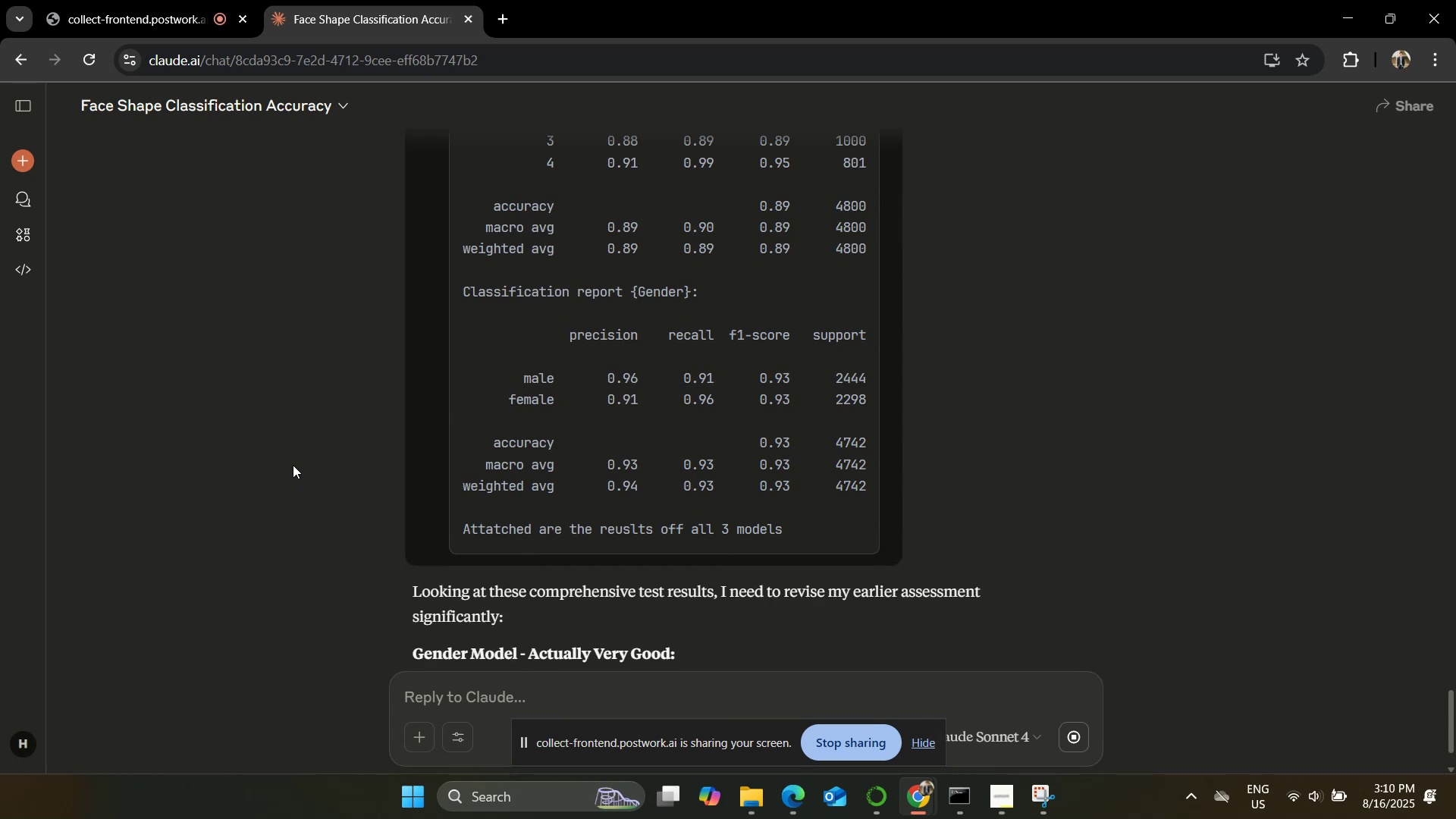 
scroll: coordinate [296, 457], scroll_direction: down, amount: 3.0
 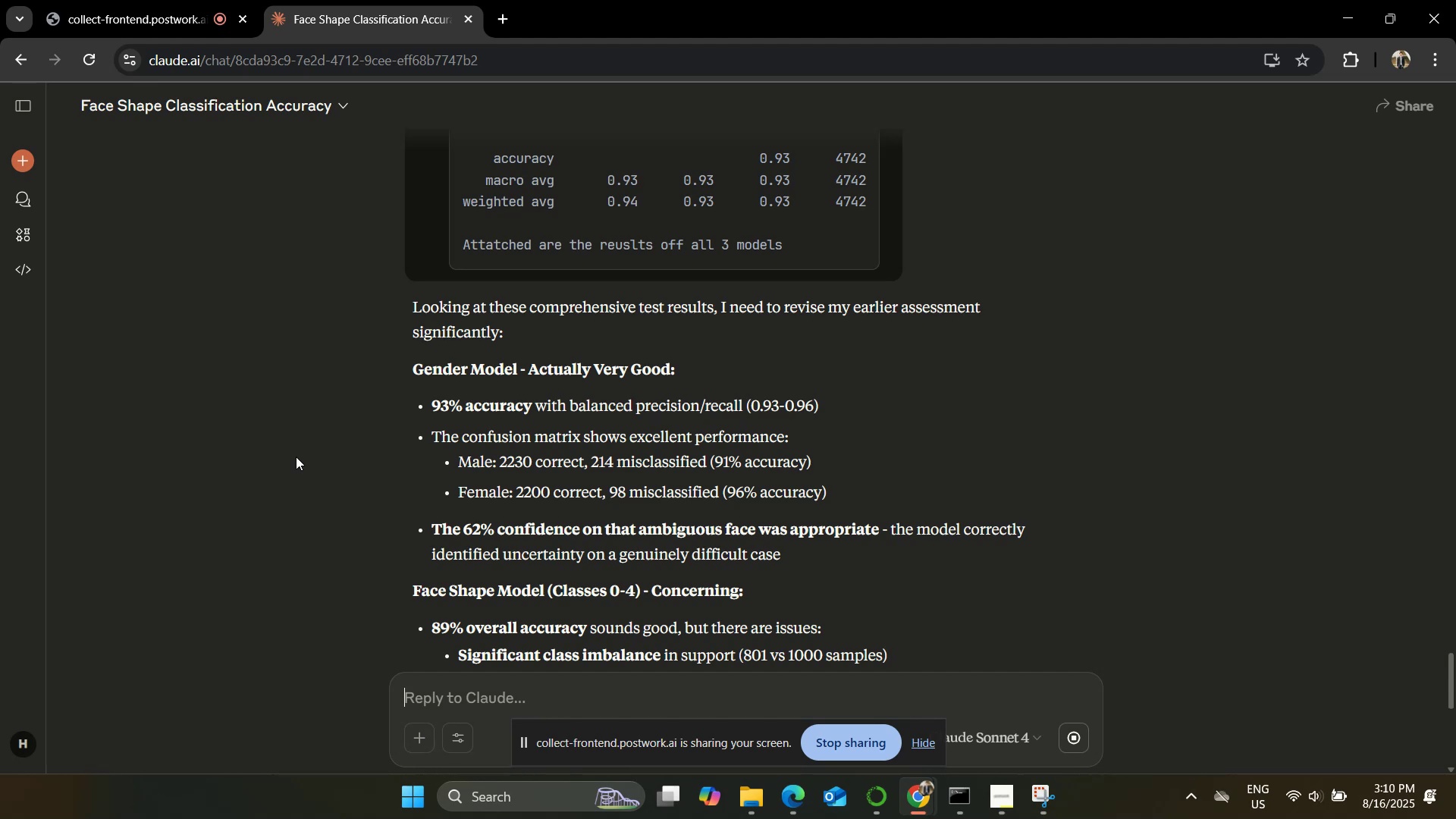 
wait(6.74)
 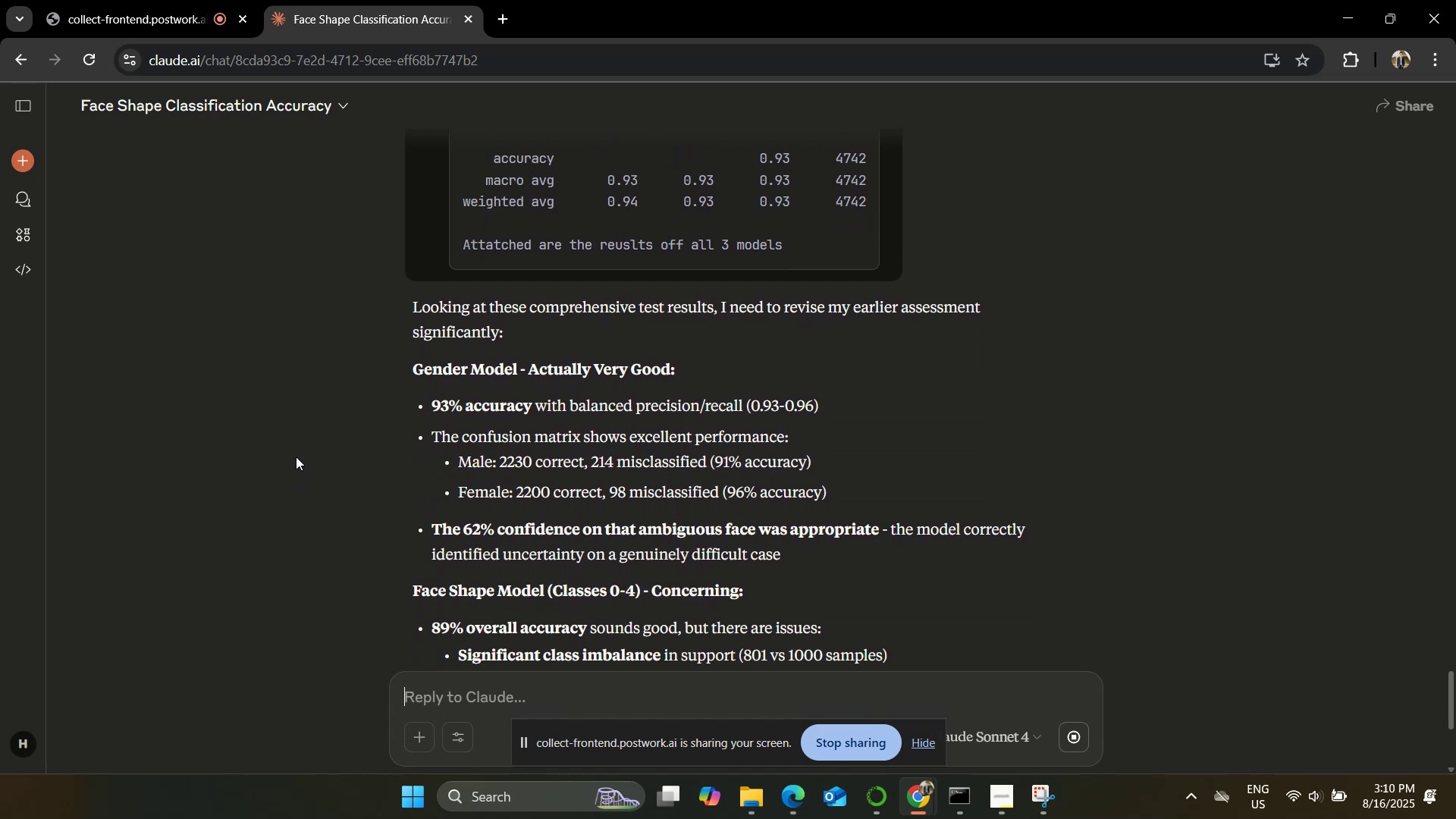 
scroll: coordinate [297, 451], scroll_direction: down, amount: 2.0
 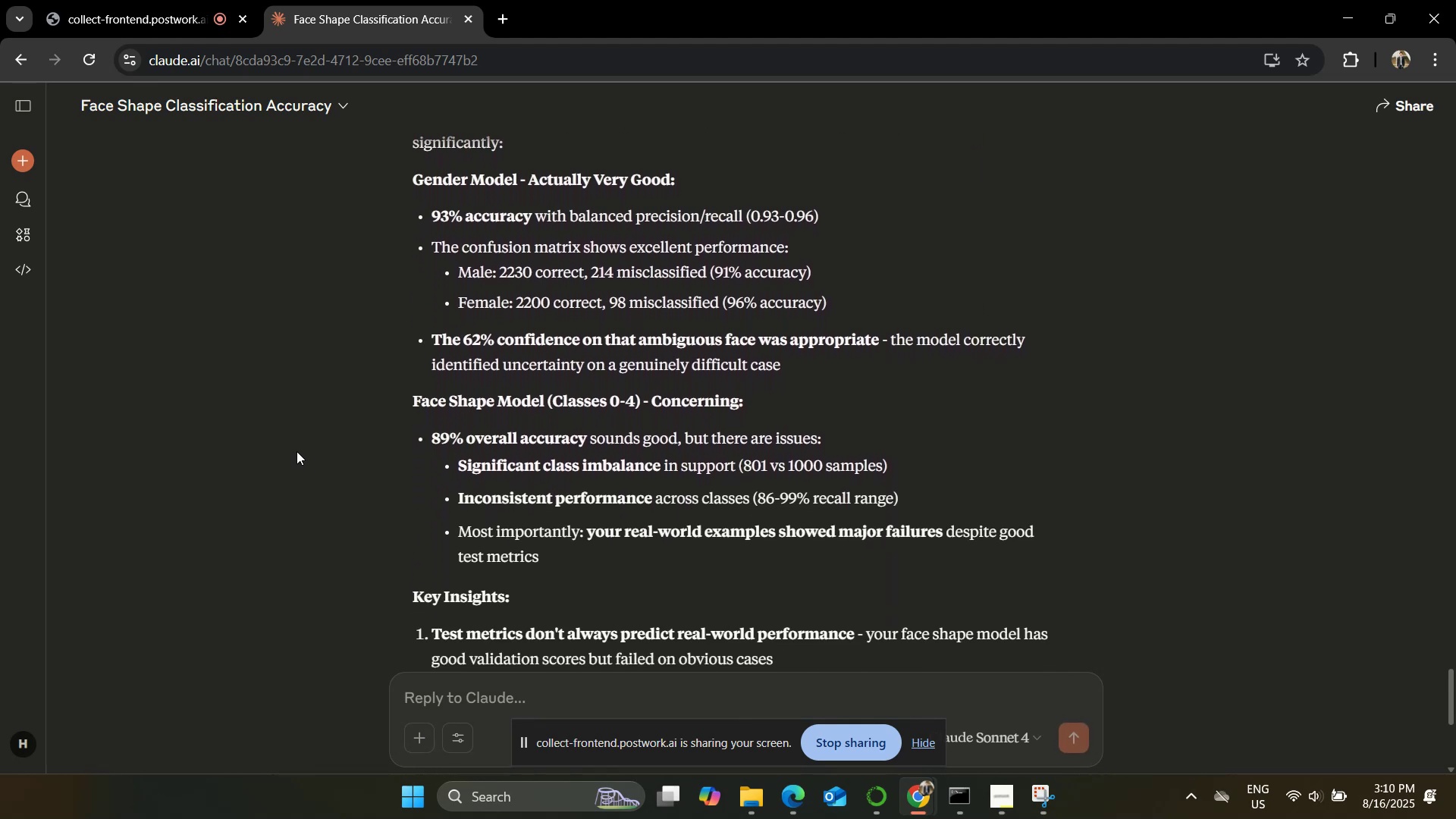 
wait(8.75)
 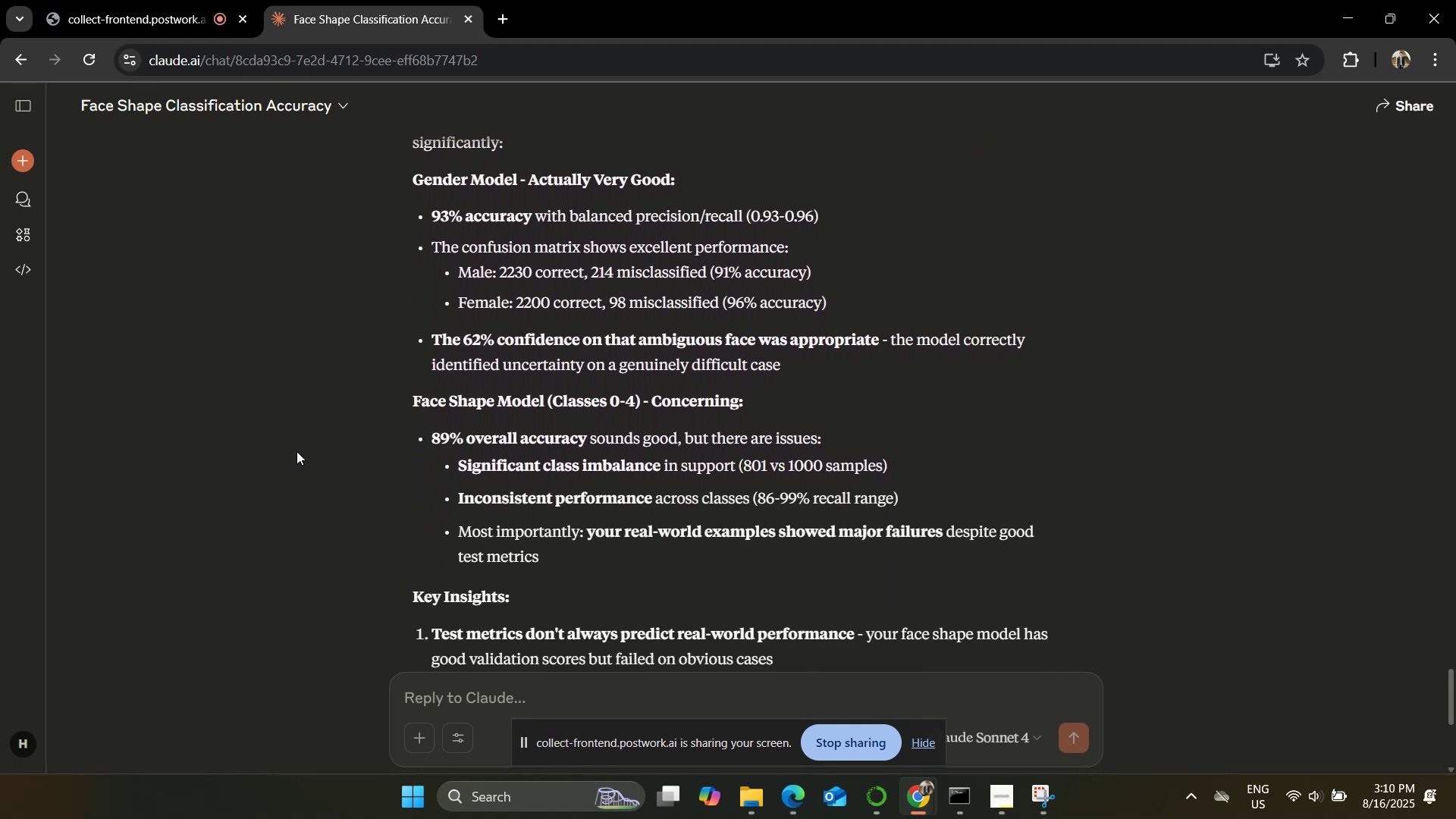 
scroll: coordinate [297, 451], scroll_direction: down, amount: 2.0
 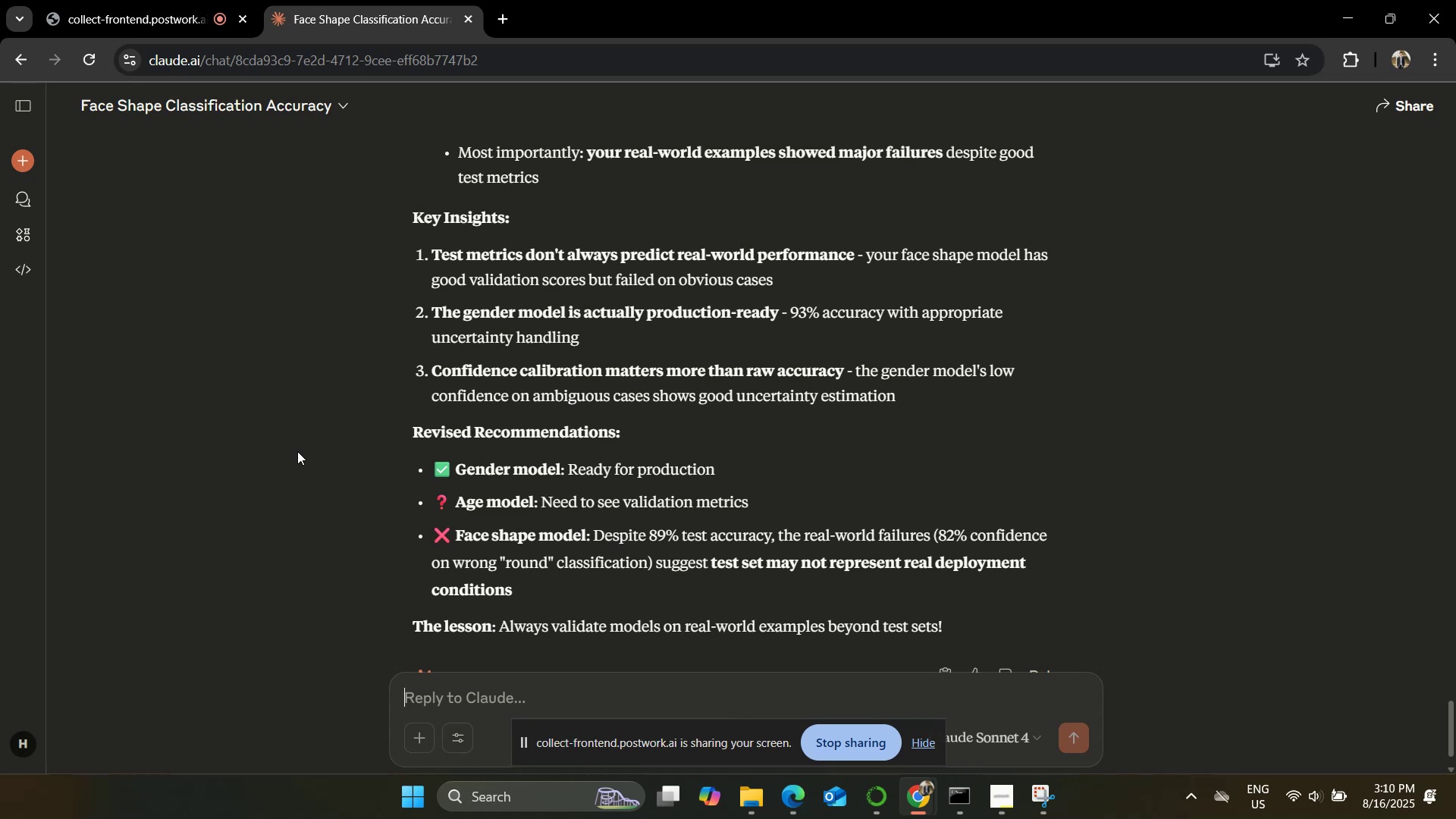 
wait(18.51)
 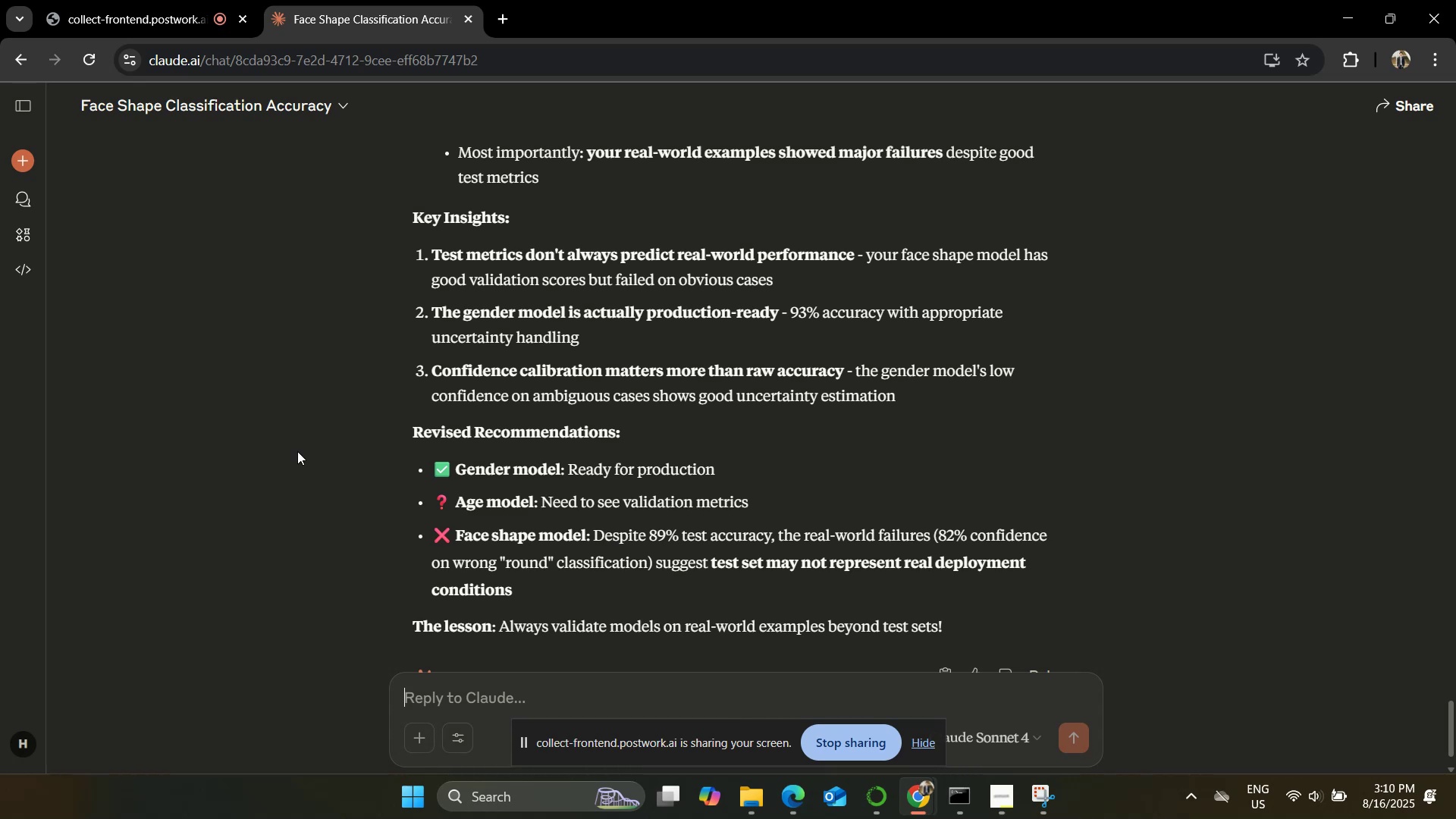 
left_click([784, 802])
 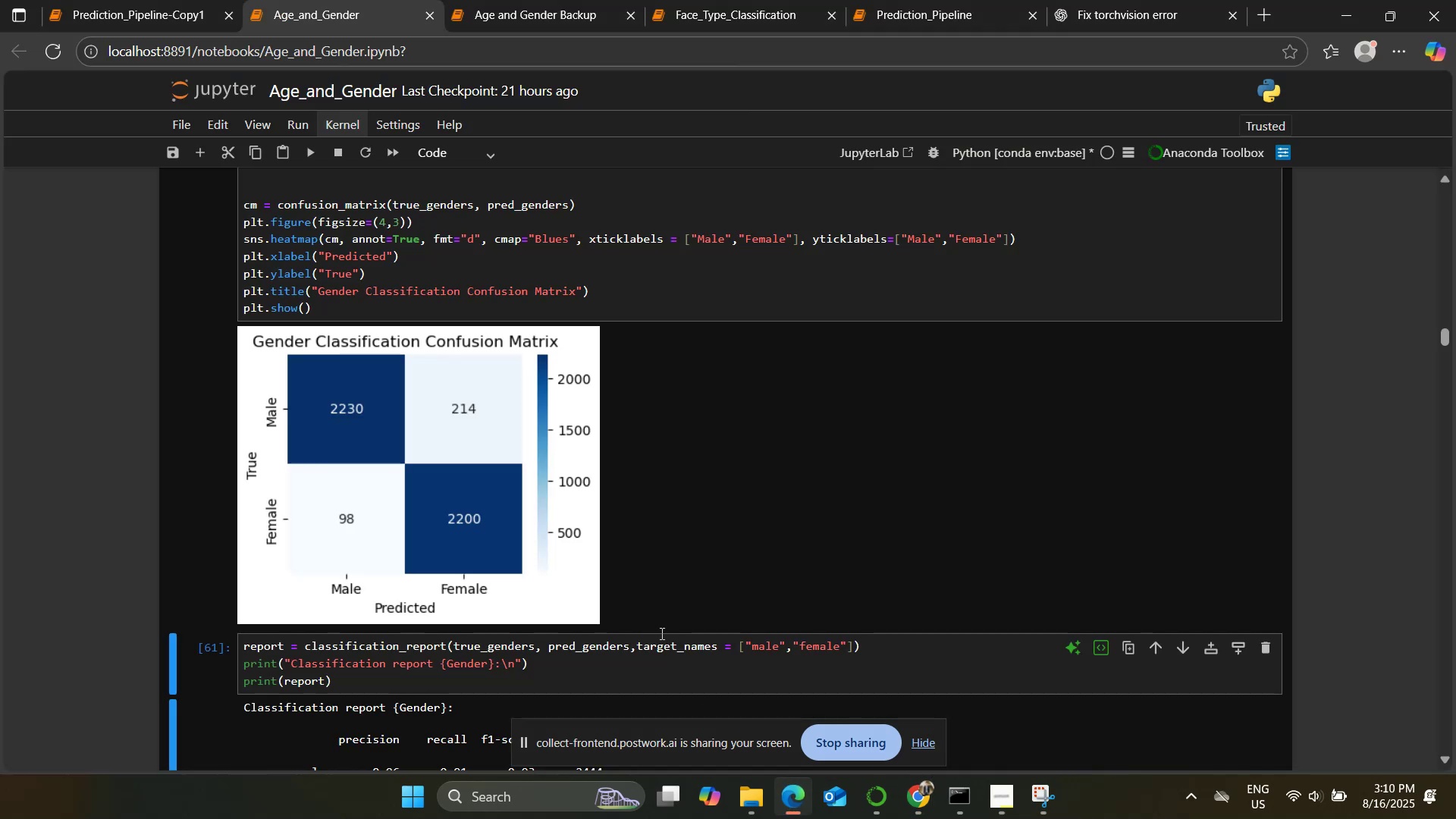 
scroll: coordinate [665, 637], scroll_direction: down, amount: 4.0
 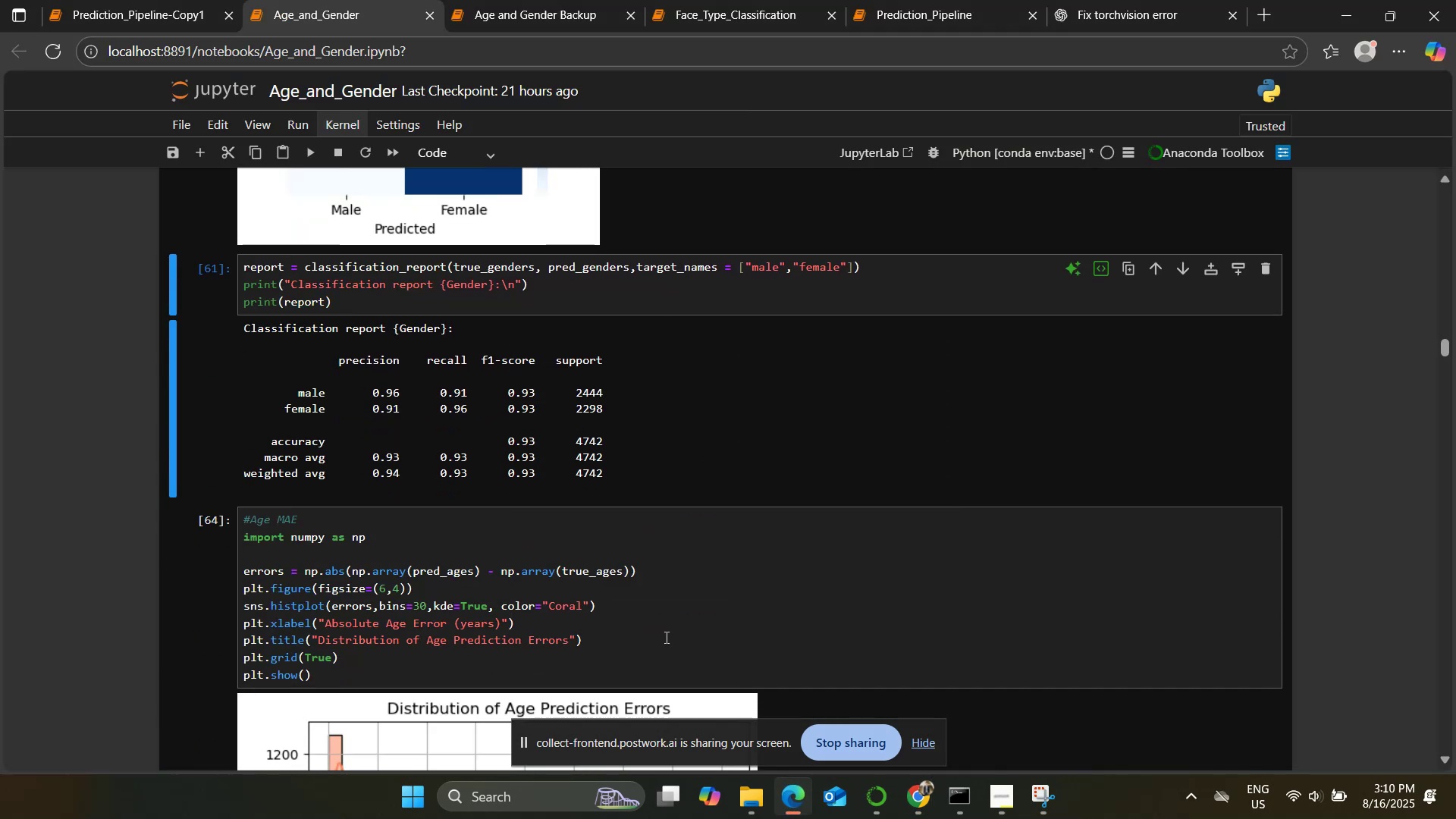 
scroll: coordinate [665, 636], scroll_direction: up, amount: 2.0
 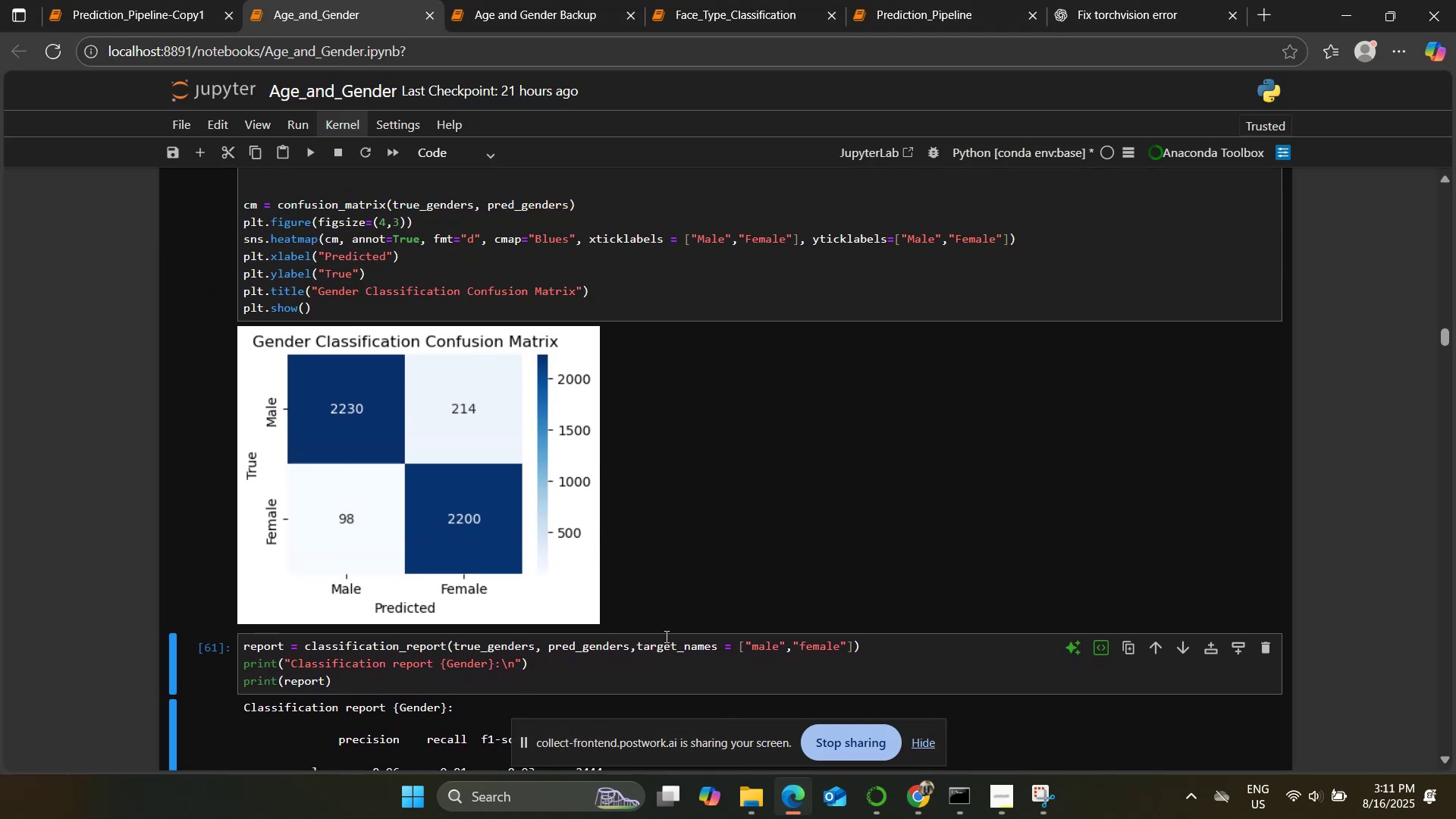 
scroll: coordinate [665, 636], scroll_direction: down, amount: 6.0
 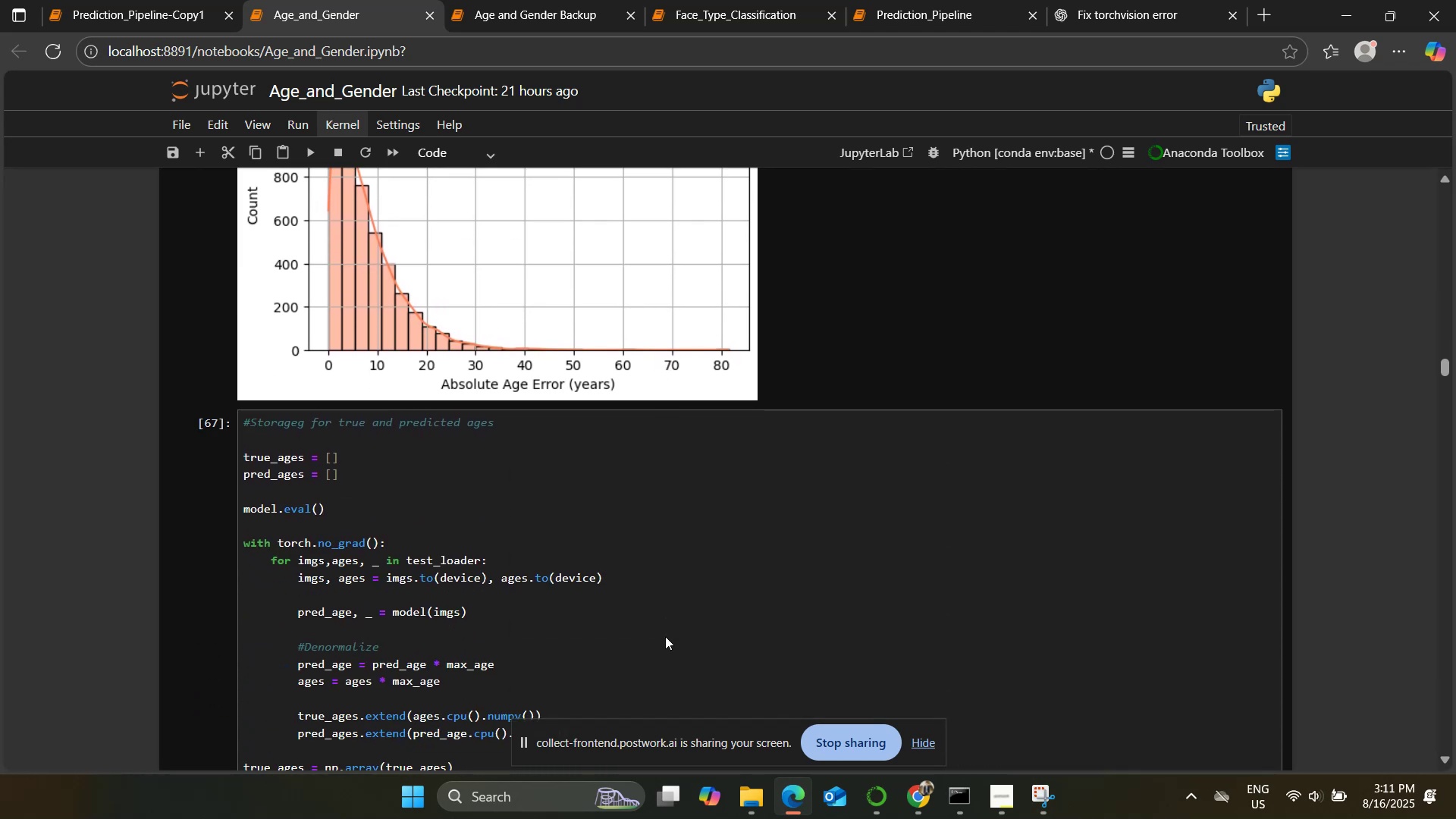 
scroll: coordinate [665, 636], scroll_direction: up, amount: 4.0
 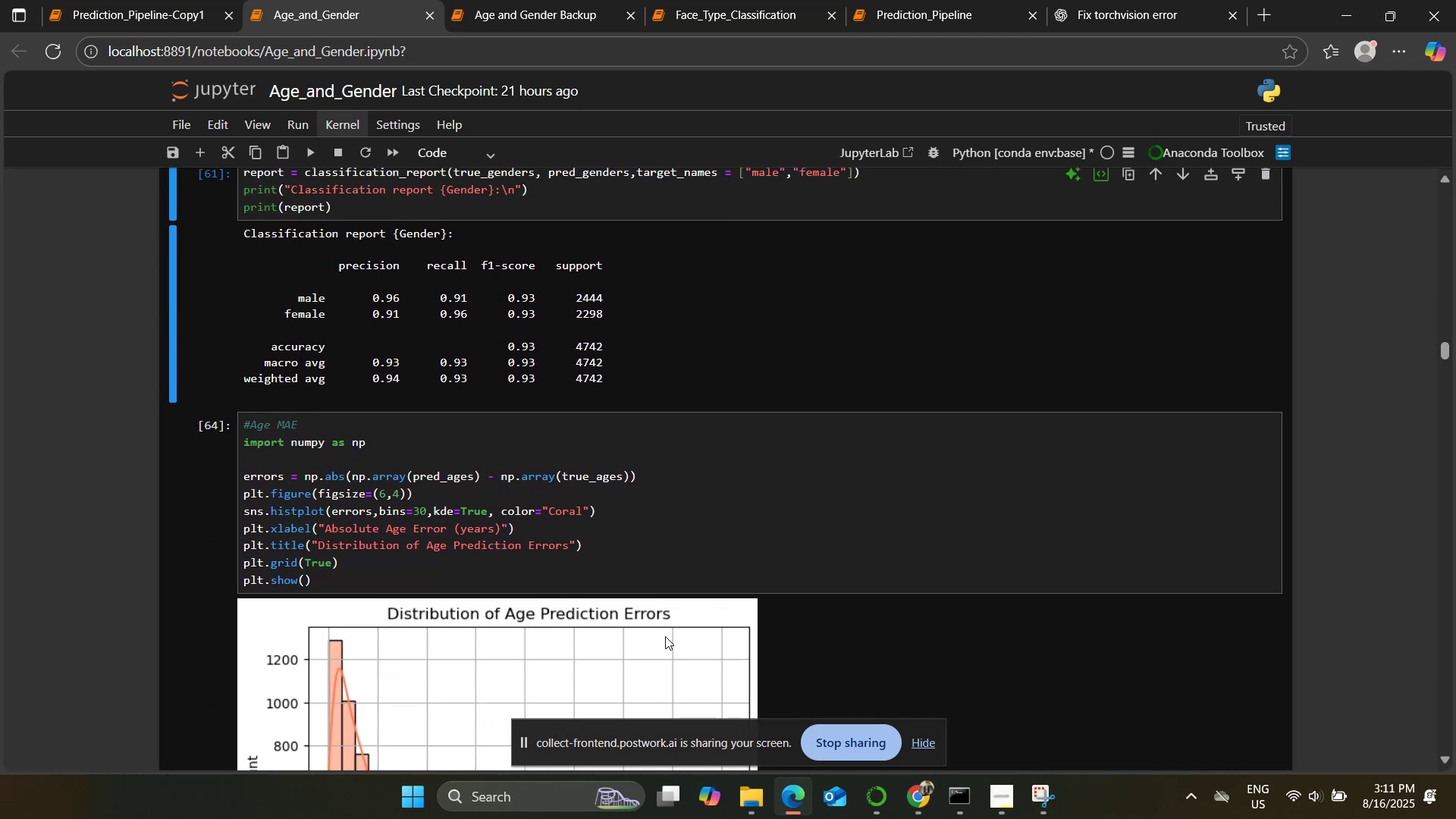 
scroll: coordinate [930, 651], scroll_direction: down, amount: 20.0
 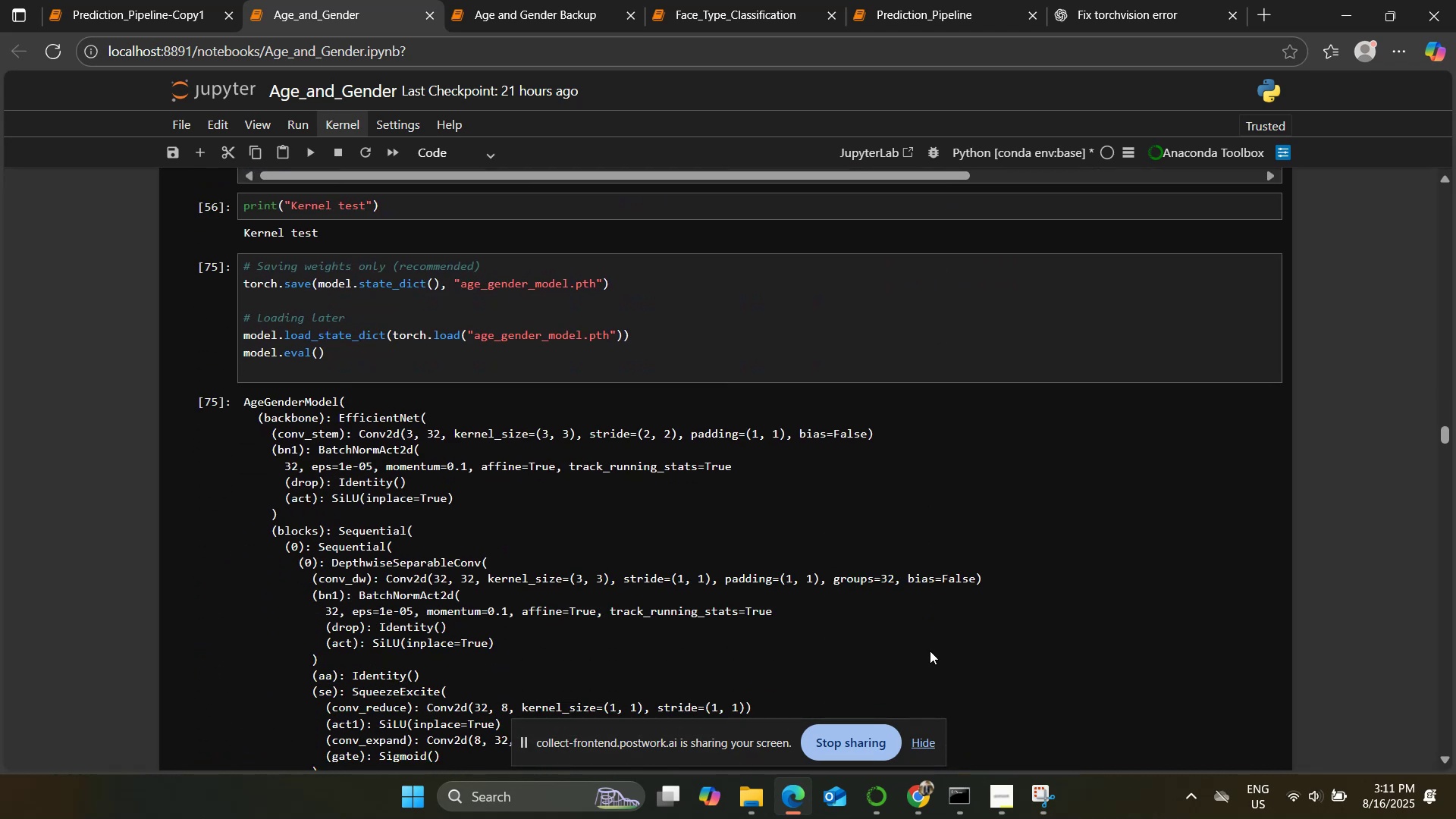 
scroll: coordinate [930, 651], scroll_direction: up, amount: 8.0
 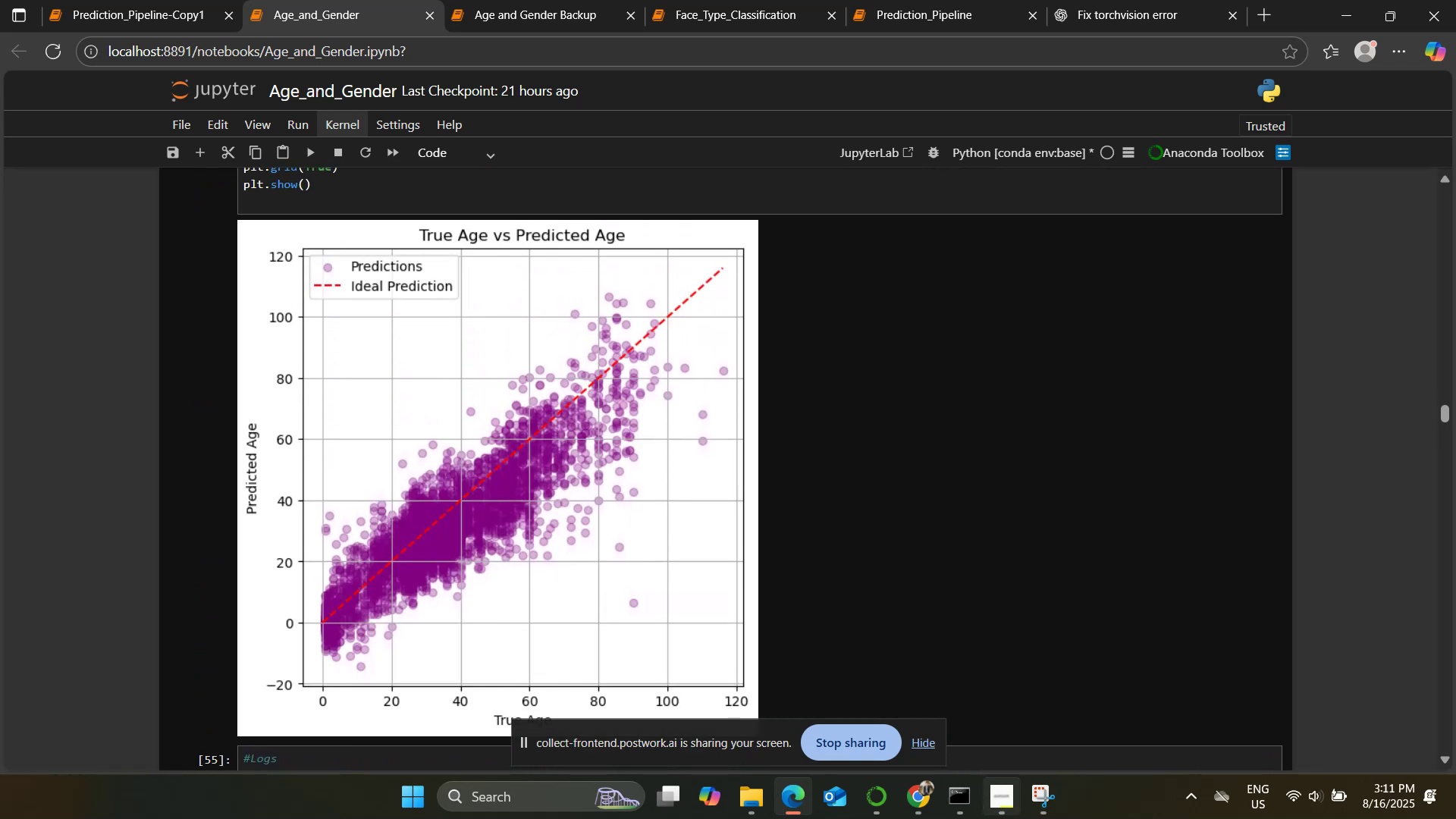 
left_click([1028, 795])
 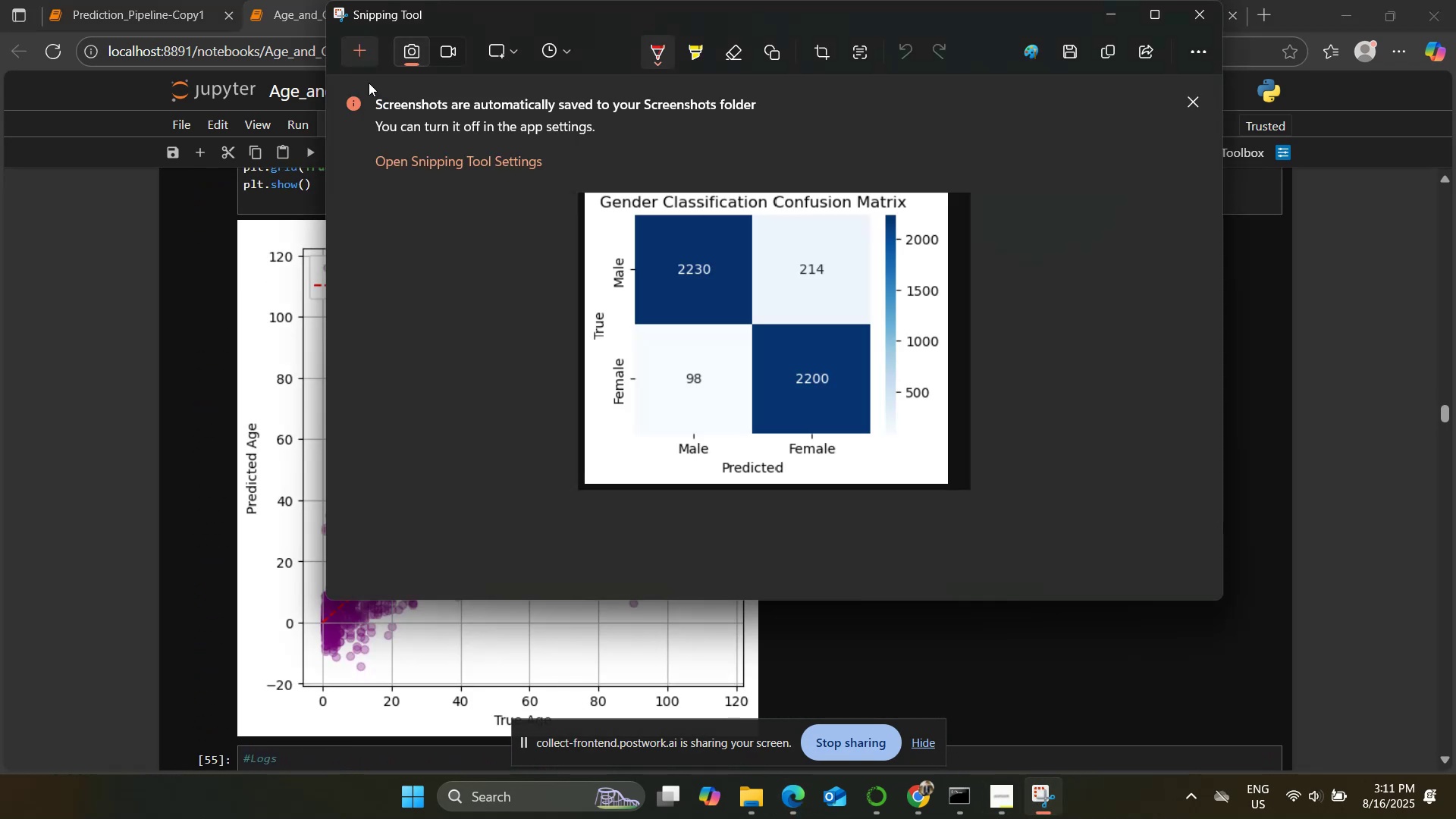 
left_click([357, 55])
 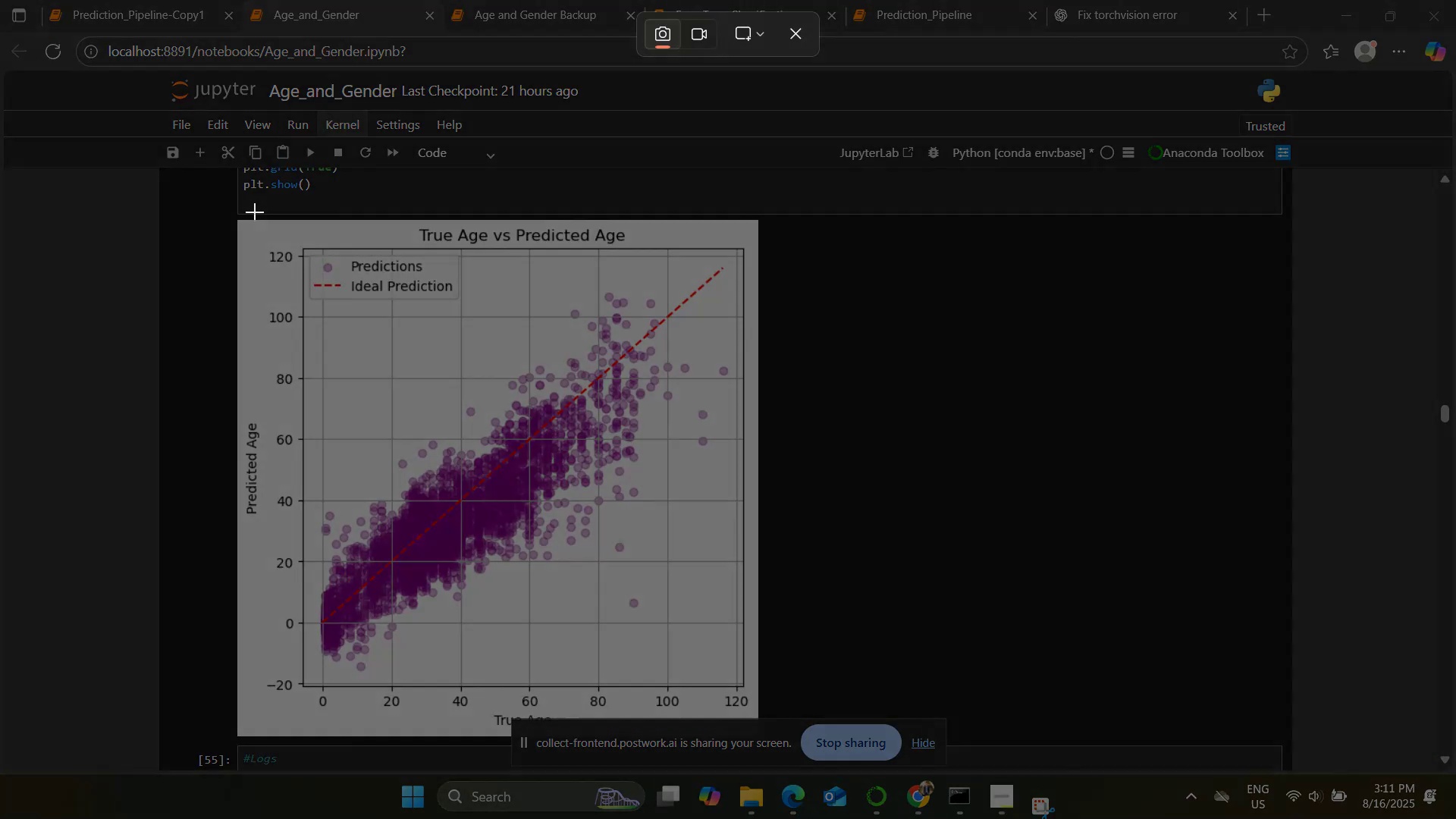 
left_click_drag(start_coordinate=[231, 218], to_coordinate=[799, 730])
 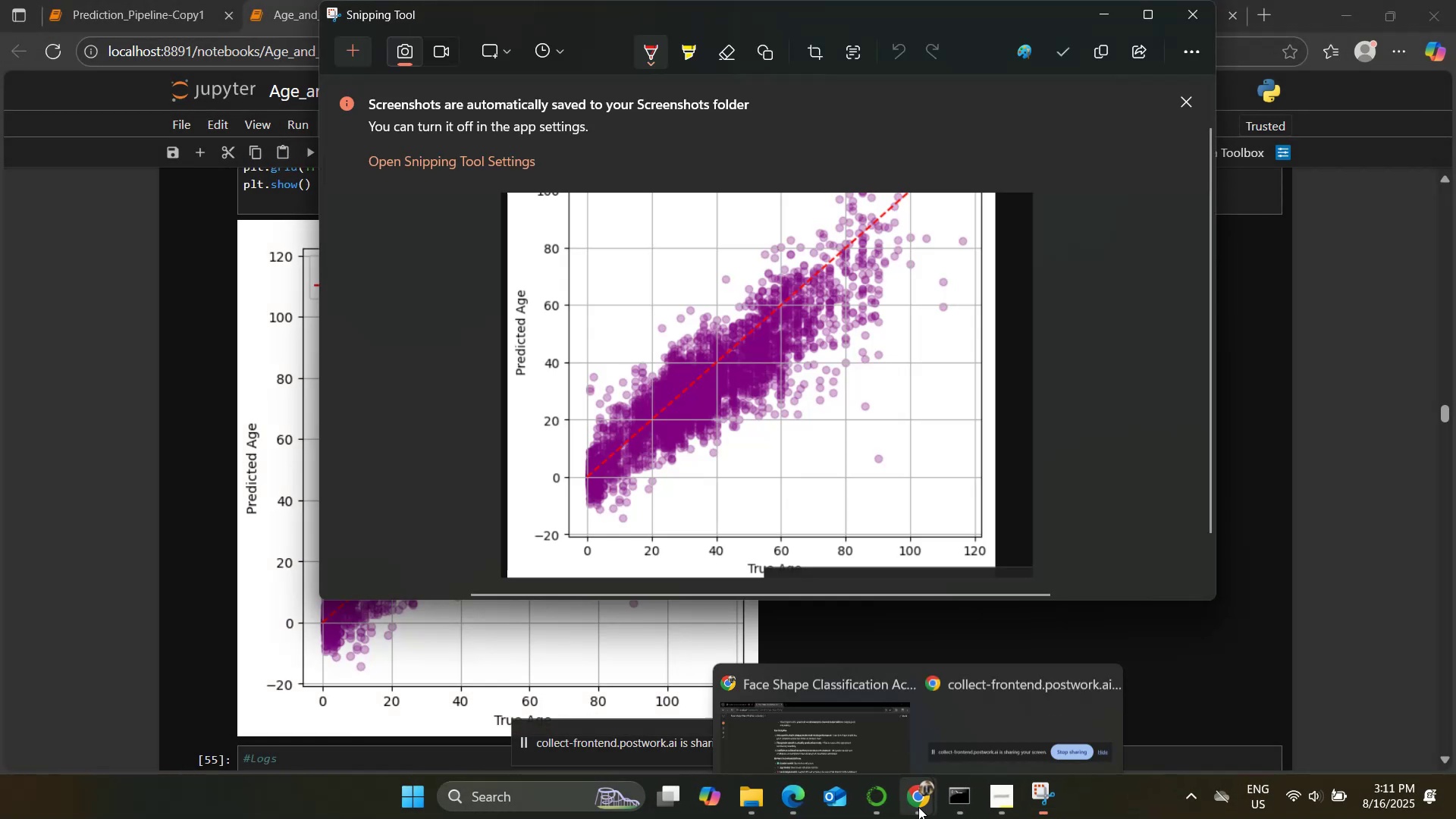 
double_click([824, 709])
 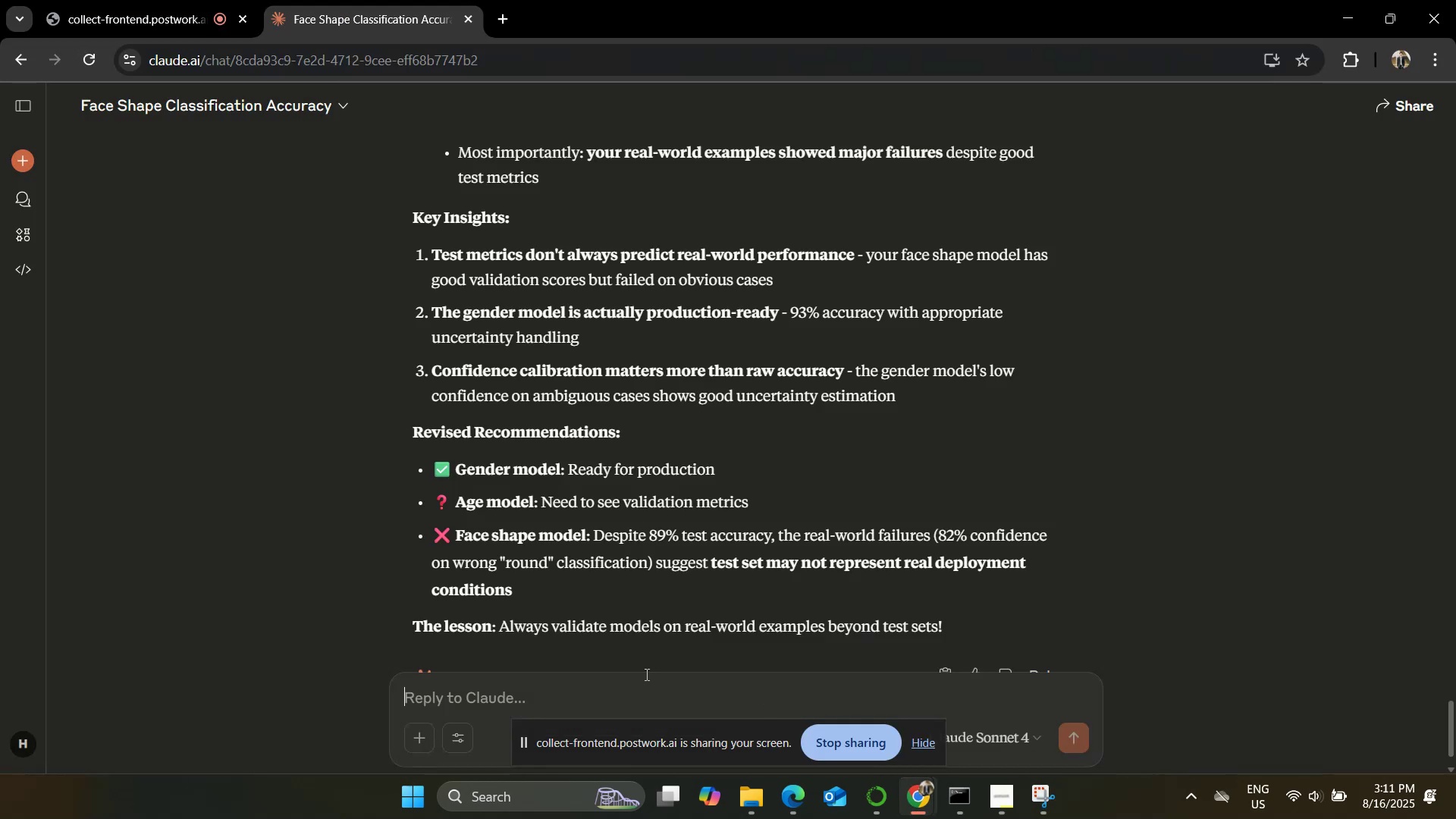 
key(Control+V)
 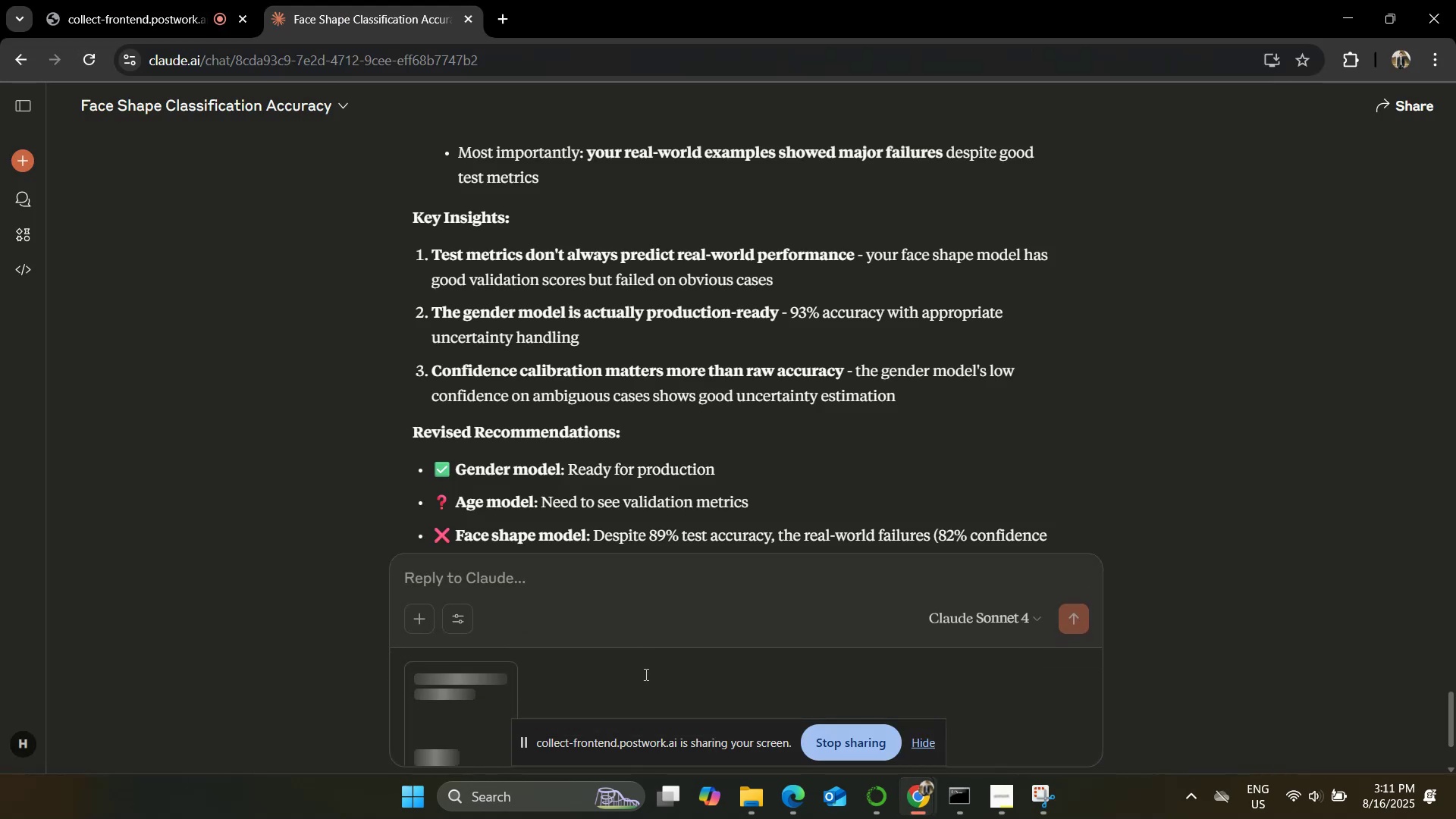 
type(attahced are results of age model)
 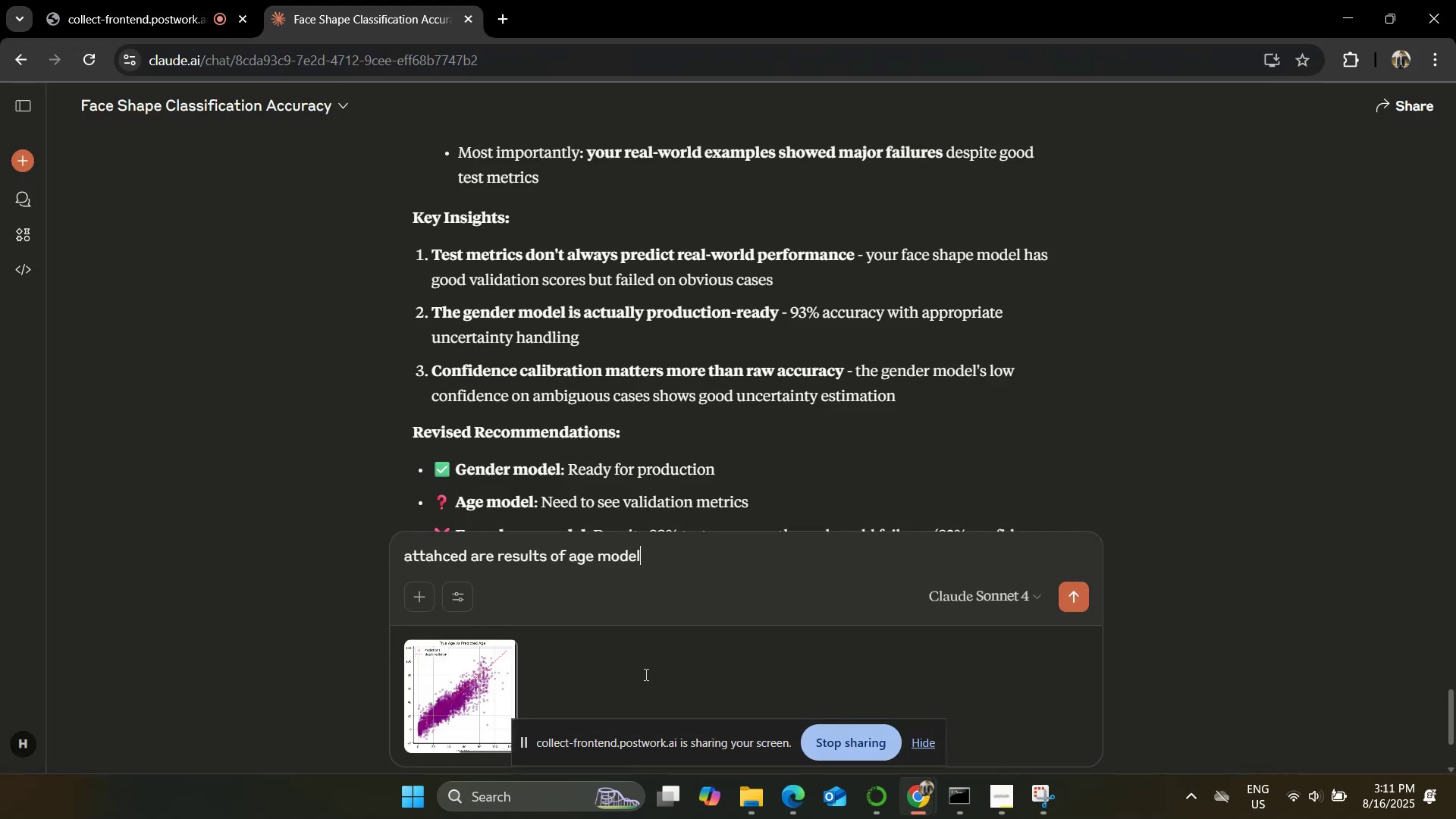 
key(Enter)
 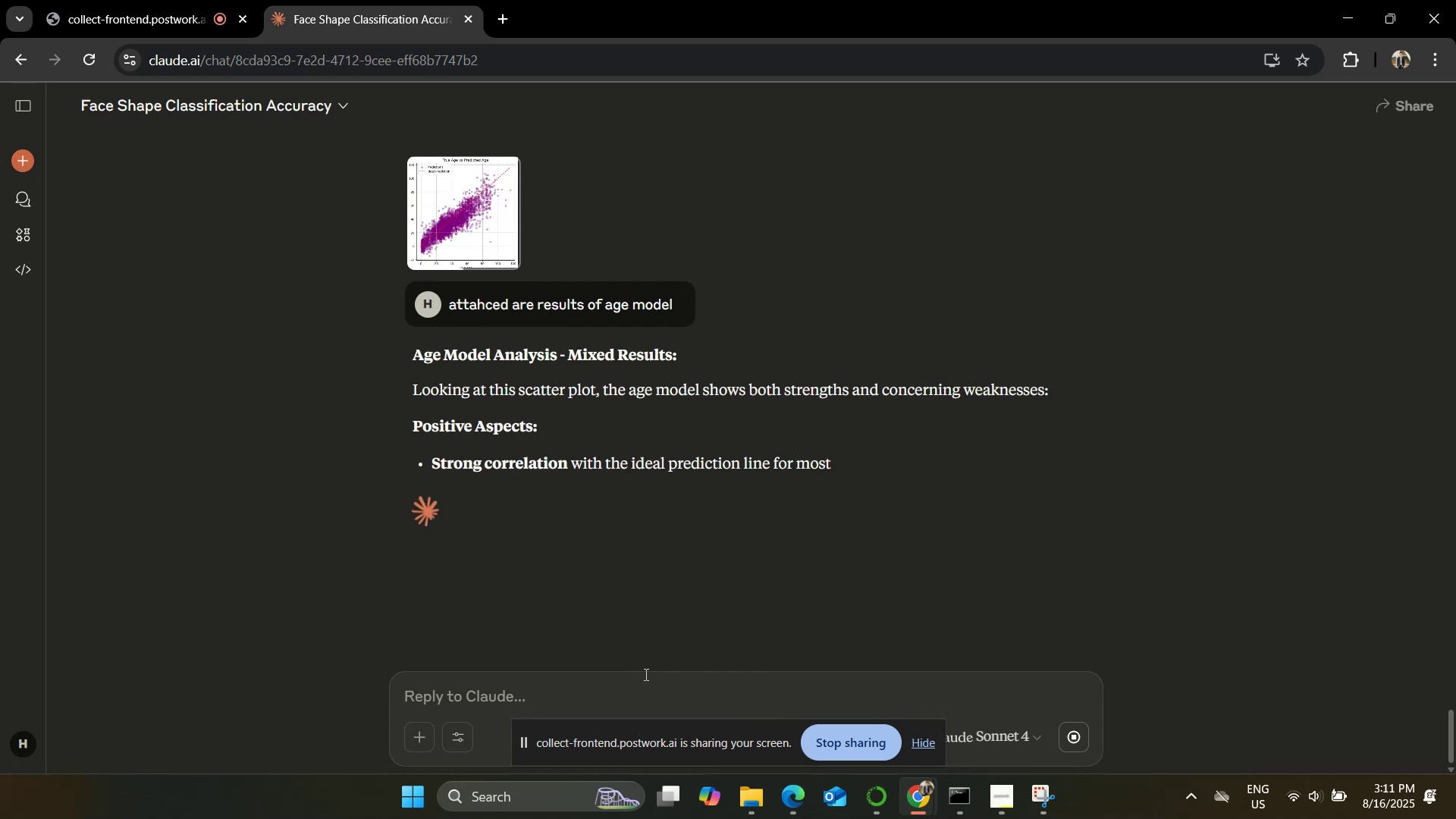 
wait(9.09)
 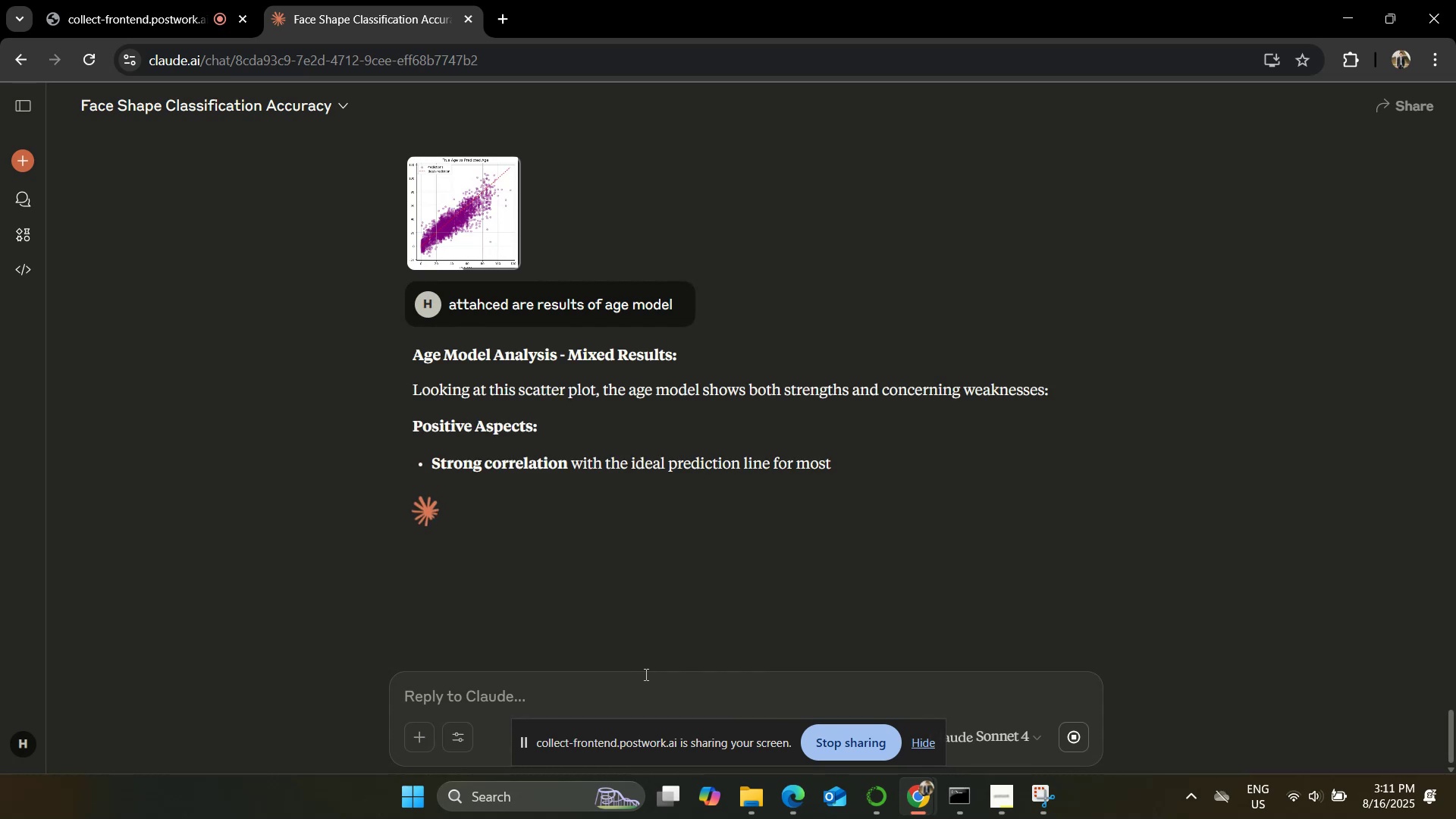 
scroll: coordinate [337, 521], scroll_direction: down, amount: 1.0
 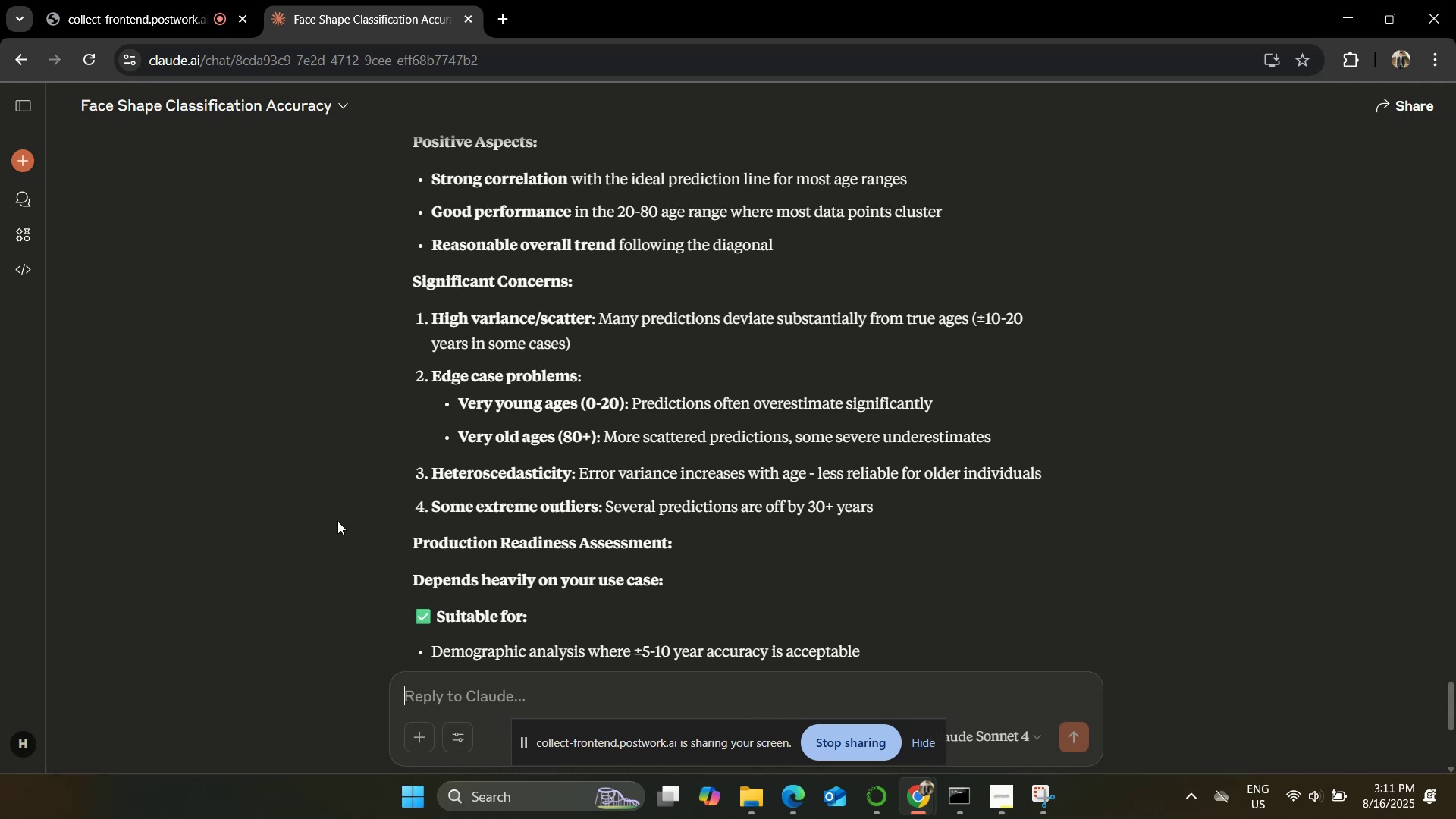 
wait(5.69)
 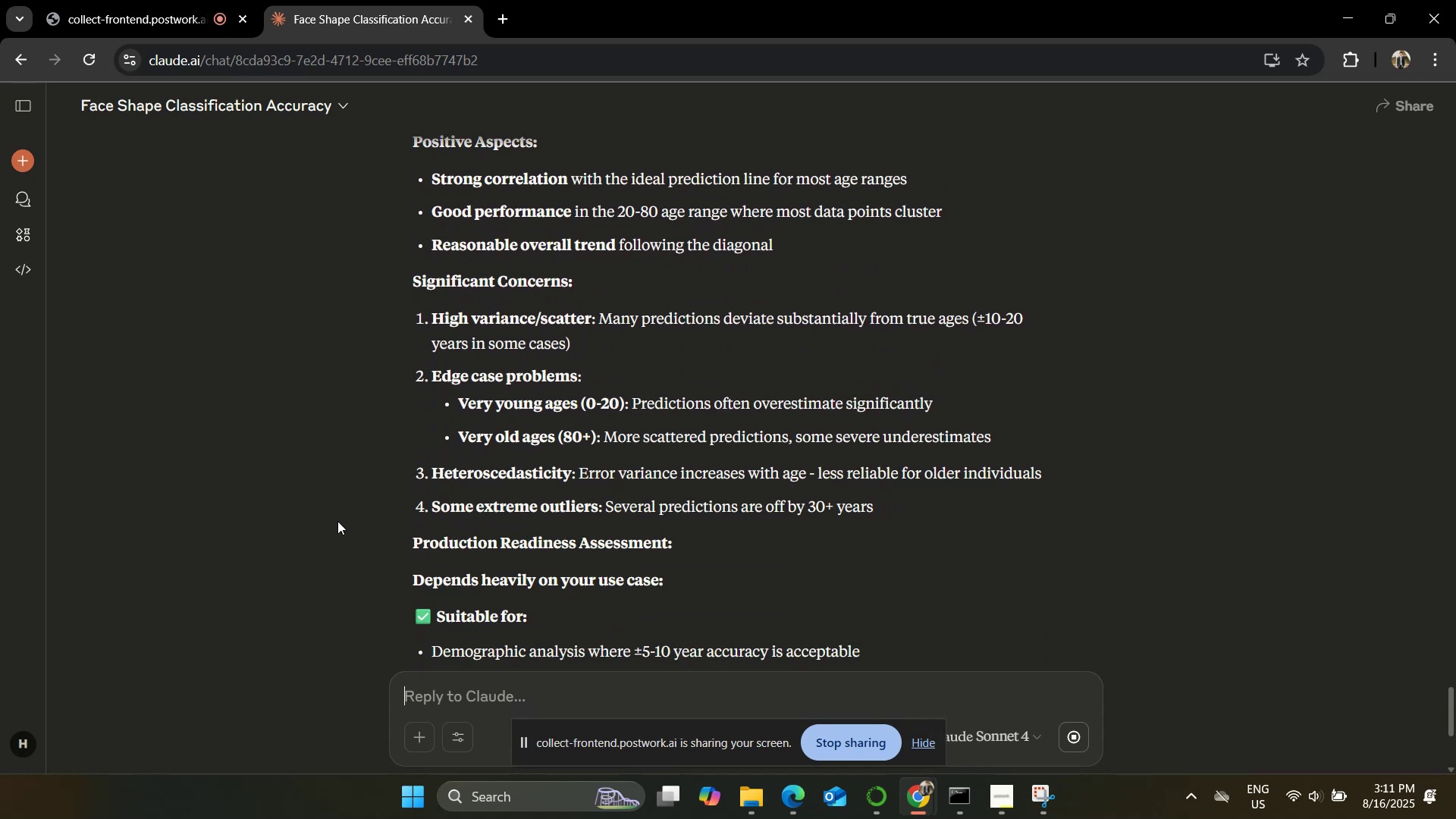 
scroll: coordinate [325, 501], scroll_direction: down, amount: 4.0
 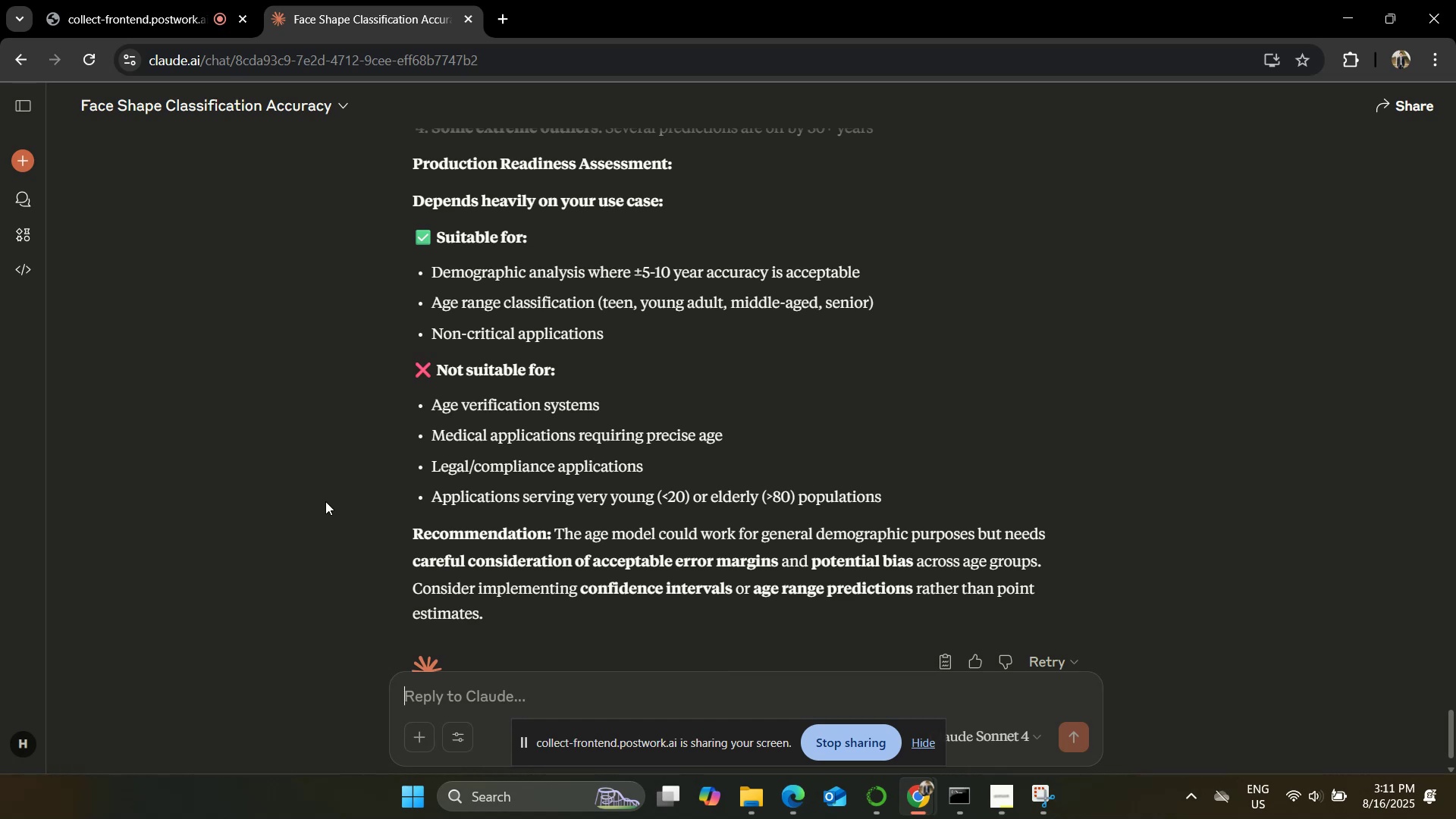 
wait(7.05)
 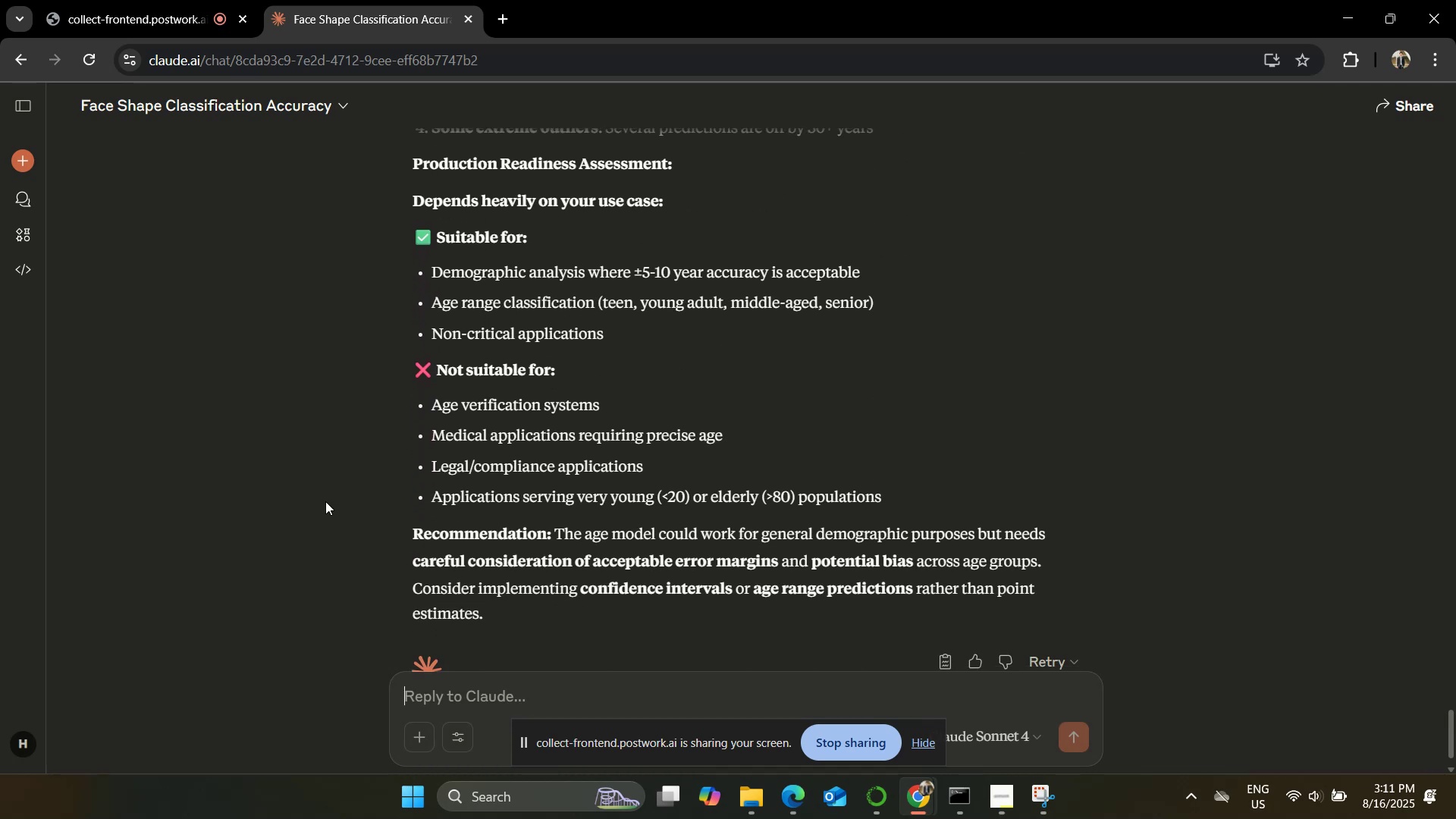 
type(the thing is even samrtest human cannot predict the exact age , so i guess -)
key(Backspace)
type(=)
key(Backspace)
type(+ - 5 1- )
key(Backspace)
key(Backspace)
type(0 years is accp)
key(Backspace)
type(eptable)
 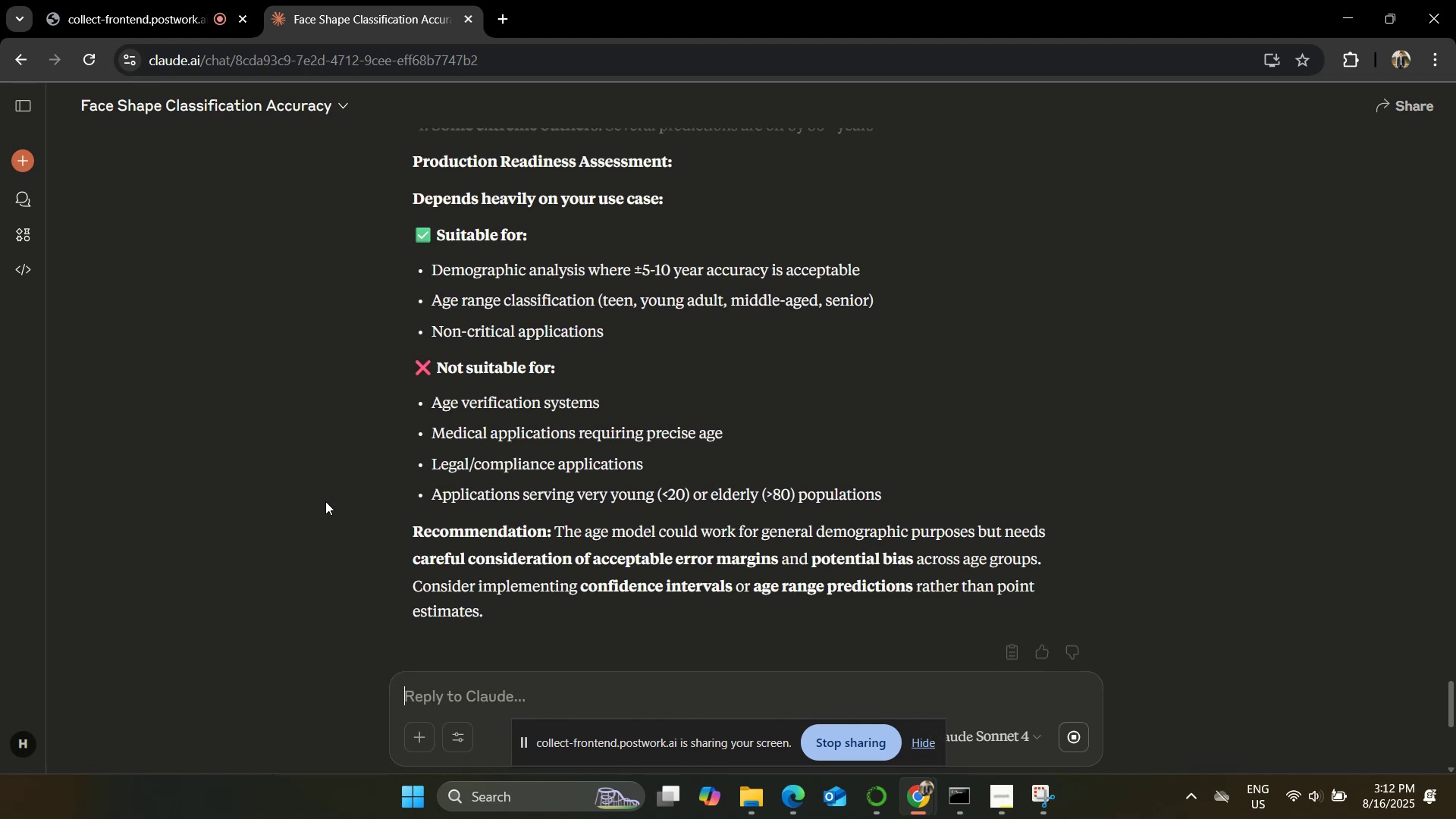 
 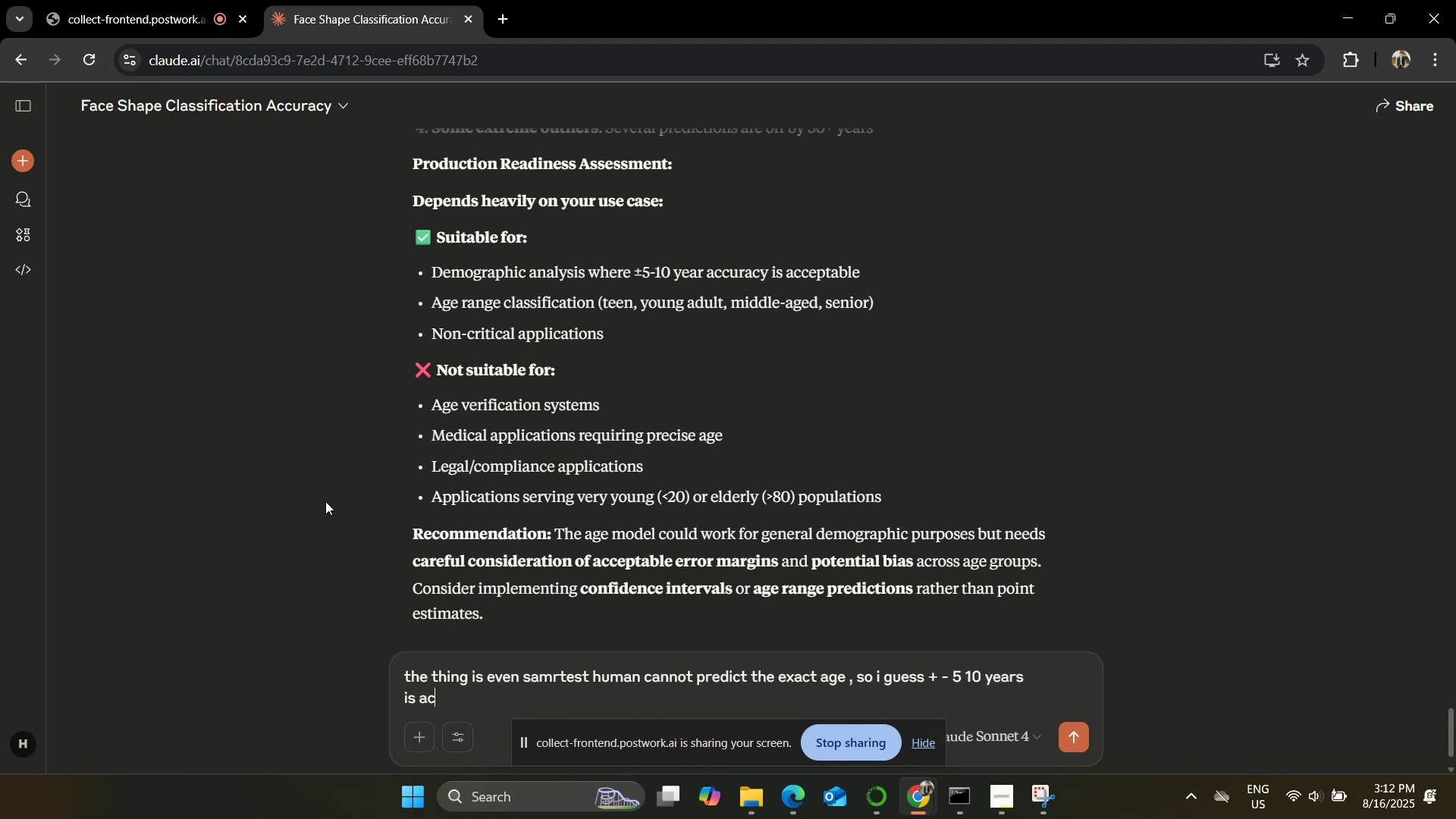 
key(Enter)
 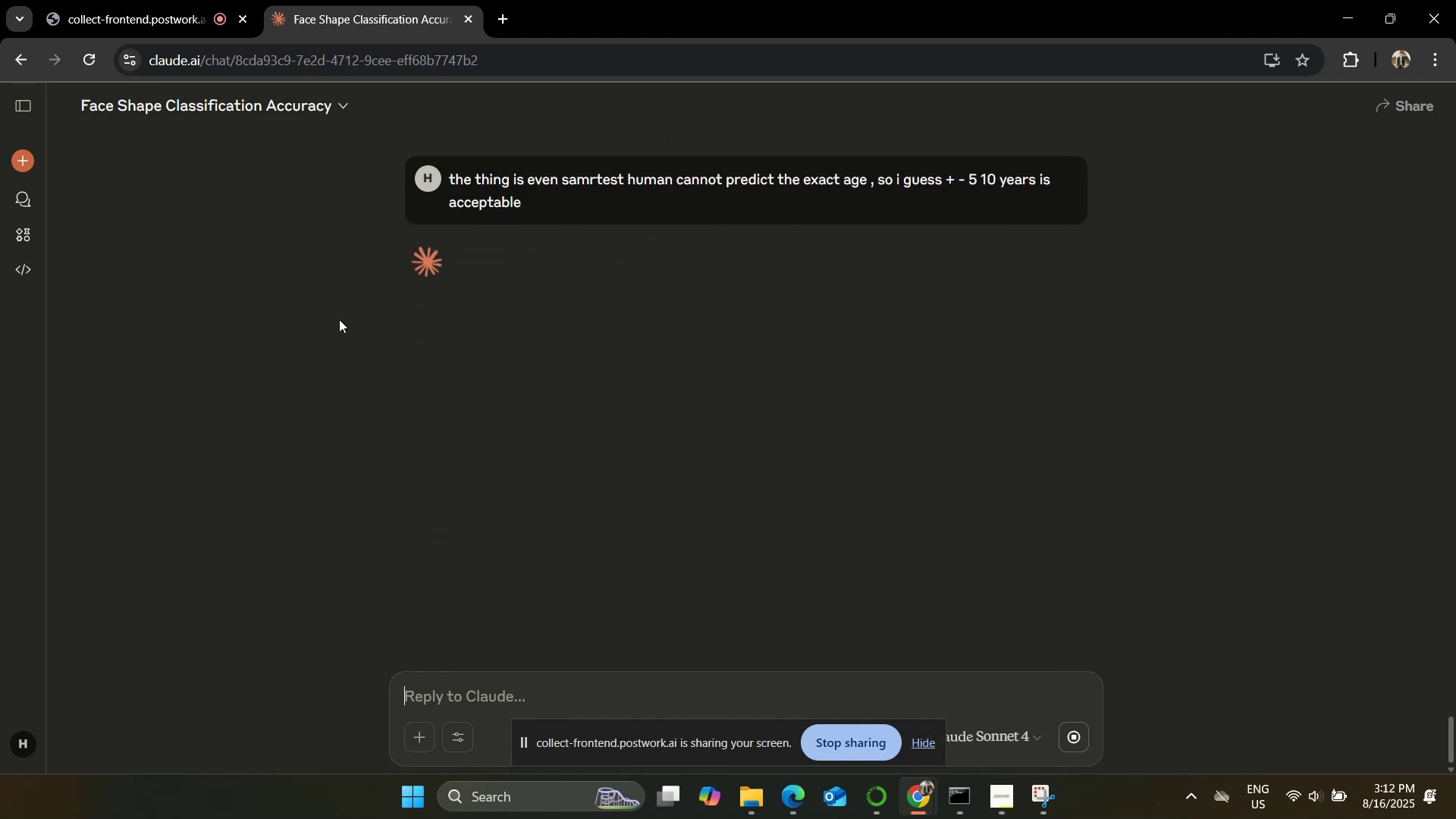 
mouse_move([394, 393])
 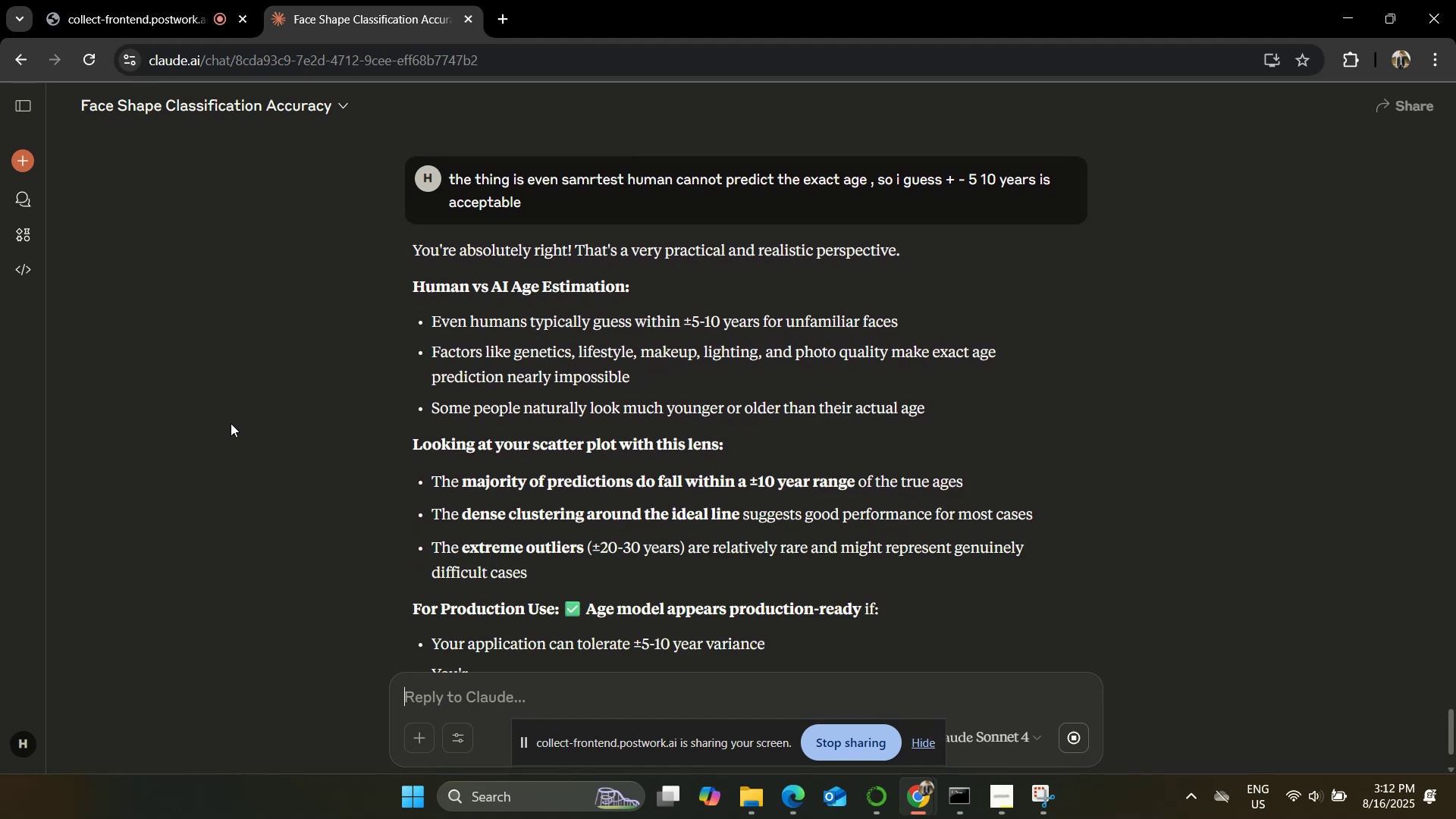 
scroll: coordinate [308, 423], scroll_direction: down, amount: 7.0
 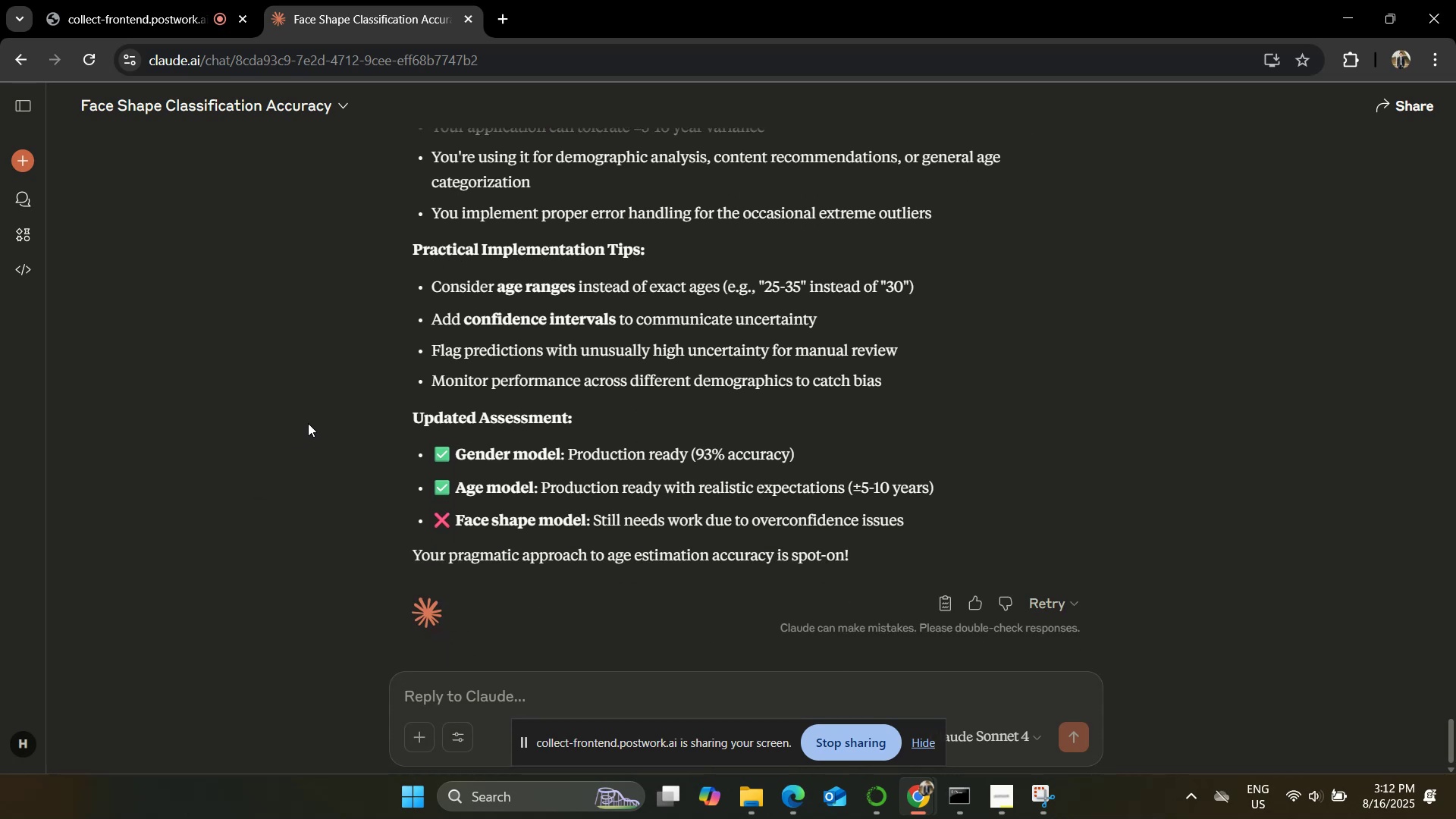 
type(face shape model is also valid on testings)
key(Backspace)
type( set rigt)
key(Backspace)
type(ht? but not on real work)
key(Backspace)
type(ld)
 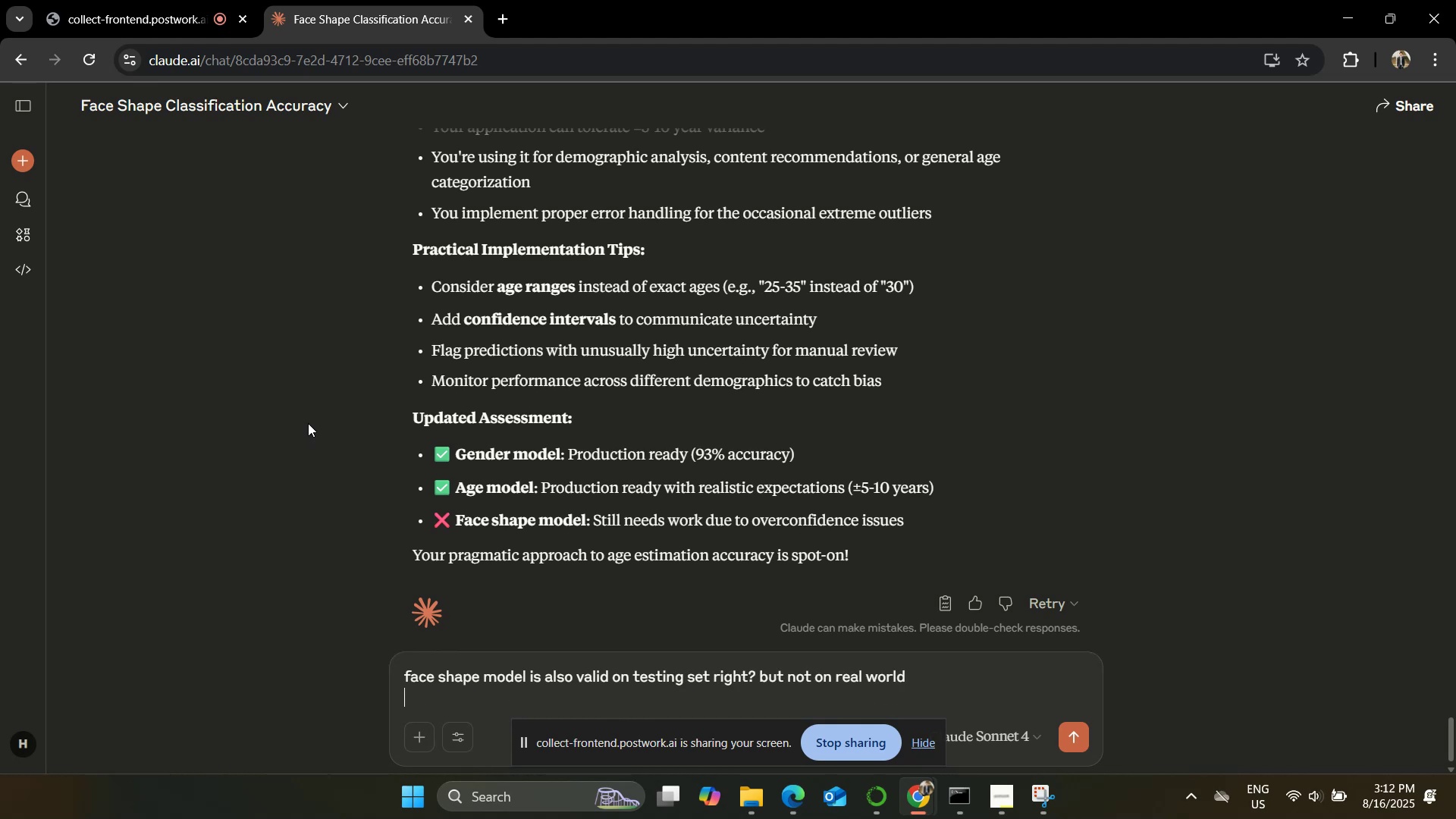 
 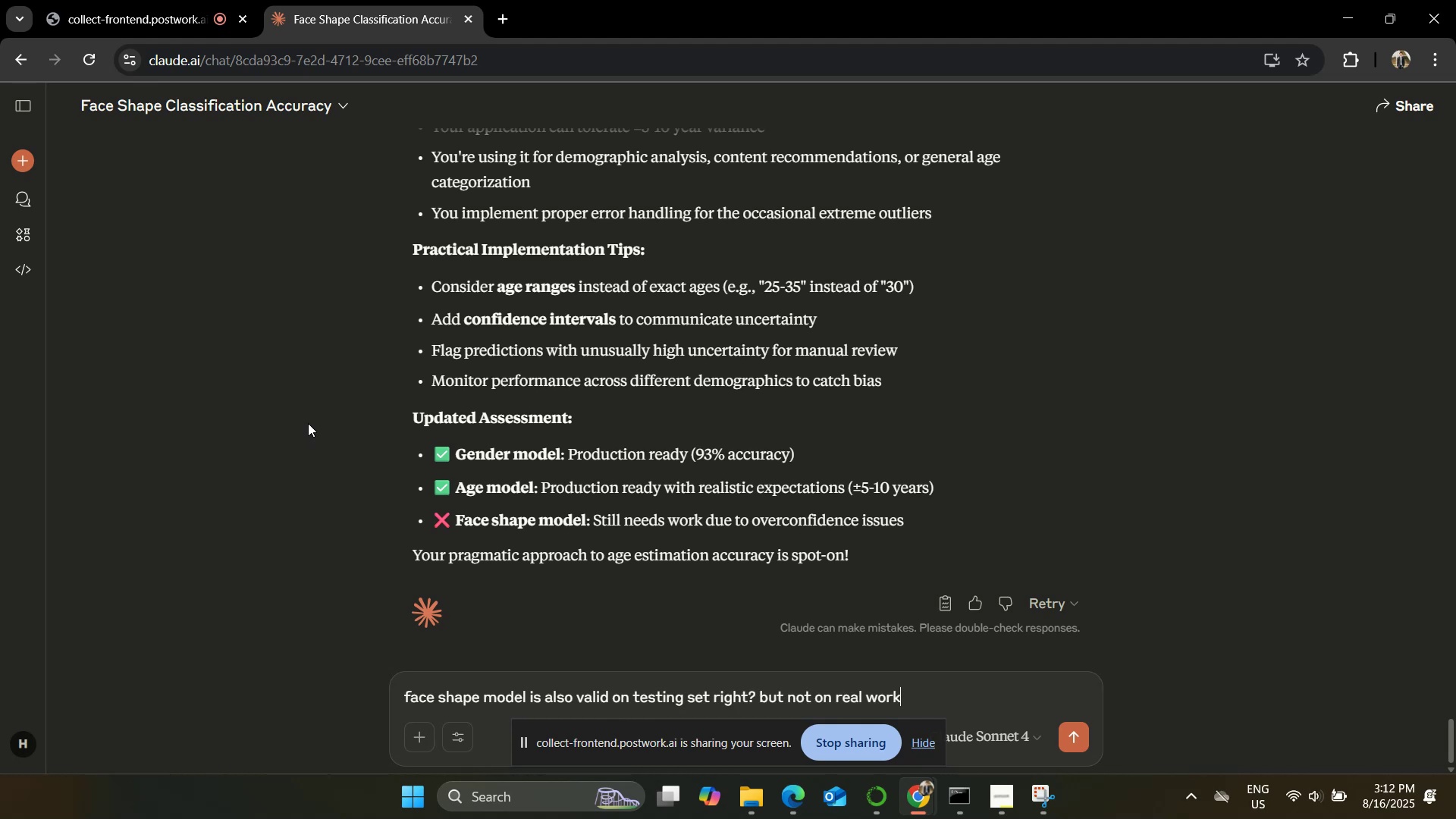 
key(Shift+Enter)
 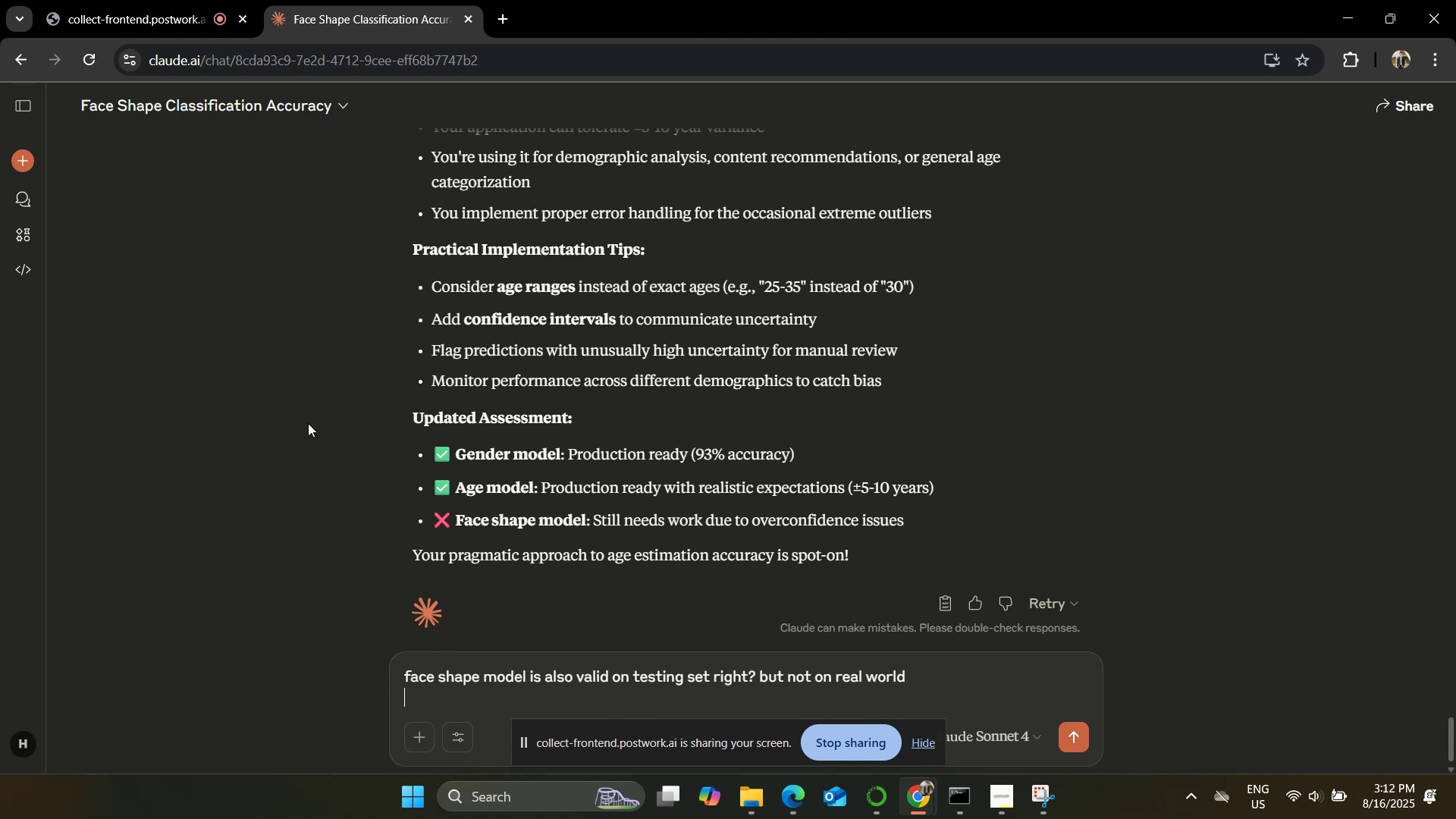 
type(i sued facec)
key(Backspace)
type(shape dataset from kaggle for this swhi)
key(Backspace)
key(Backspace)
key(Backspace)
key(Backspace)
type(which ahd celebrites particuallry female from all across world please analyze dataset and suggest next approahce)
 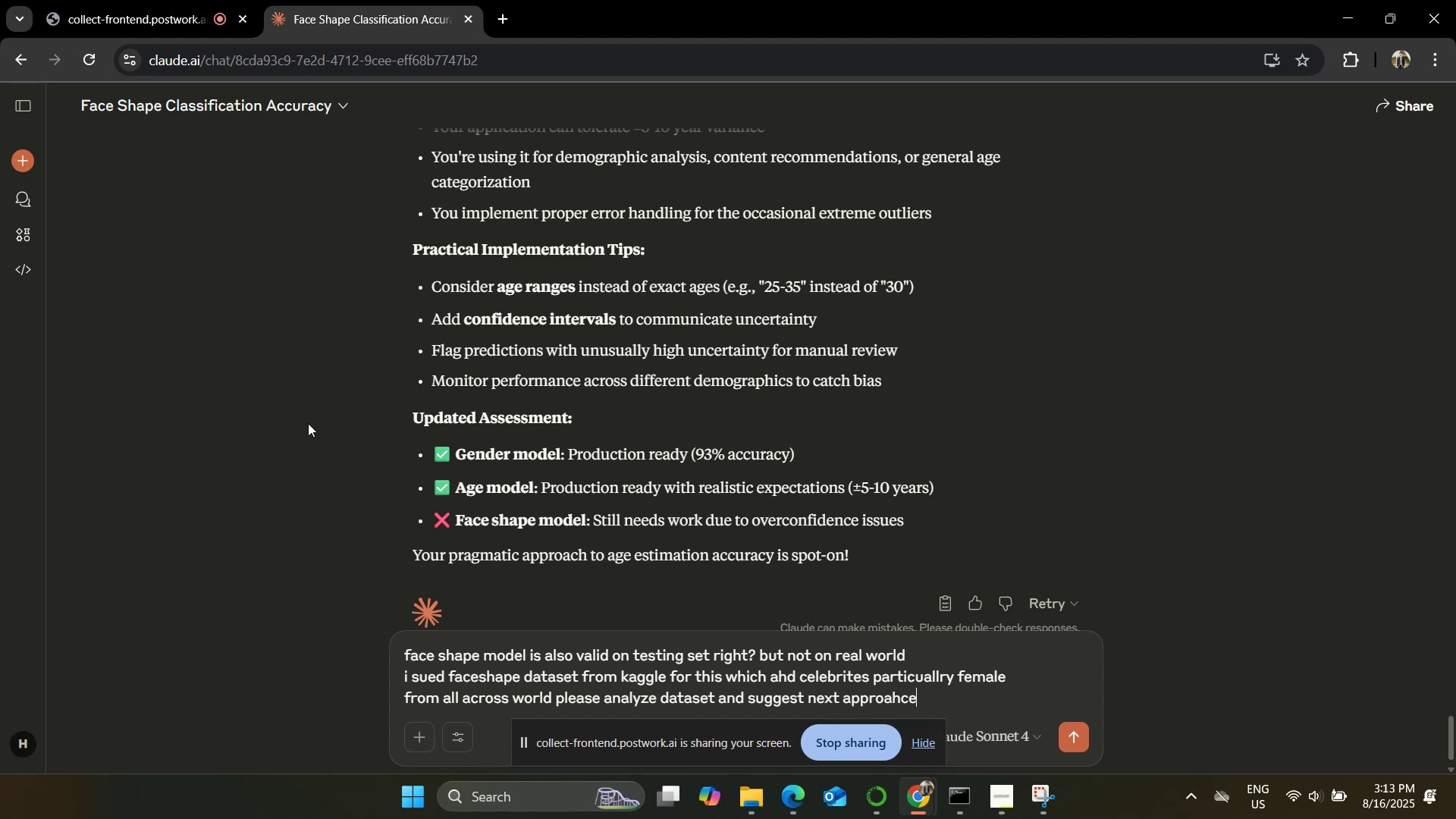 
key(Enter)
 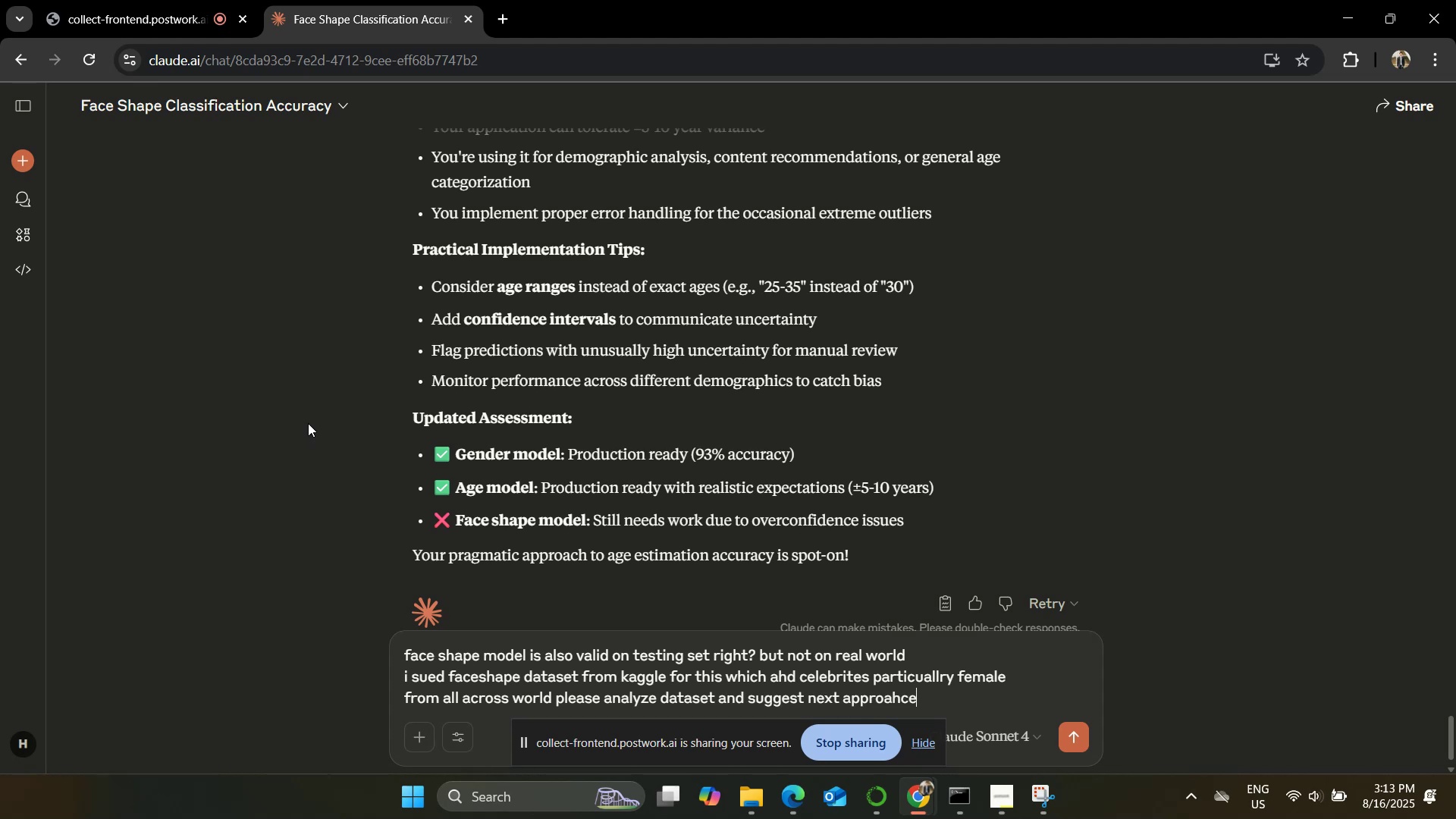 
key(S)
 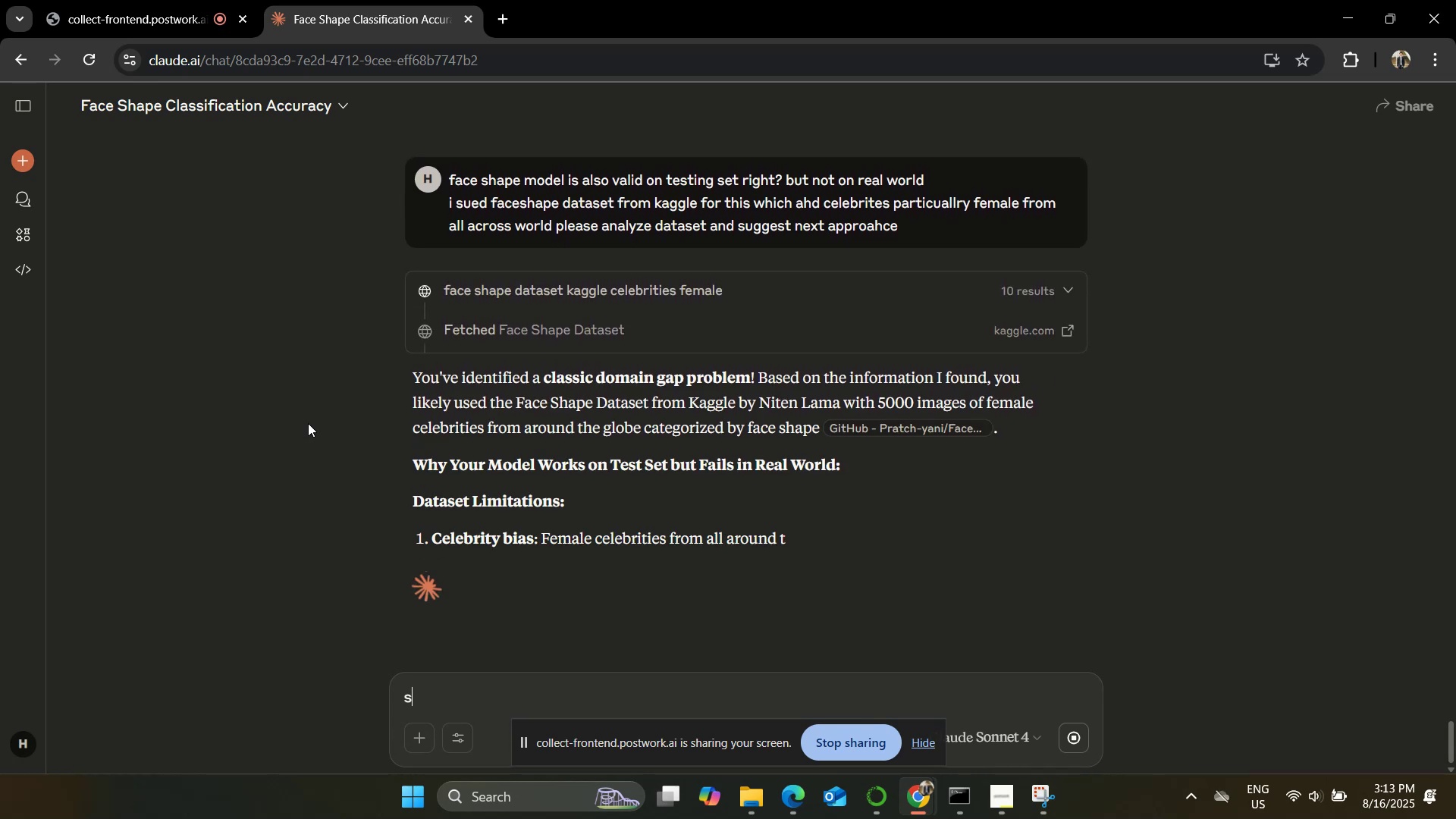 
wait(15.27)
 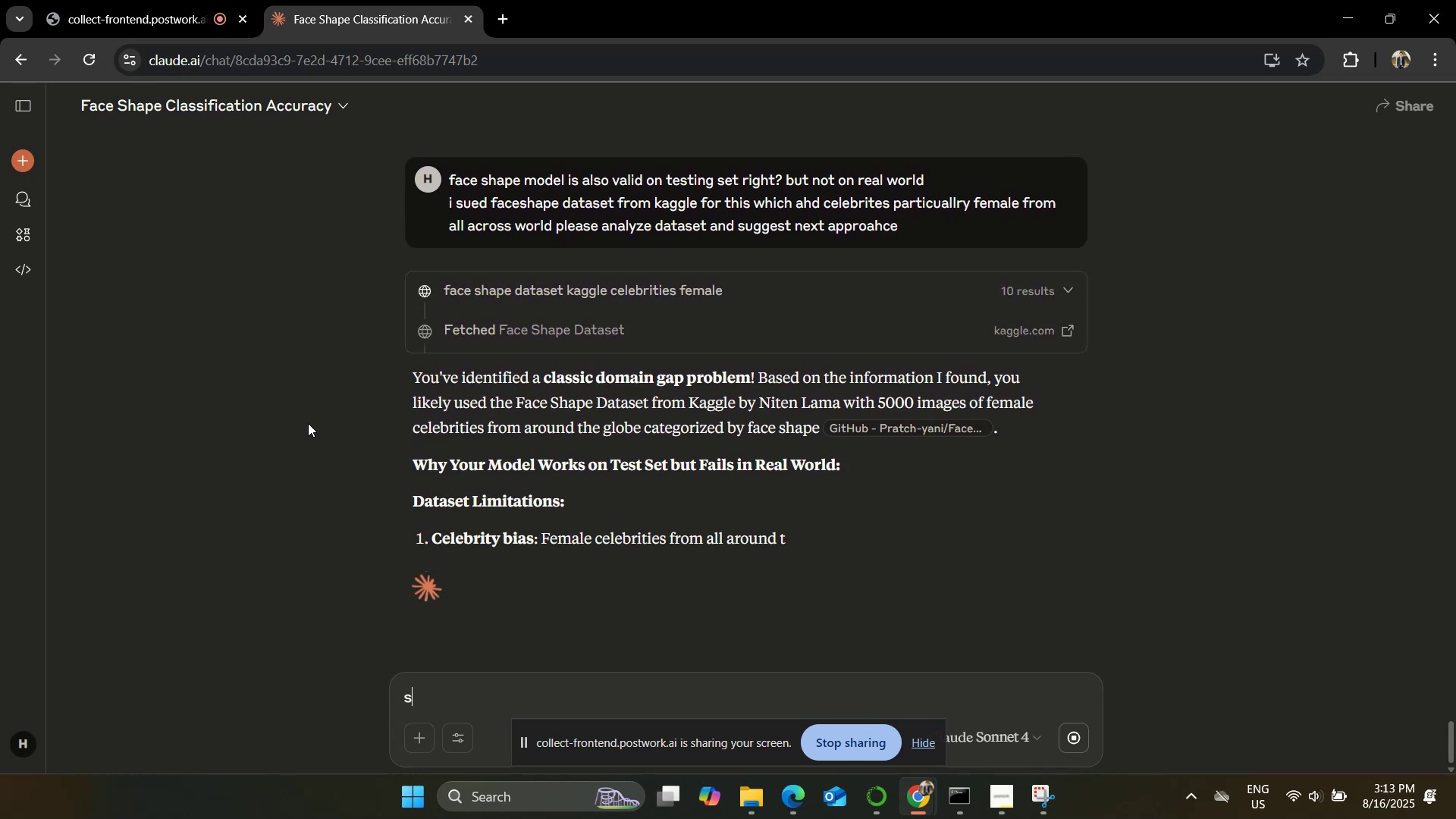 
scroll: coordinate [201, 456], scroll_direction: down, amount: 5.0
 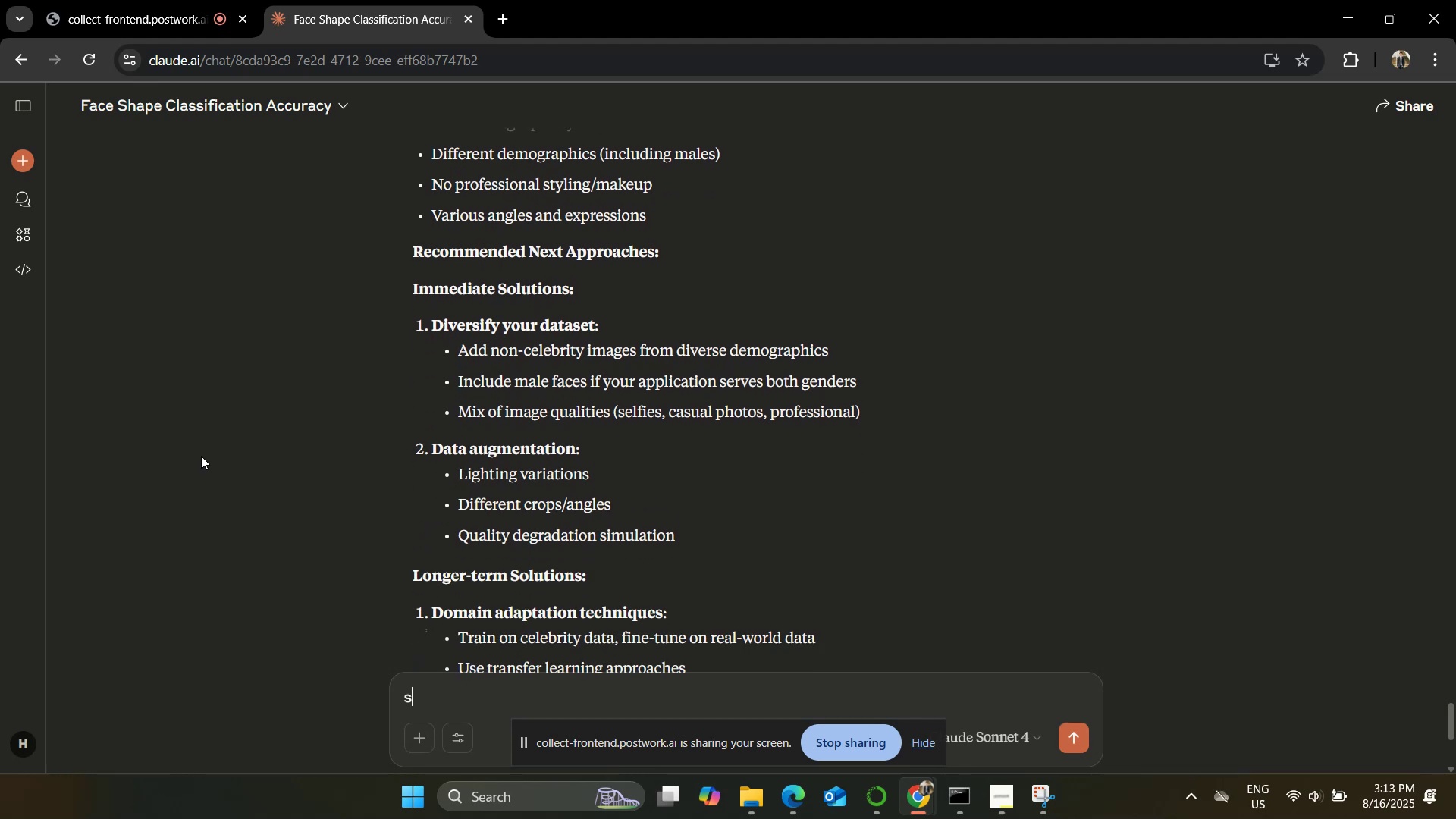 
wait(6.45)
 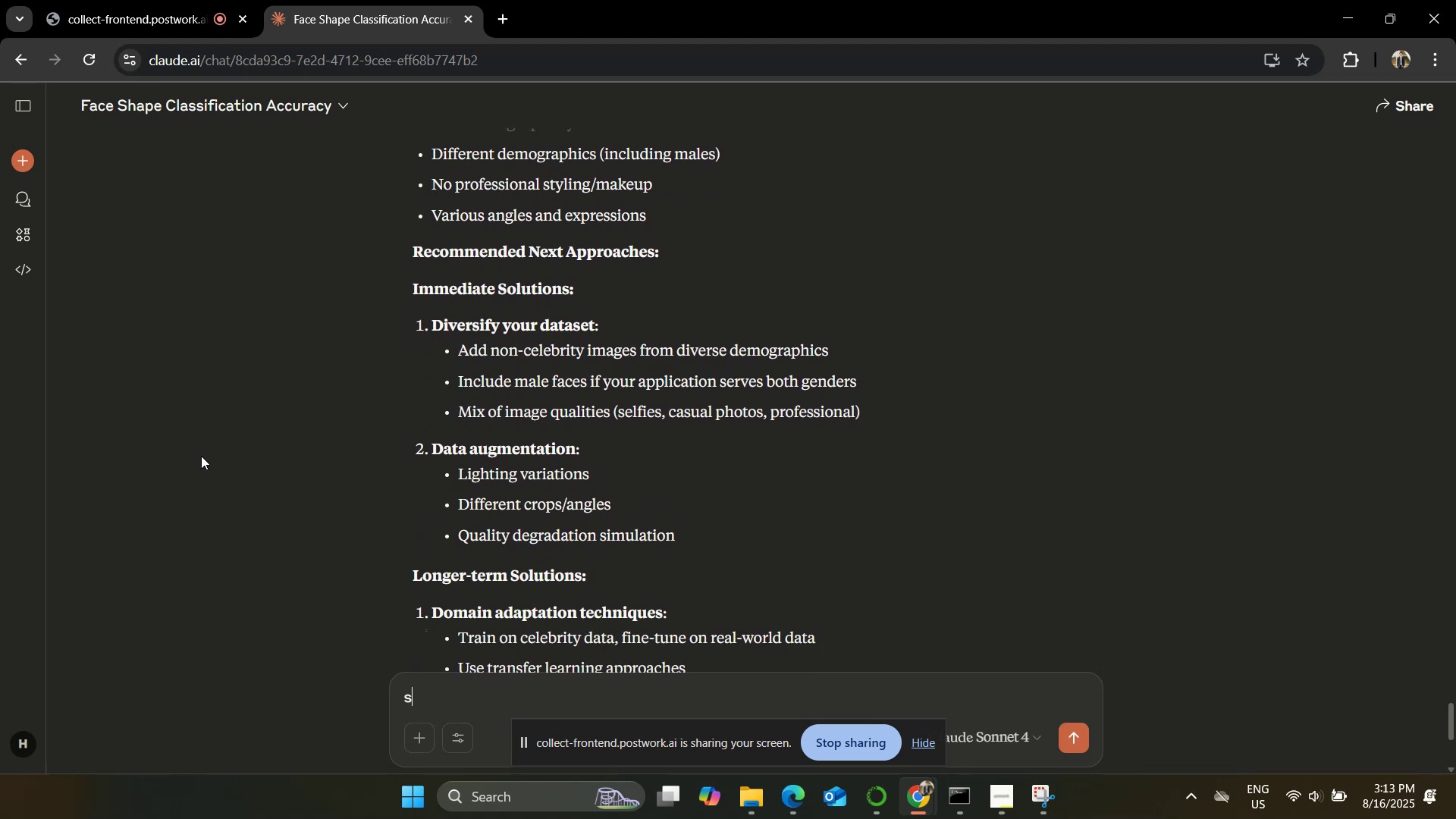 
scroll: coordinate [203, 449], scroll_direction: down, amount: 3.0
 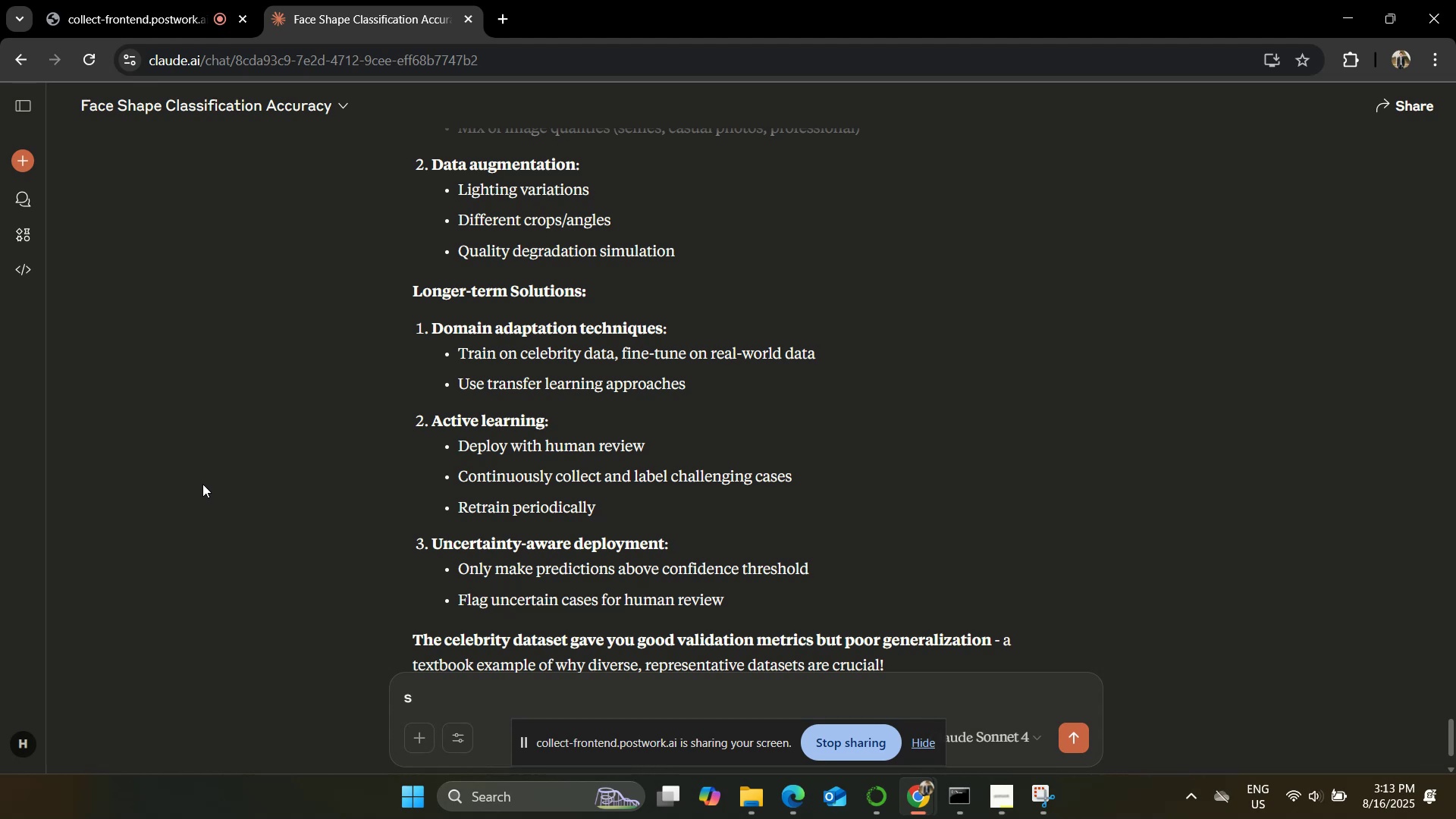 
wait(5.32)
 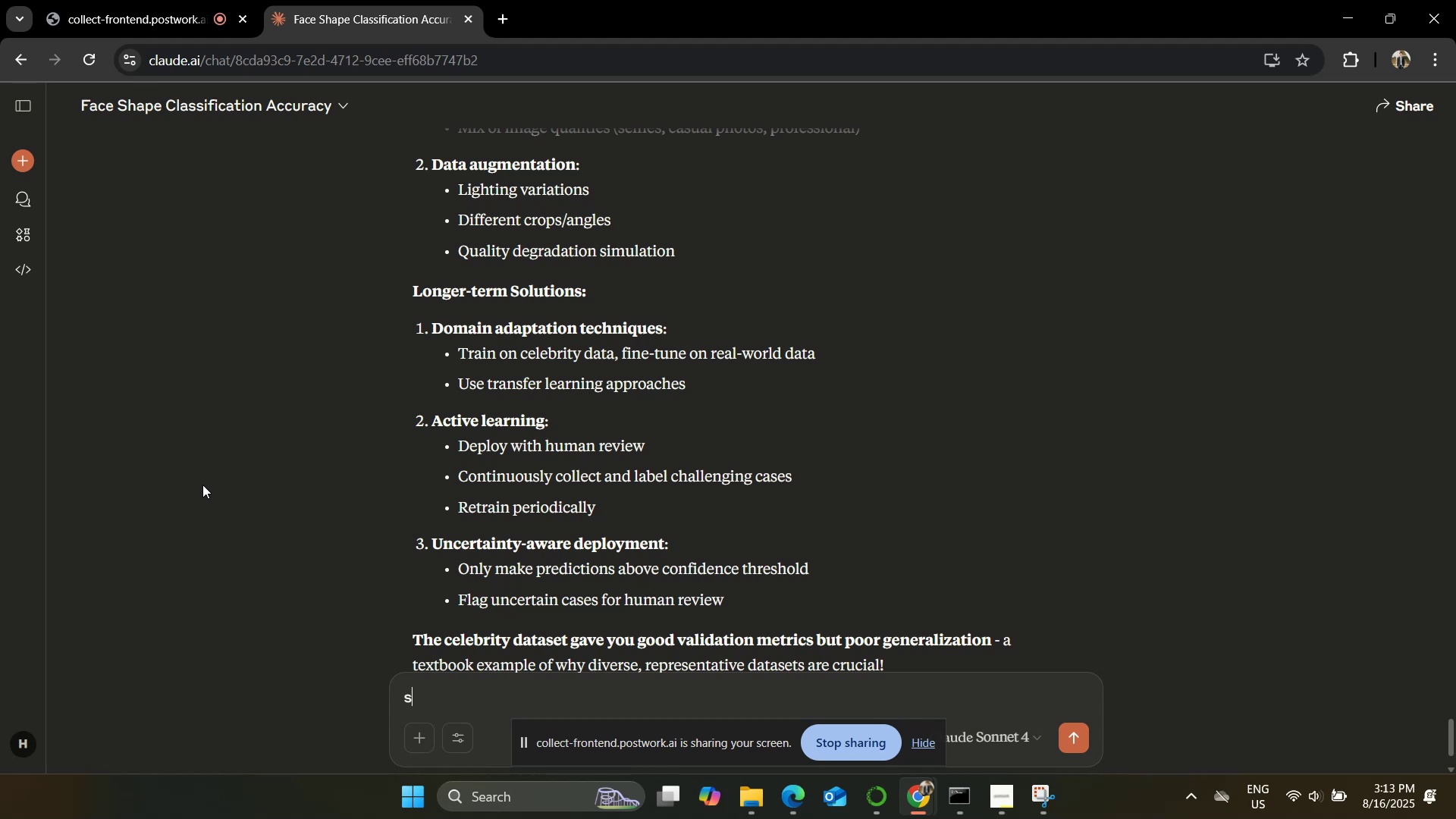 
scroll: coordinate [202, 484], scroll_direction: down, amount: 1.0
 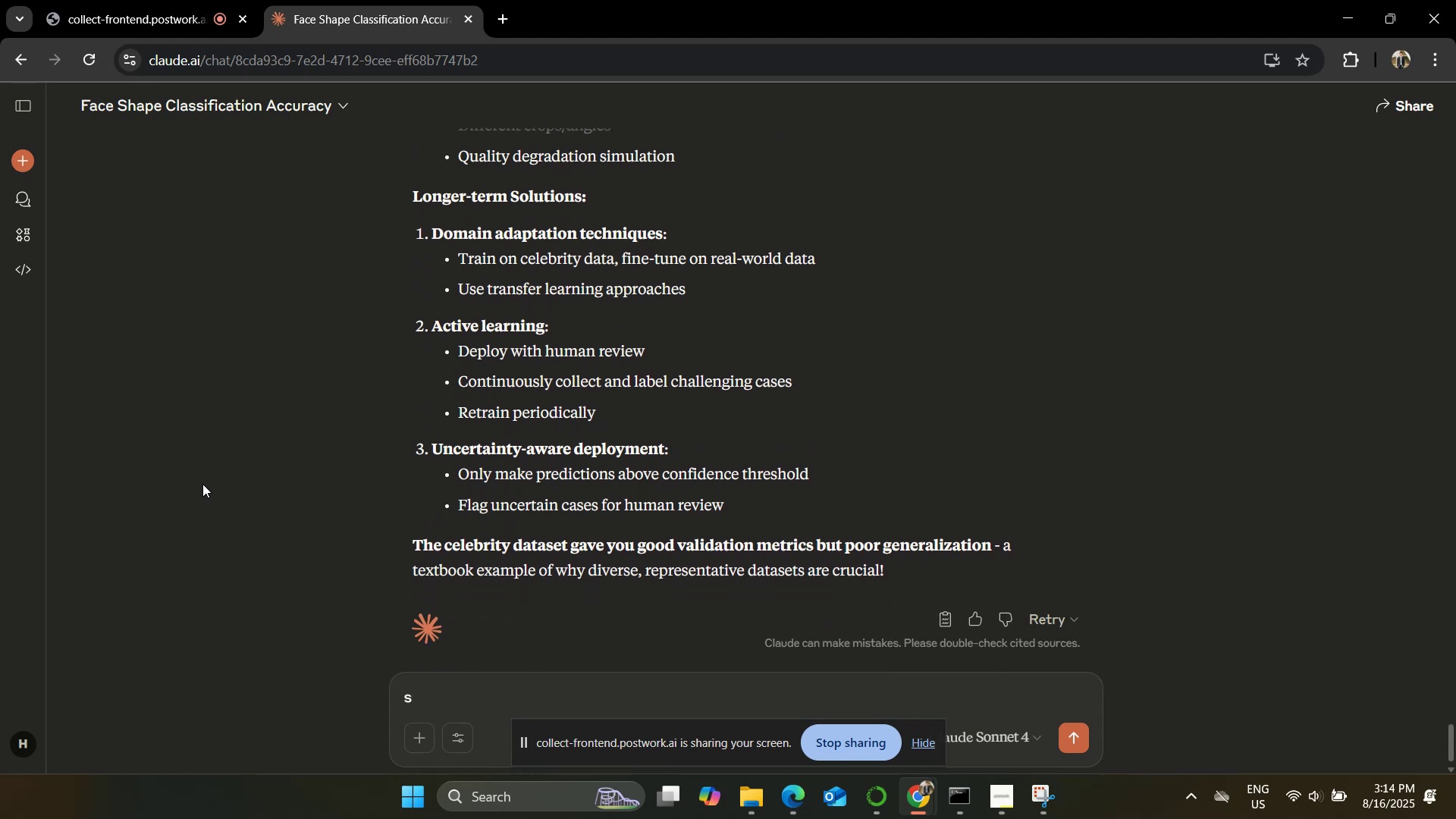 
key(Control+A)
 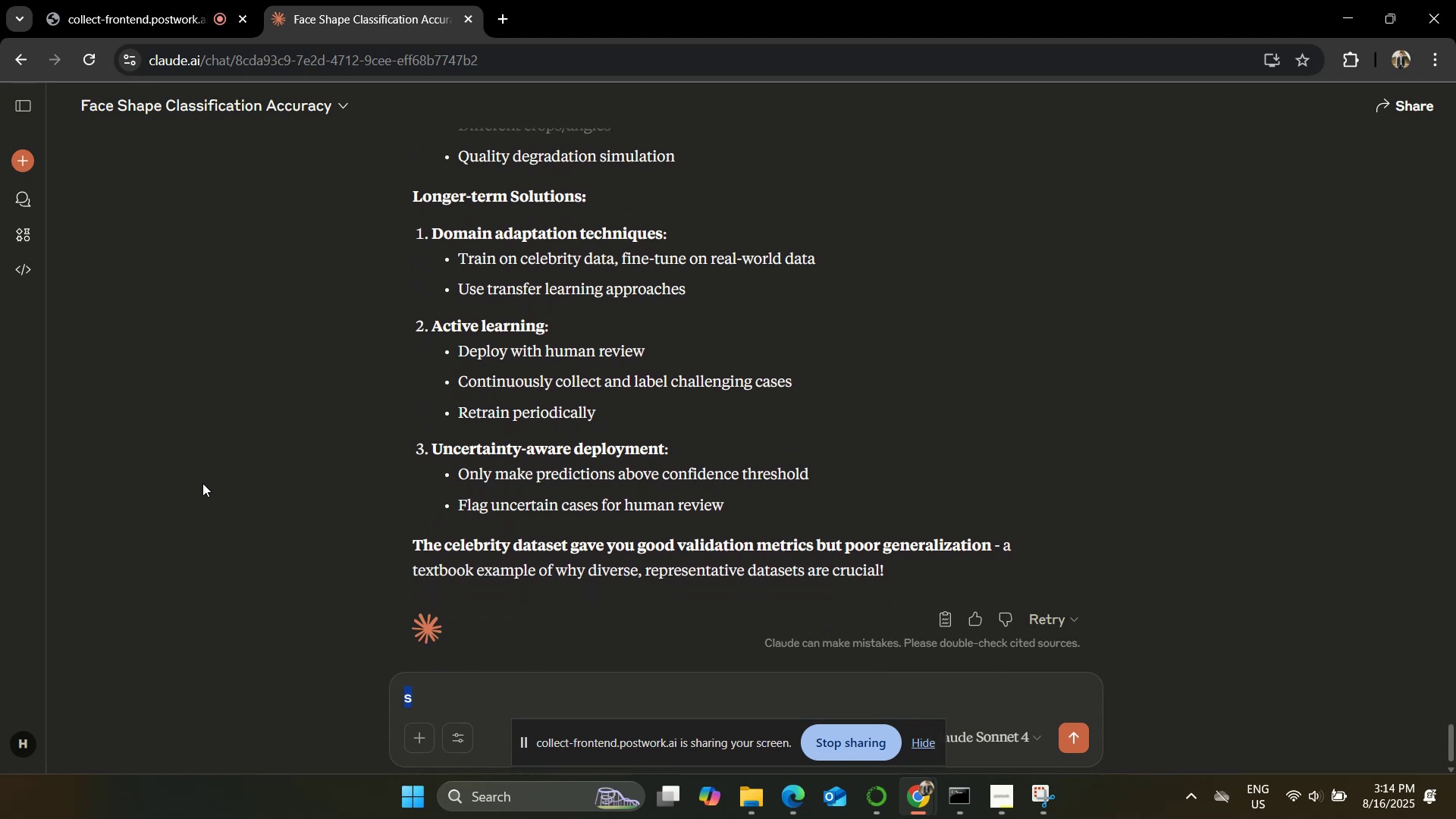 
type(should i shift to some other dataset? but i think ths)
key(Backspace)
type(is in)
key(Backspace)
type(s only the reliabale dataset avialable on internet)
 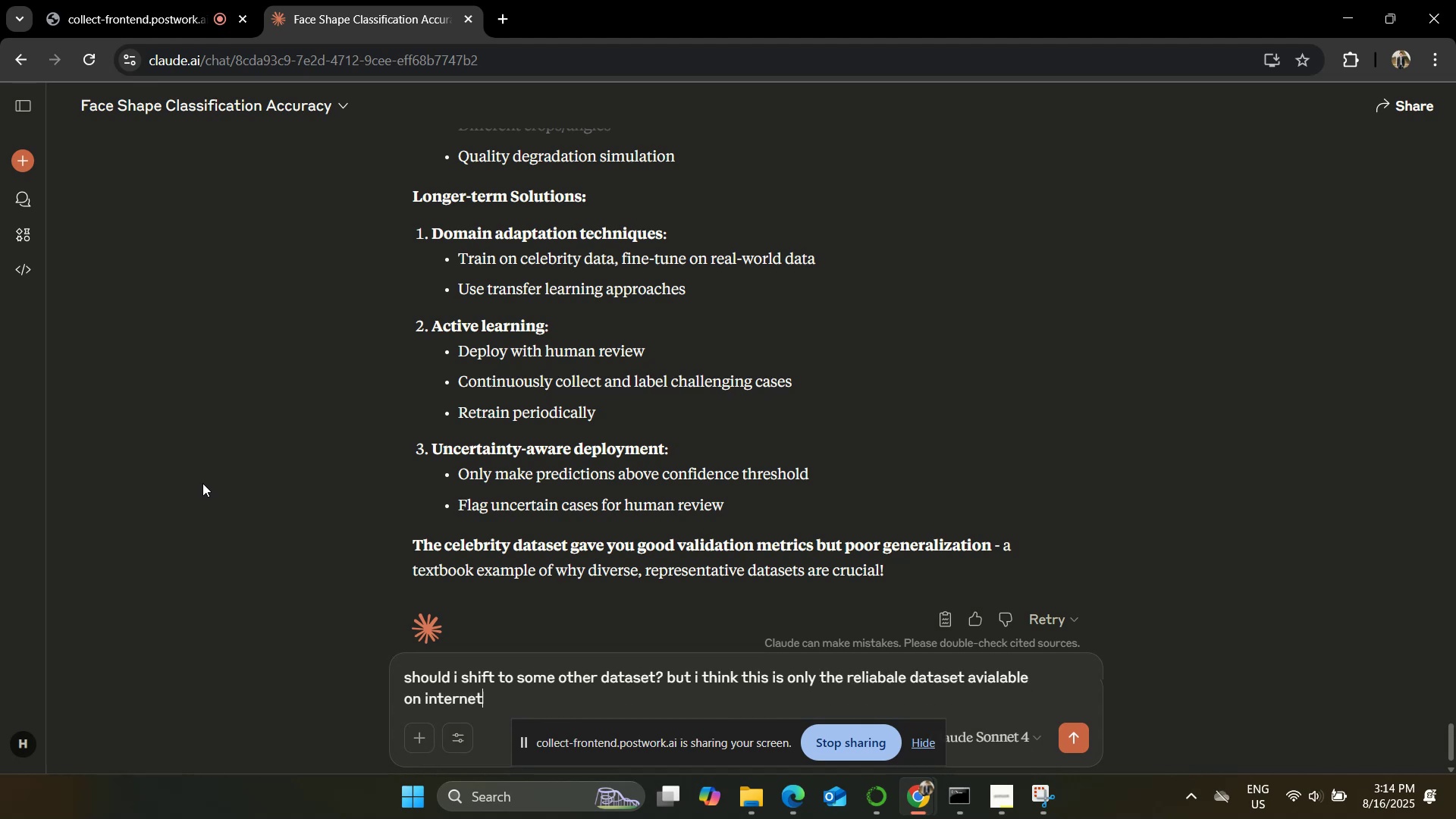 
key(Enter)
 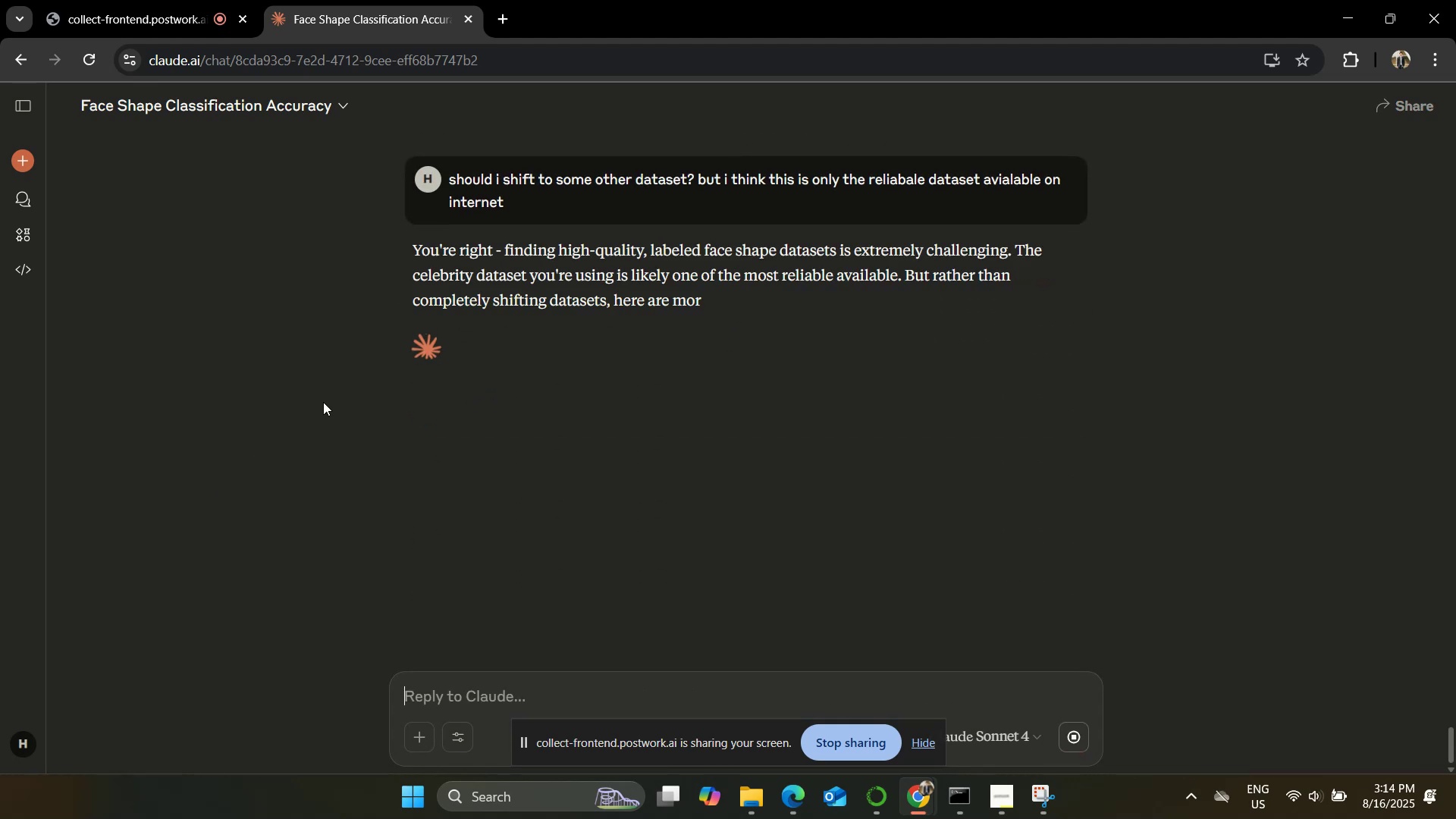 
wait(8.72)
 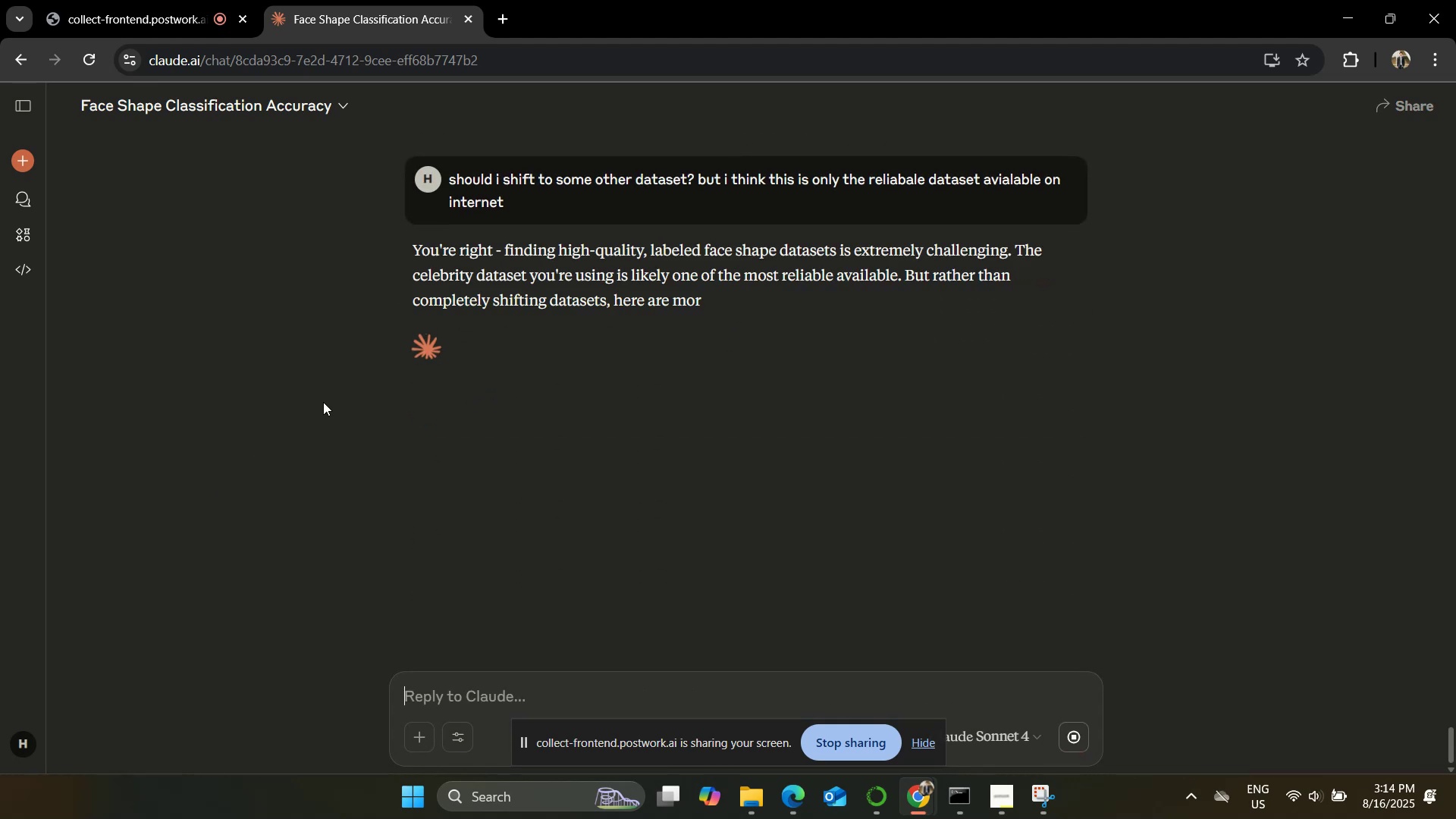 
scroll: coordinate [319, 391], scroll_direction: down, amount: 1.0
 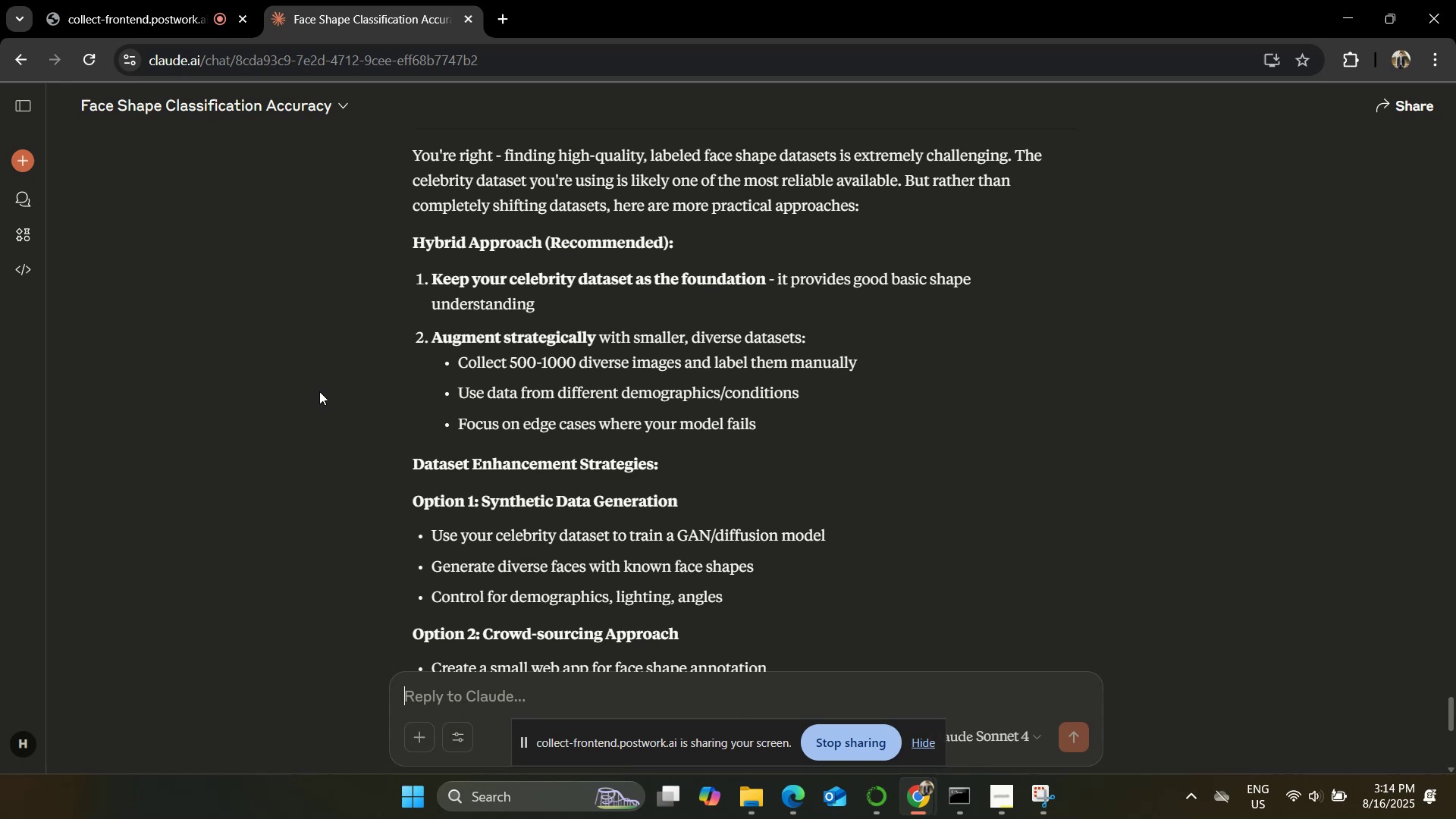 
wait(7.15)
 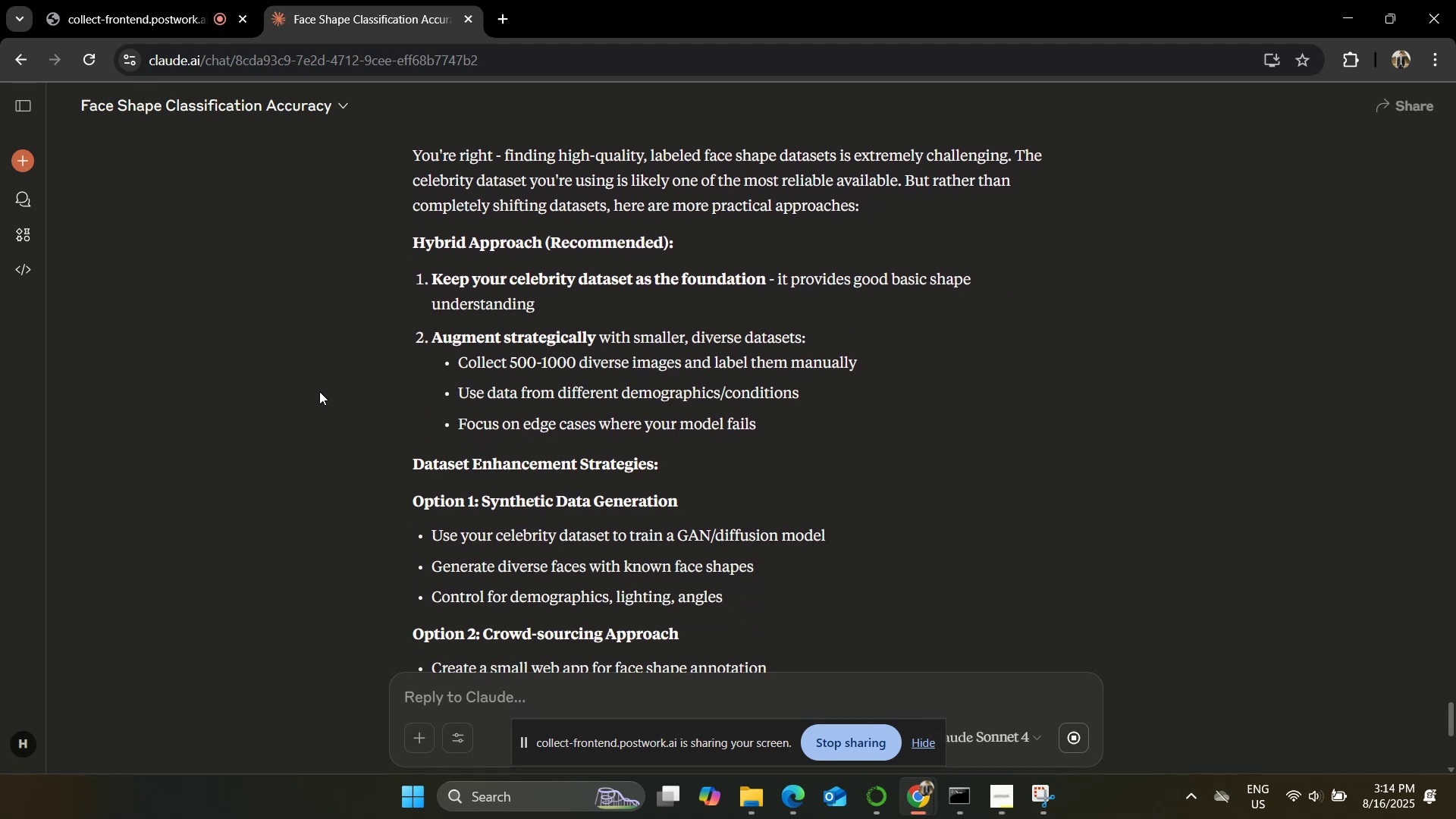 
scroll: coordinate [319, 390], scroll_direction: down, amount: 7.0
 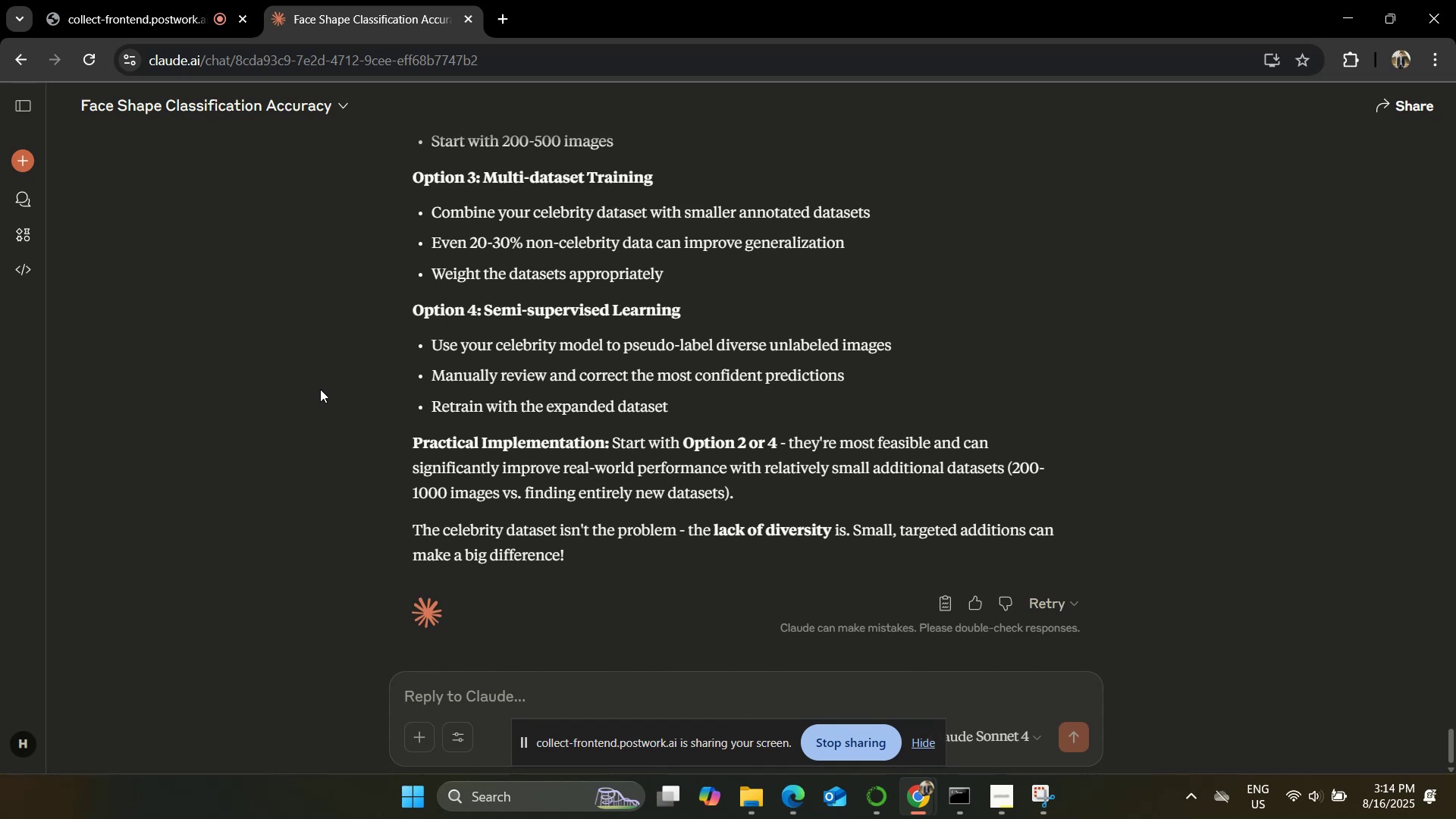 
type(or )
key(Backspace)
 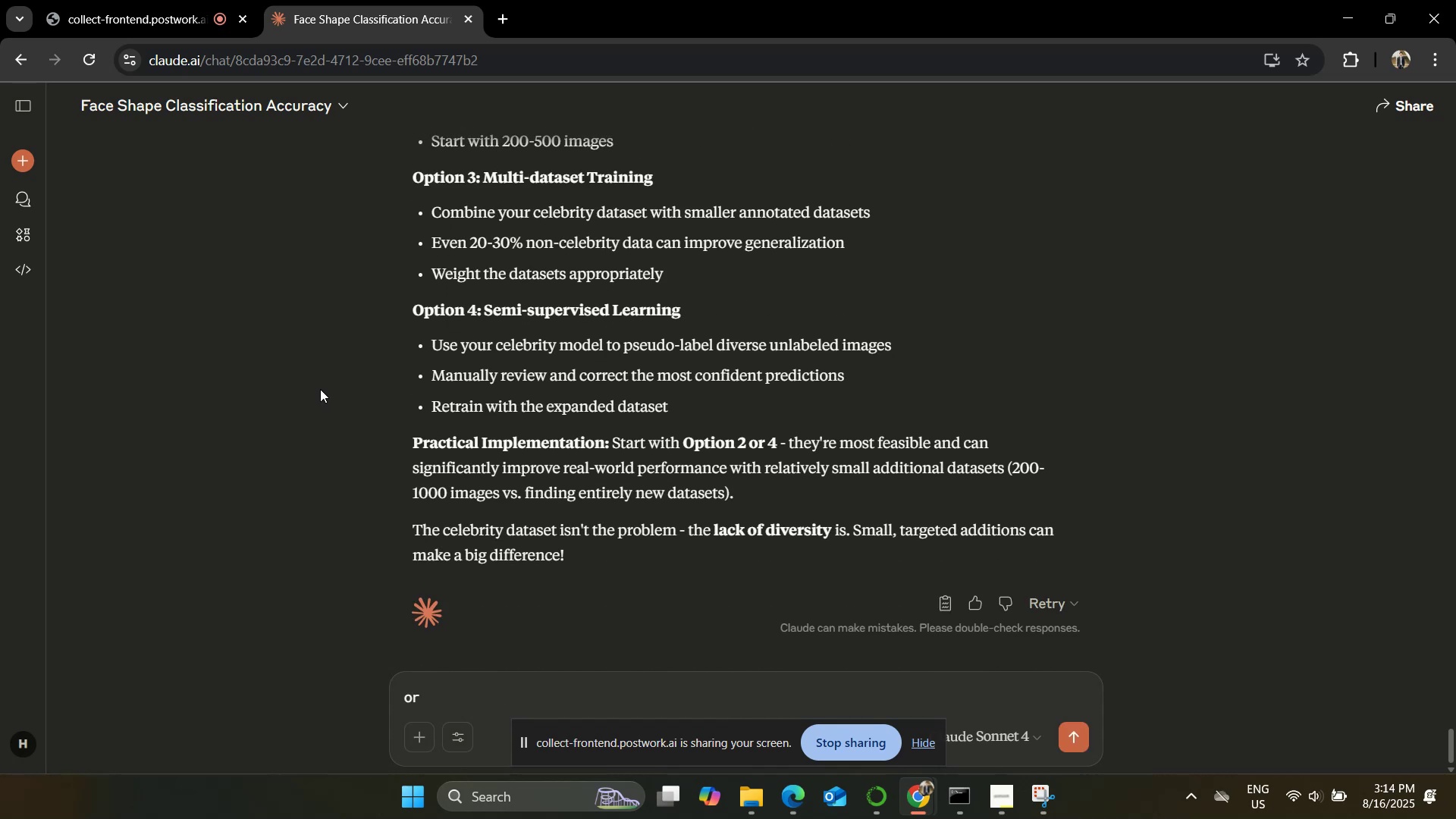 
key(Control+ControlLeft)
 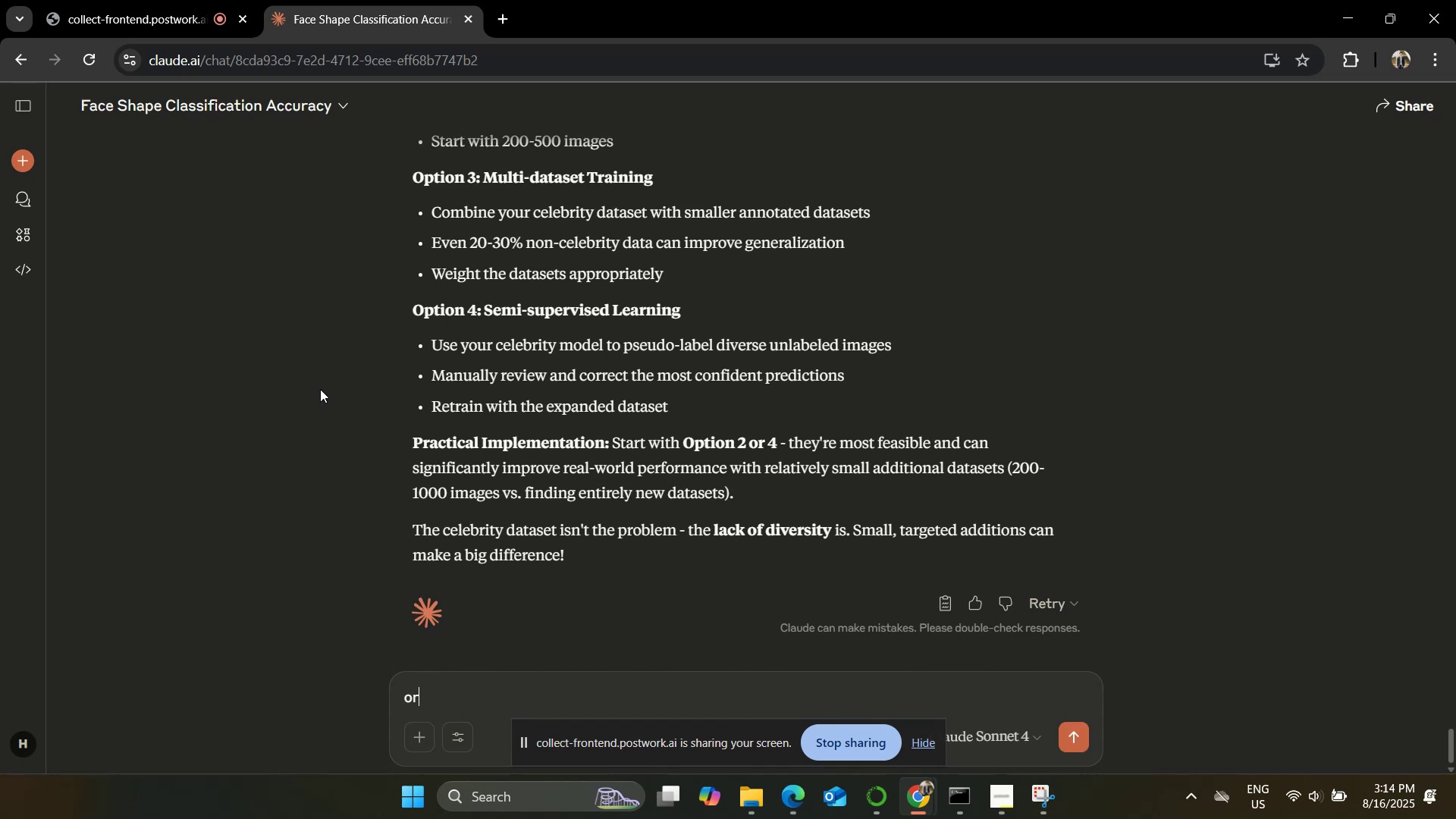 
key(Control+A)
 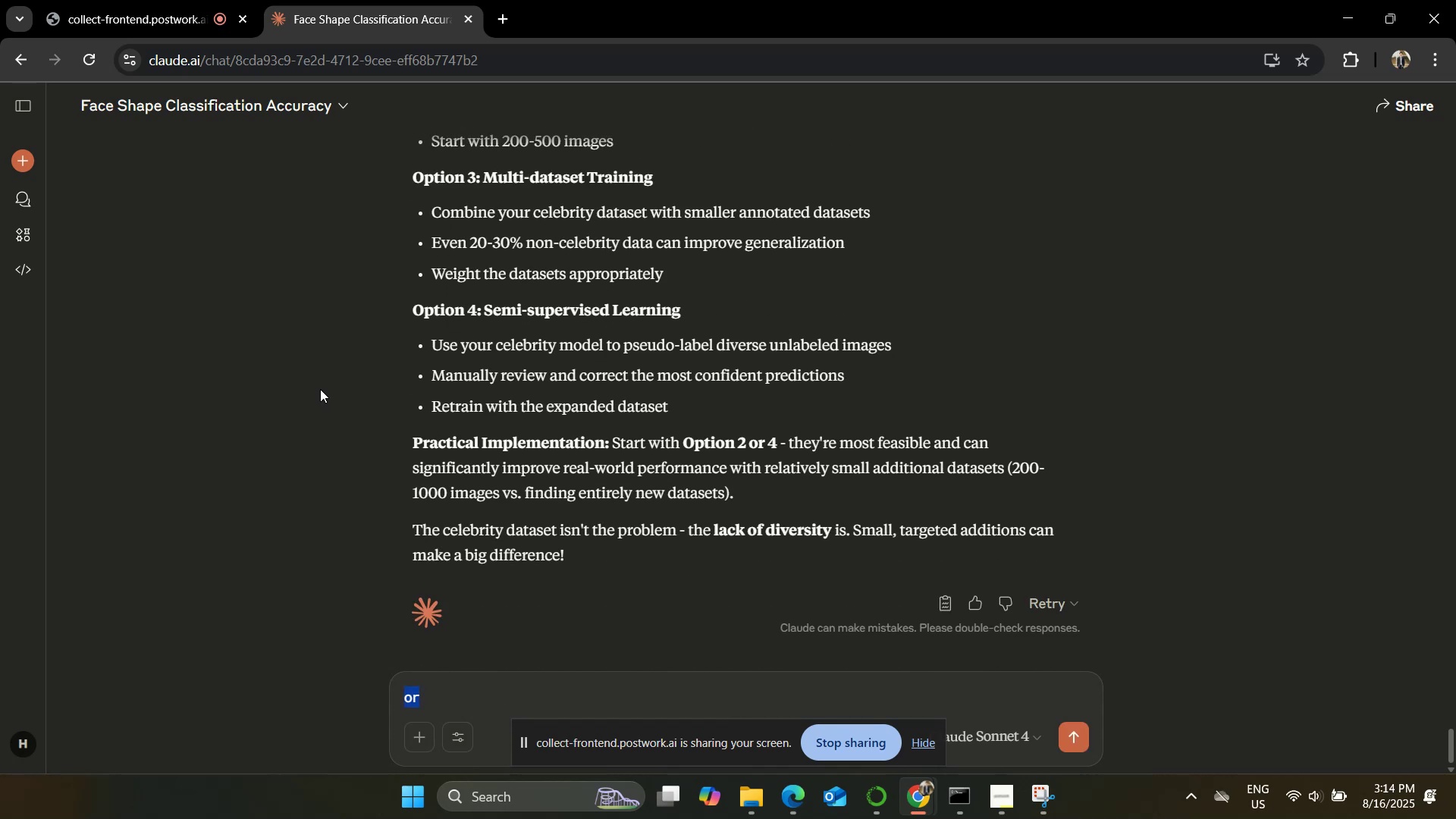 
type(so can u search it=n)
key(Backspace)
key(Backspace)
key(Backspace)
type(nternet and tell me if anoy otehr dataset avialable for tih)
key(Backspace)
key(Backspace)
type(his and how this dataset is best o)
key(Backspace)
type(for my use case)
 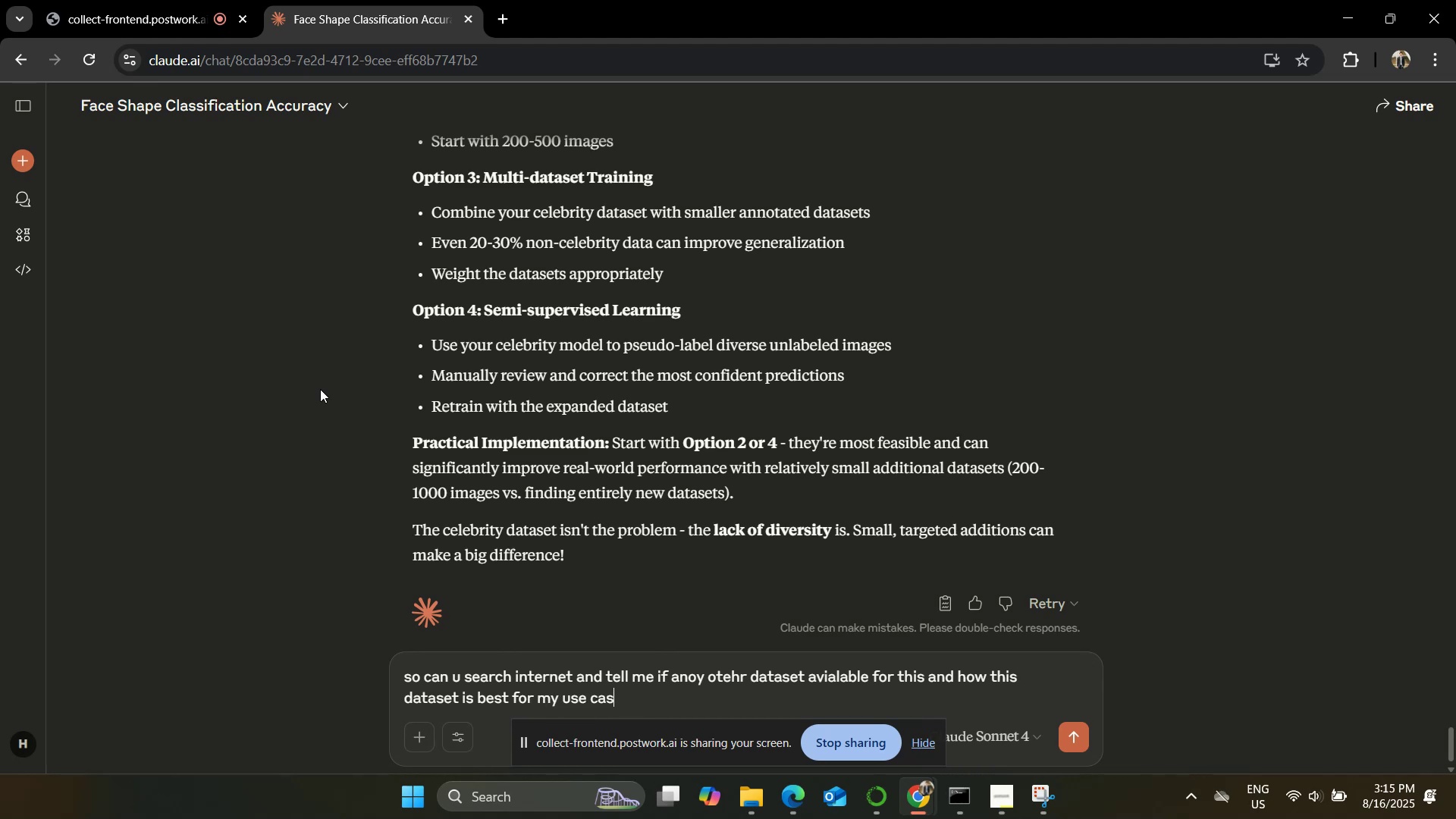 
key(Enter)
 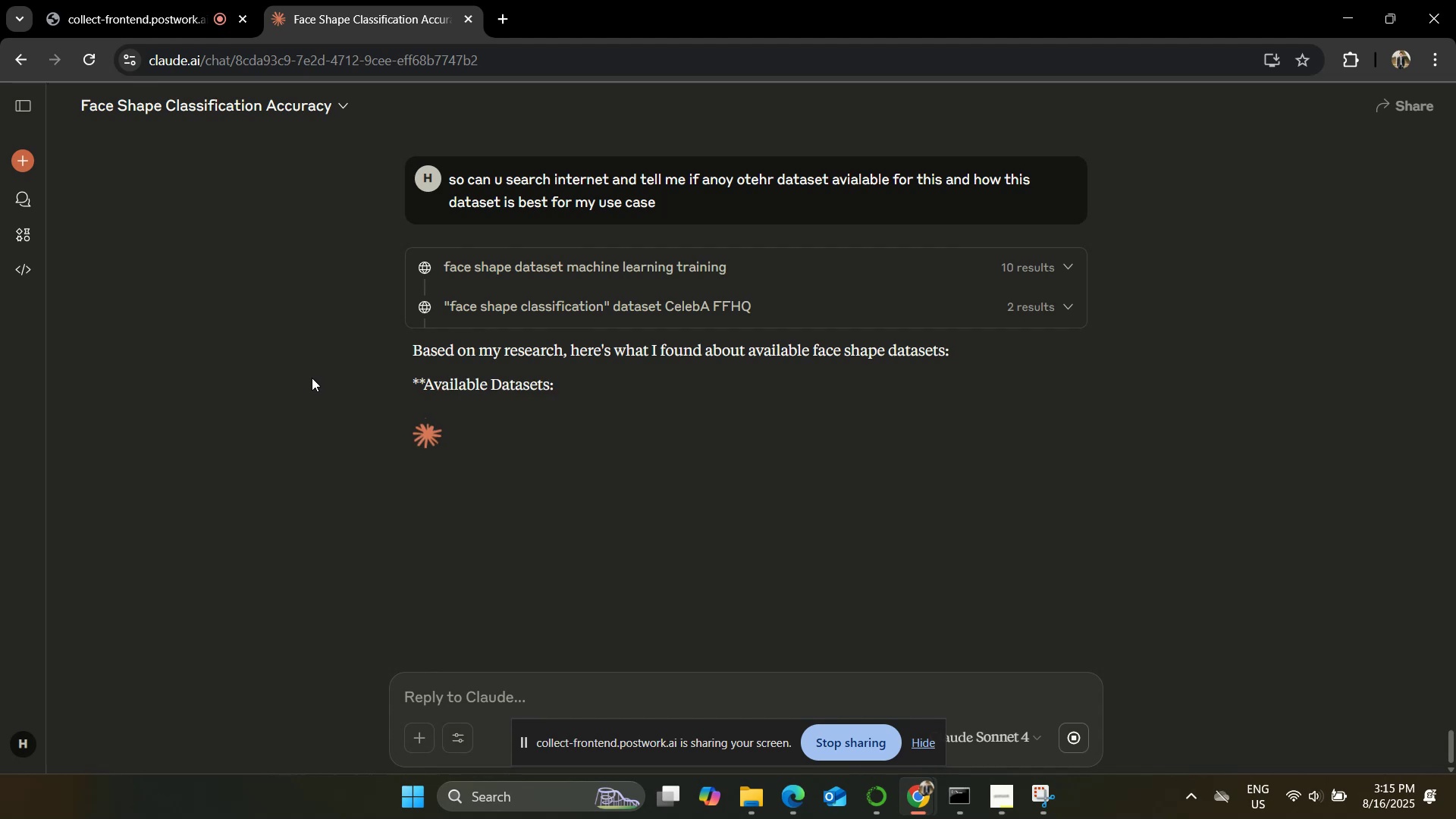 
wait(13.71)
 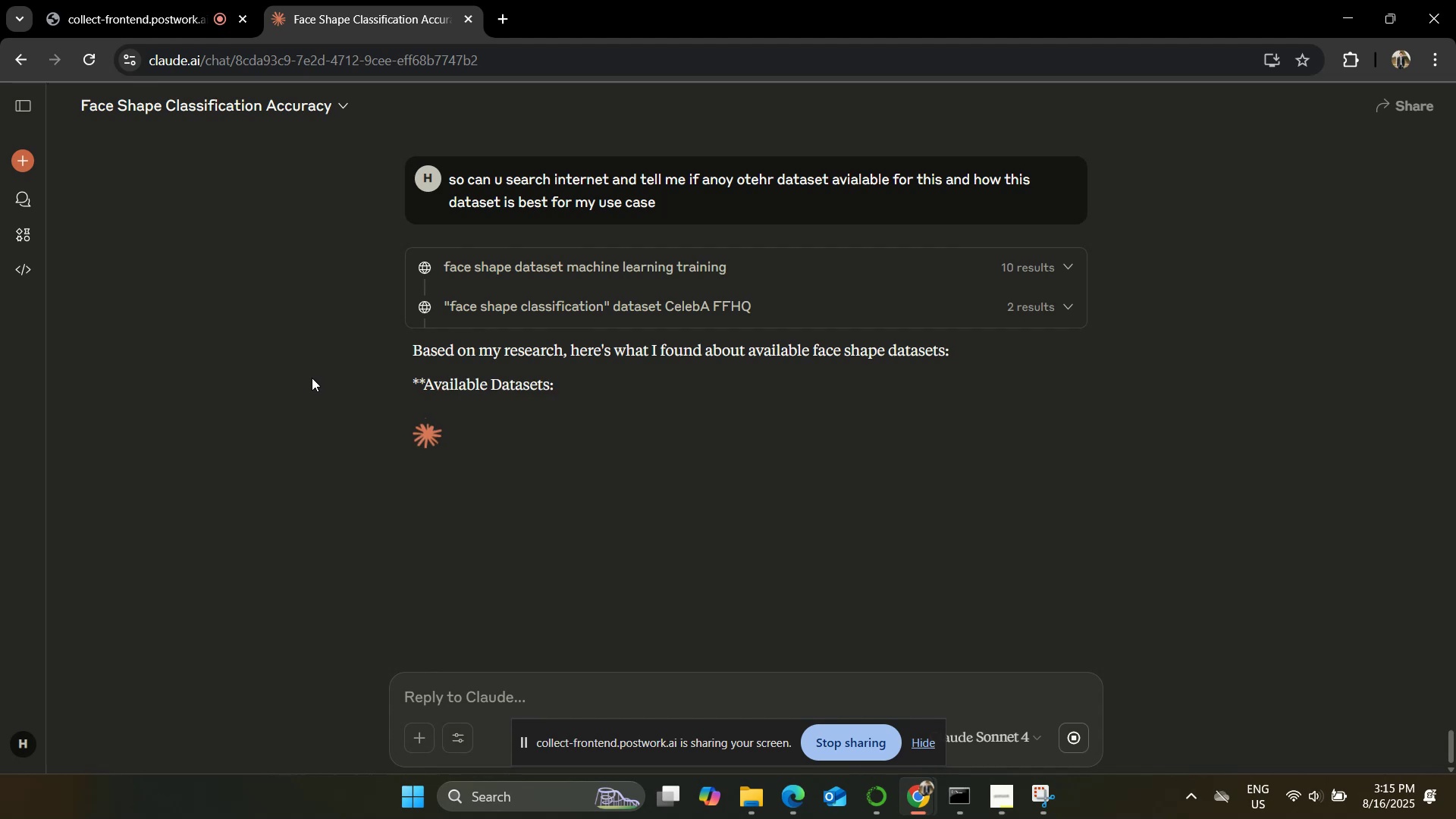 
scroll: coordinate [300, 373], scroll_direction: down, amount: 1.0
 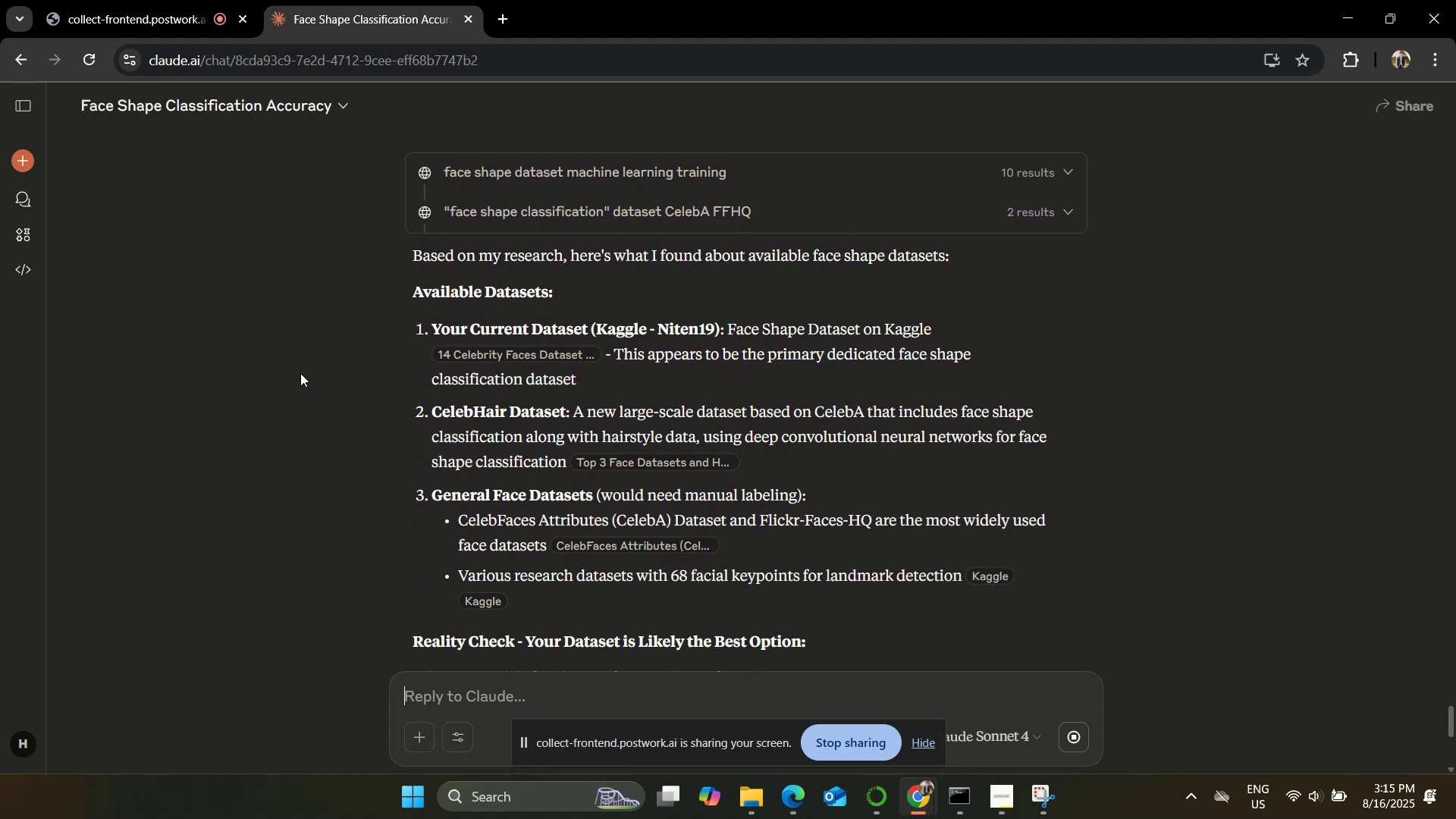 
wait(6.34)
 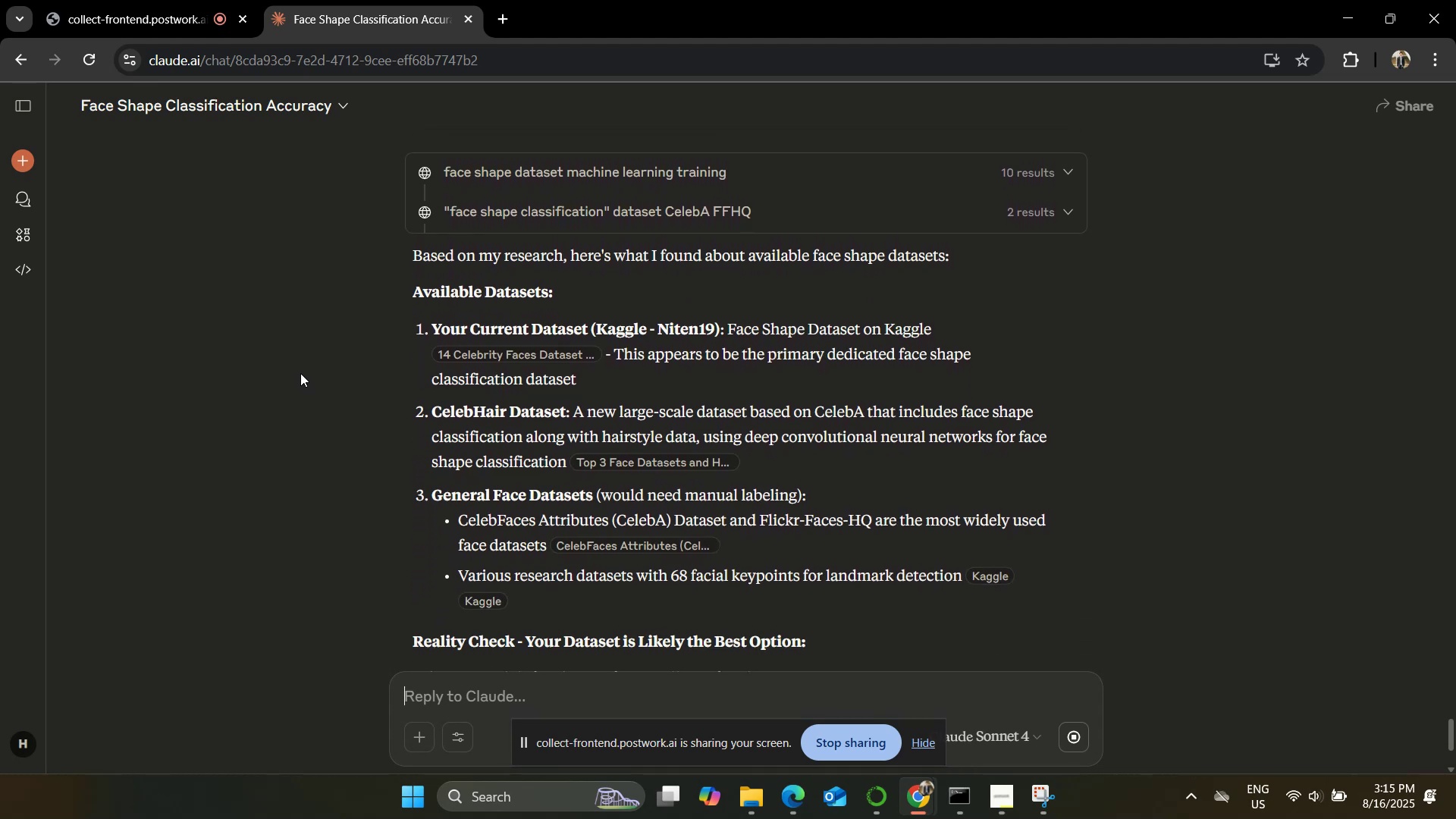 
scroll: coordinate [300, 373], scroll_direction: down, amount: 4.0
 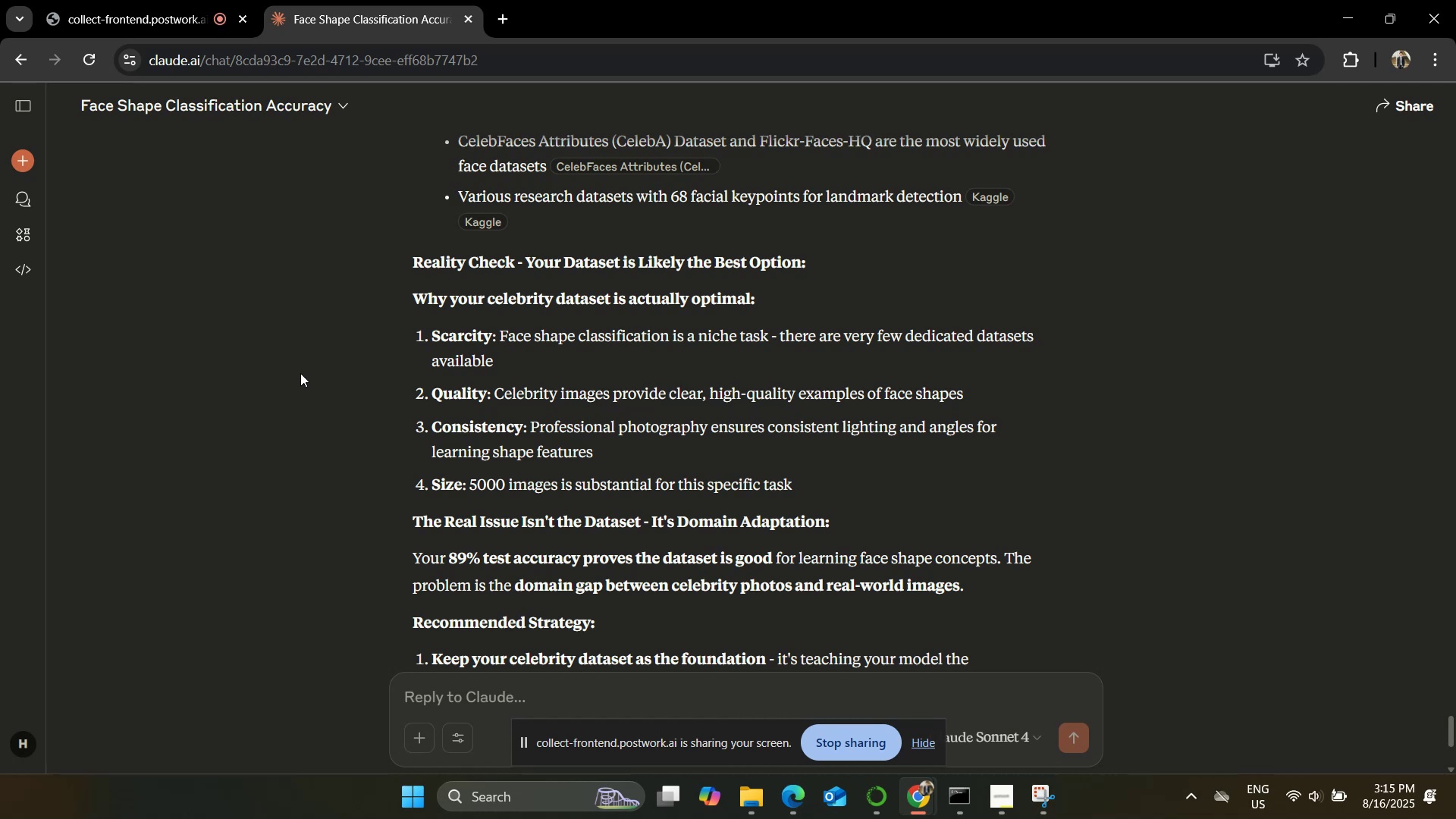 
wait(10.45)
 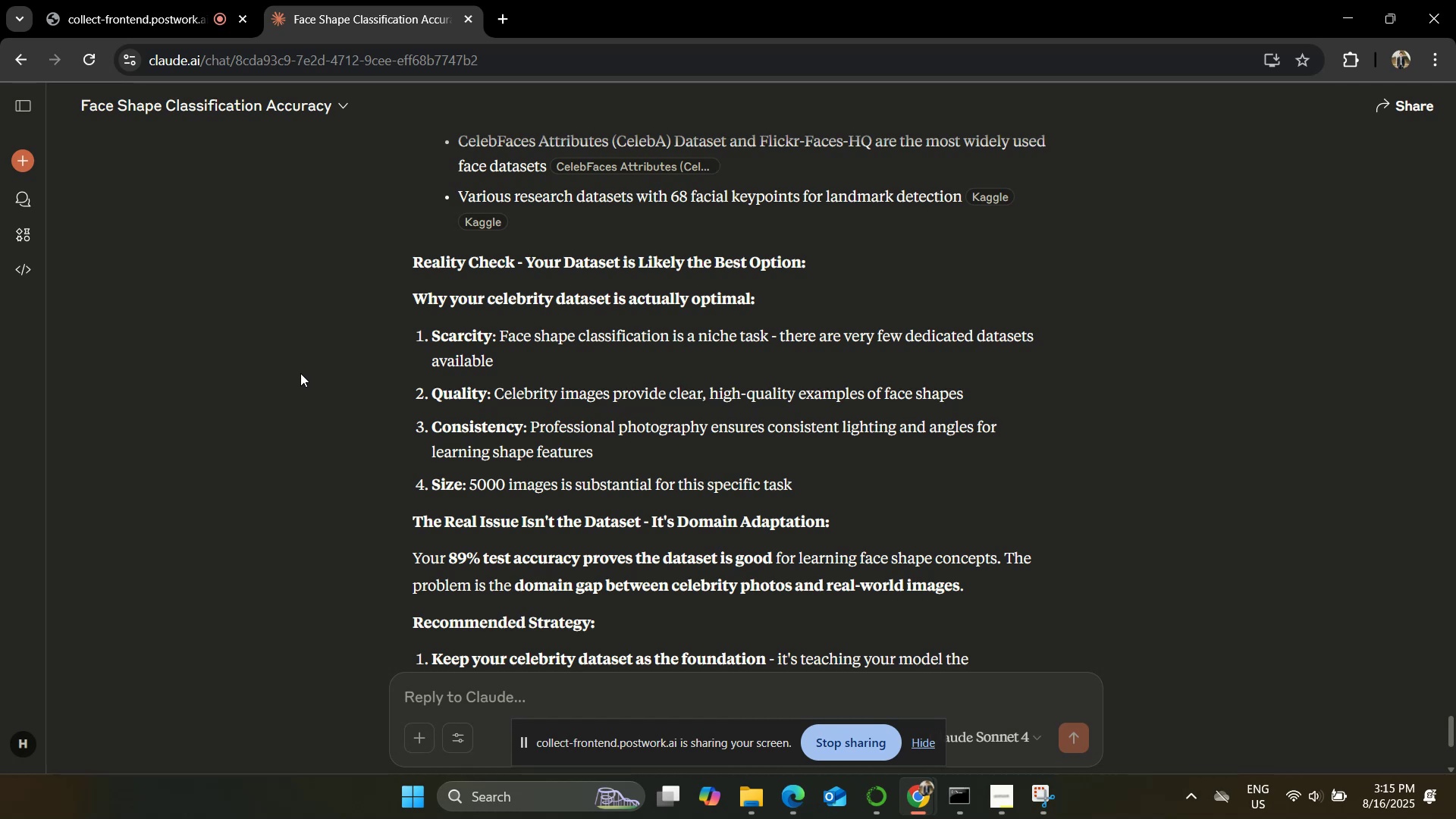 
scroll: coordinate [304, 359], scroll_direction: down, amount: 3.0
 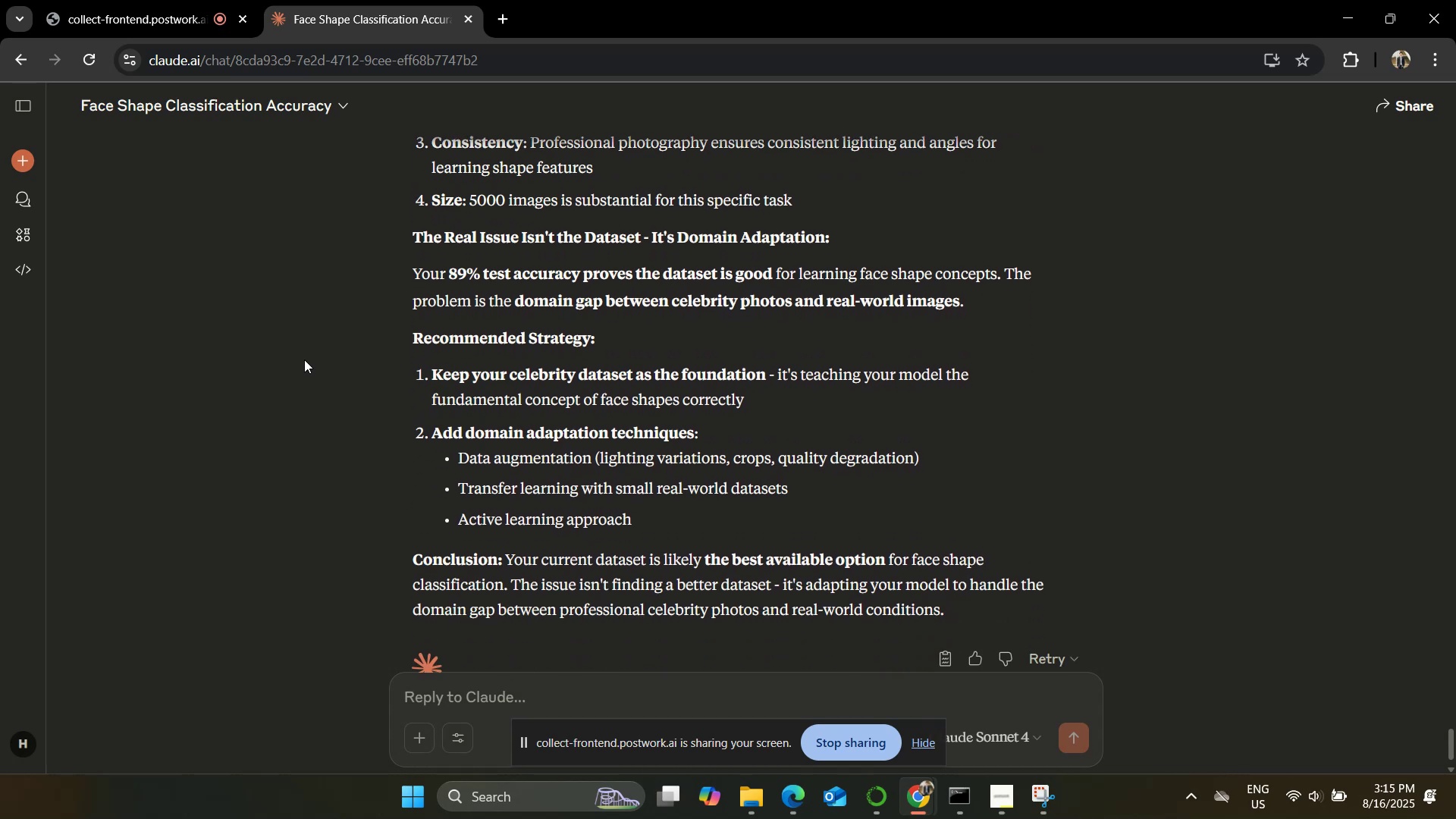 
left_click([789, 800])
 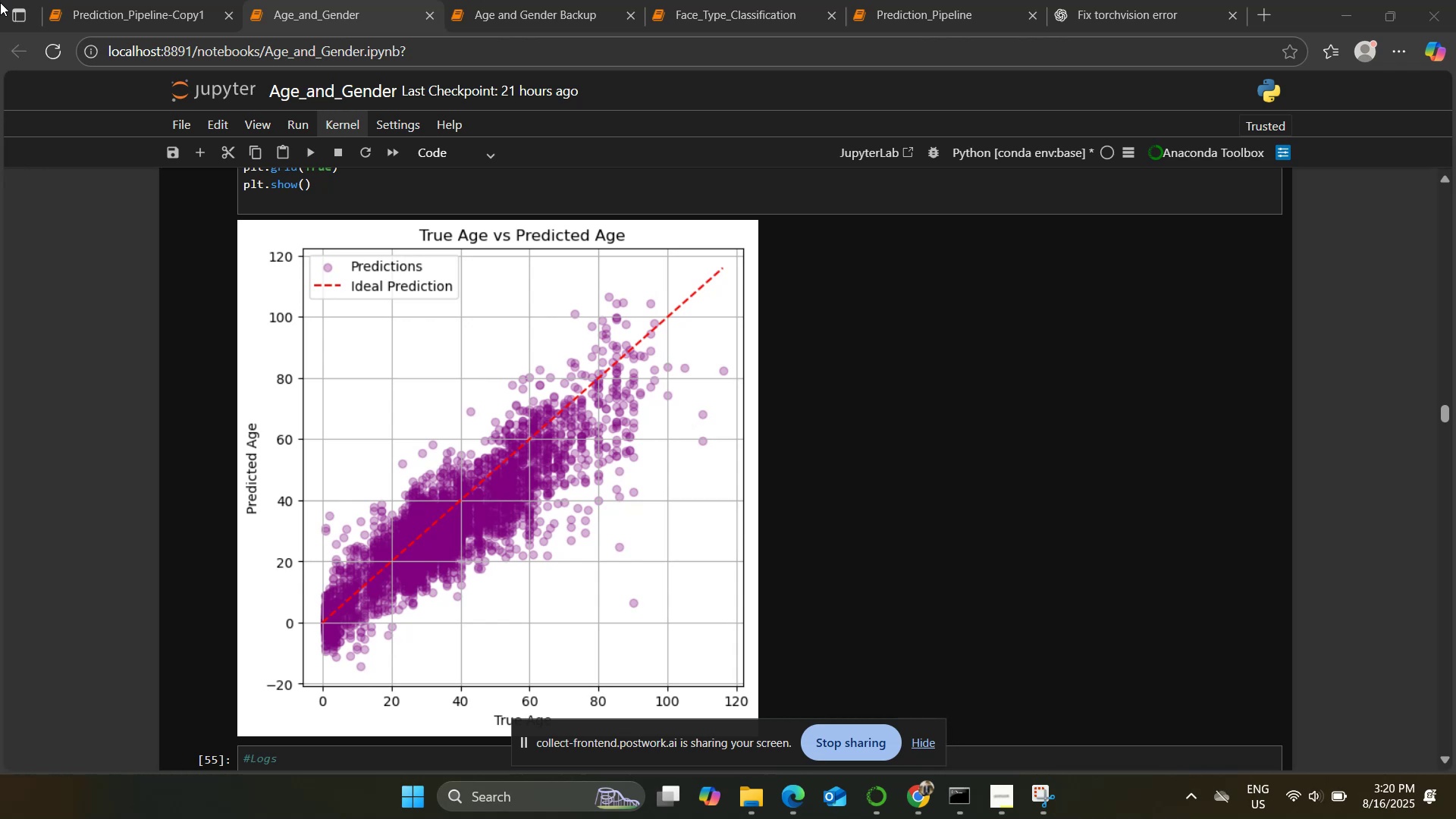 
wait(293.53)
 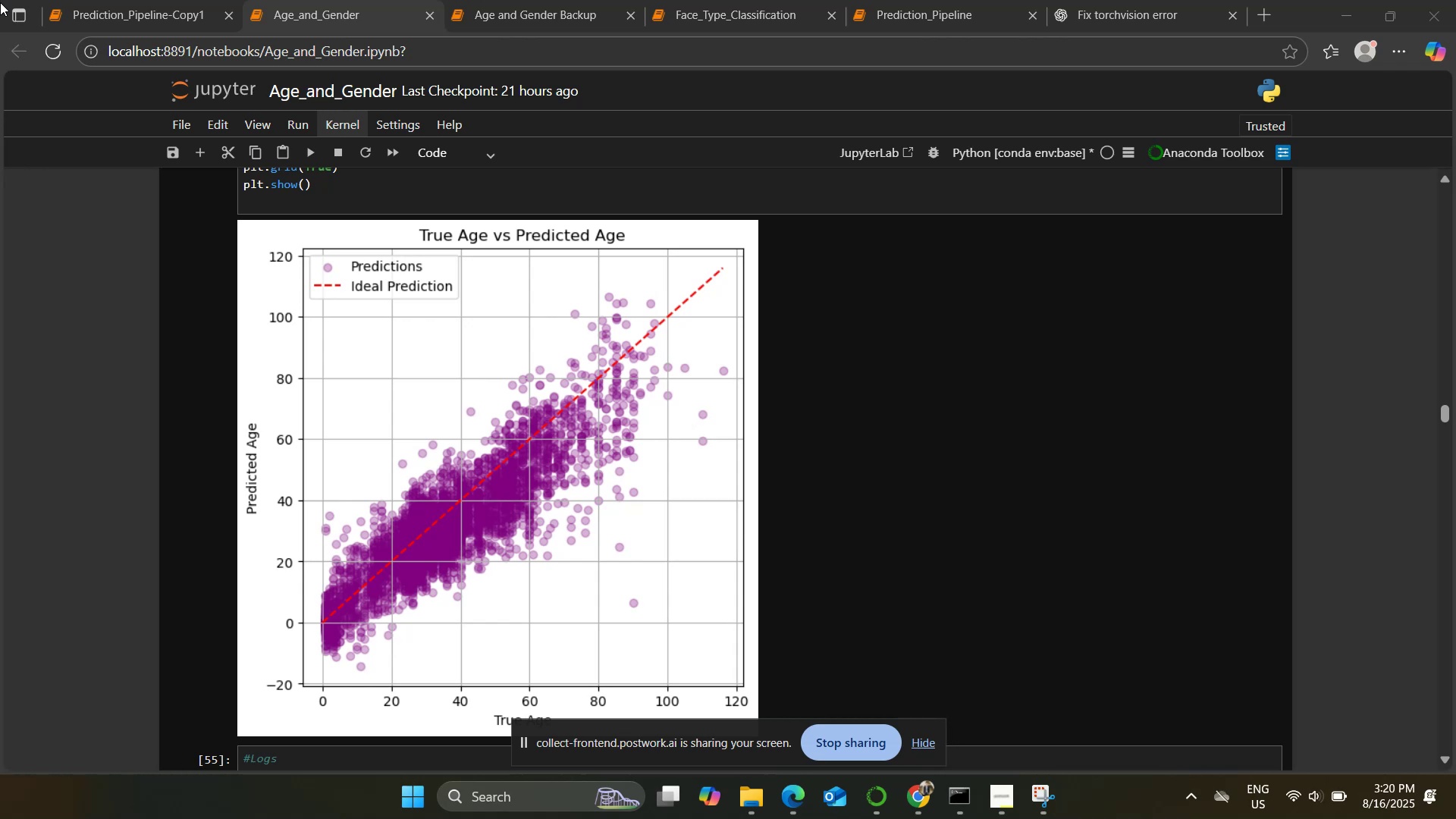 
scroll: coordinate [628, 466], scroll_direction: down, amount: 5.0
 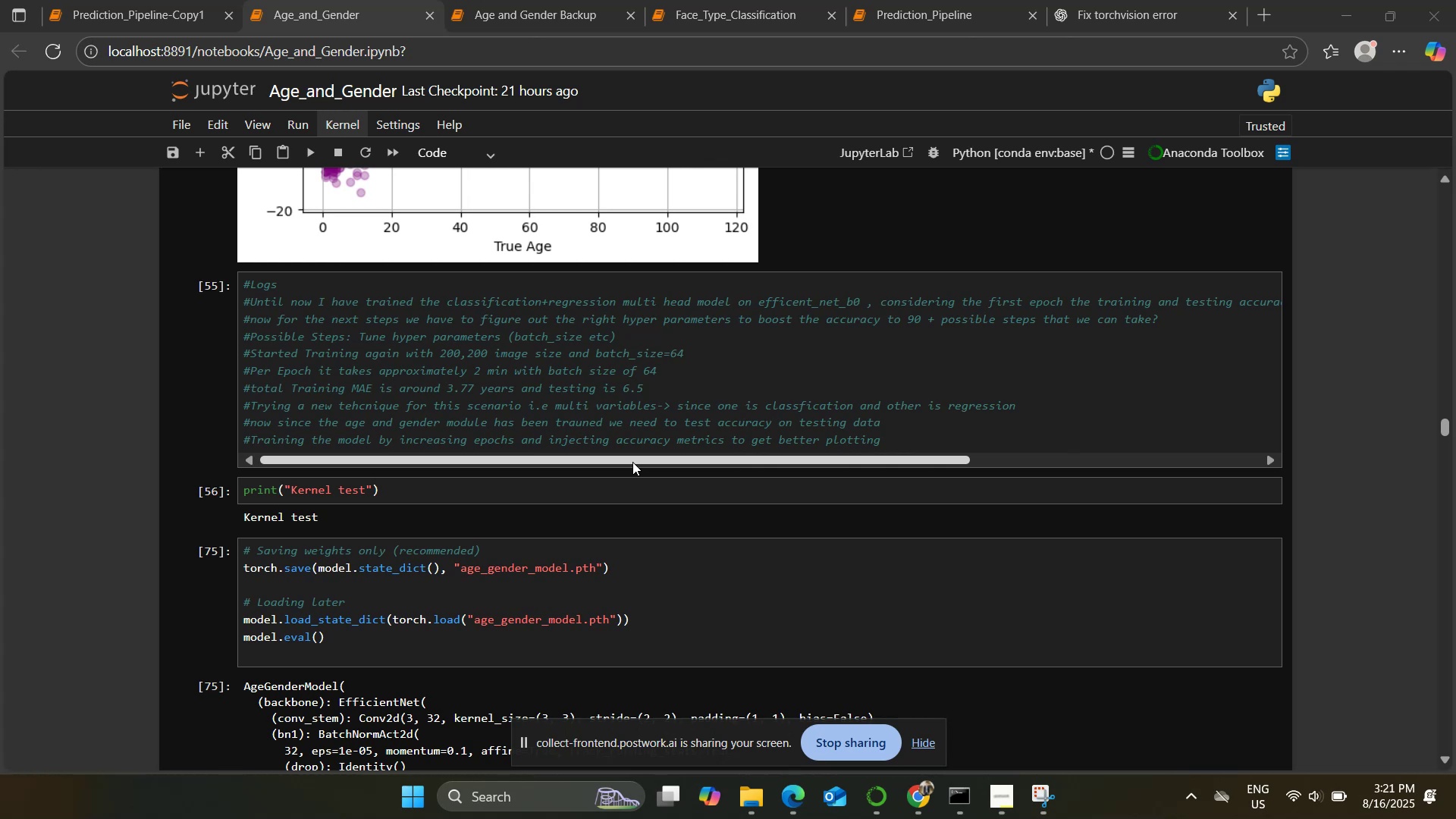 
wait(26.81)
 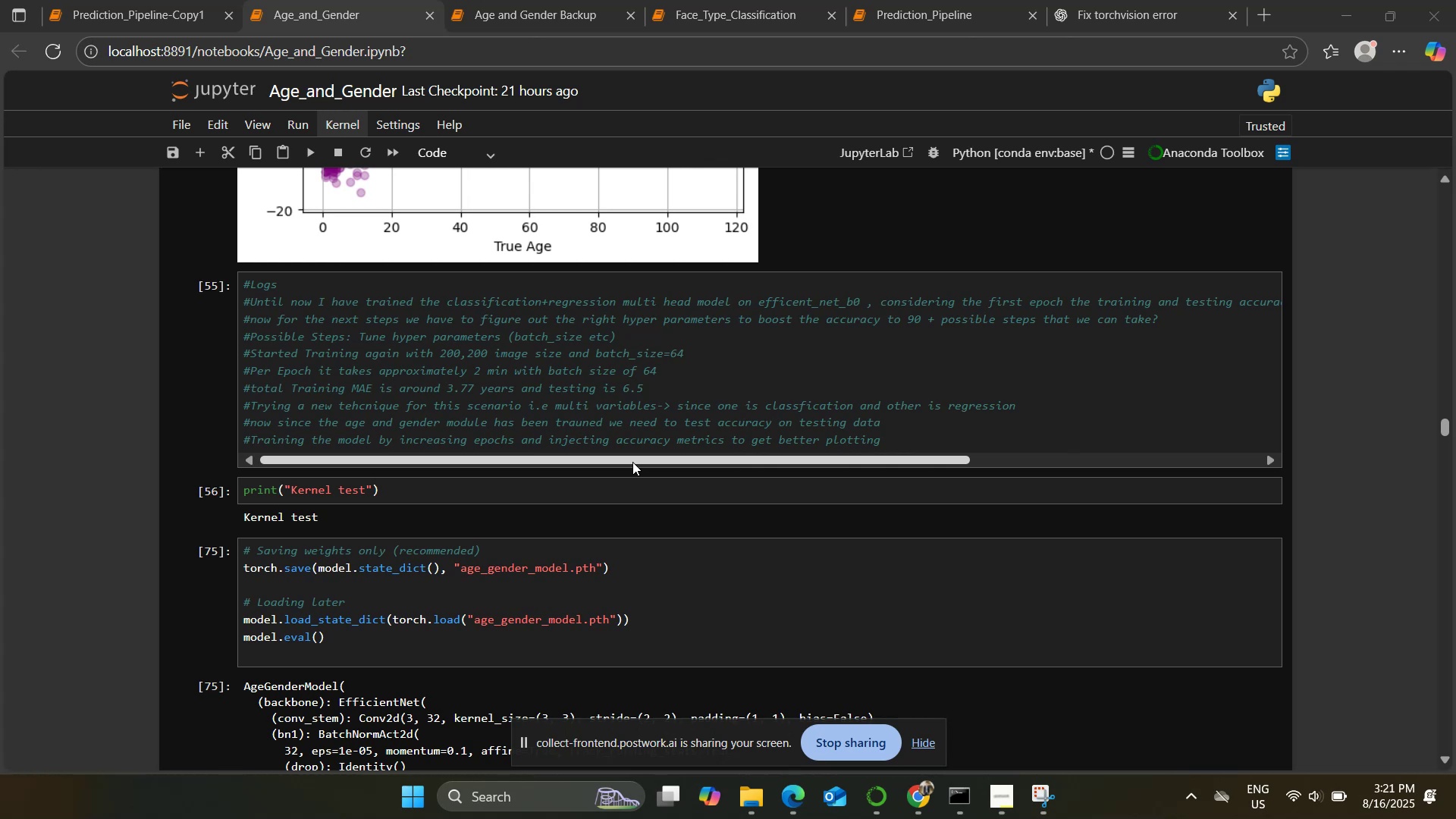 
double_click([858, 700])
 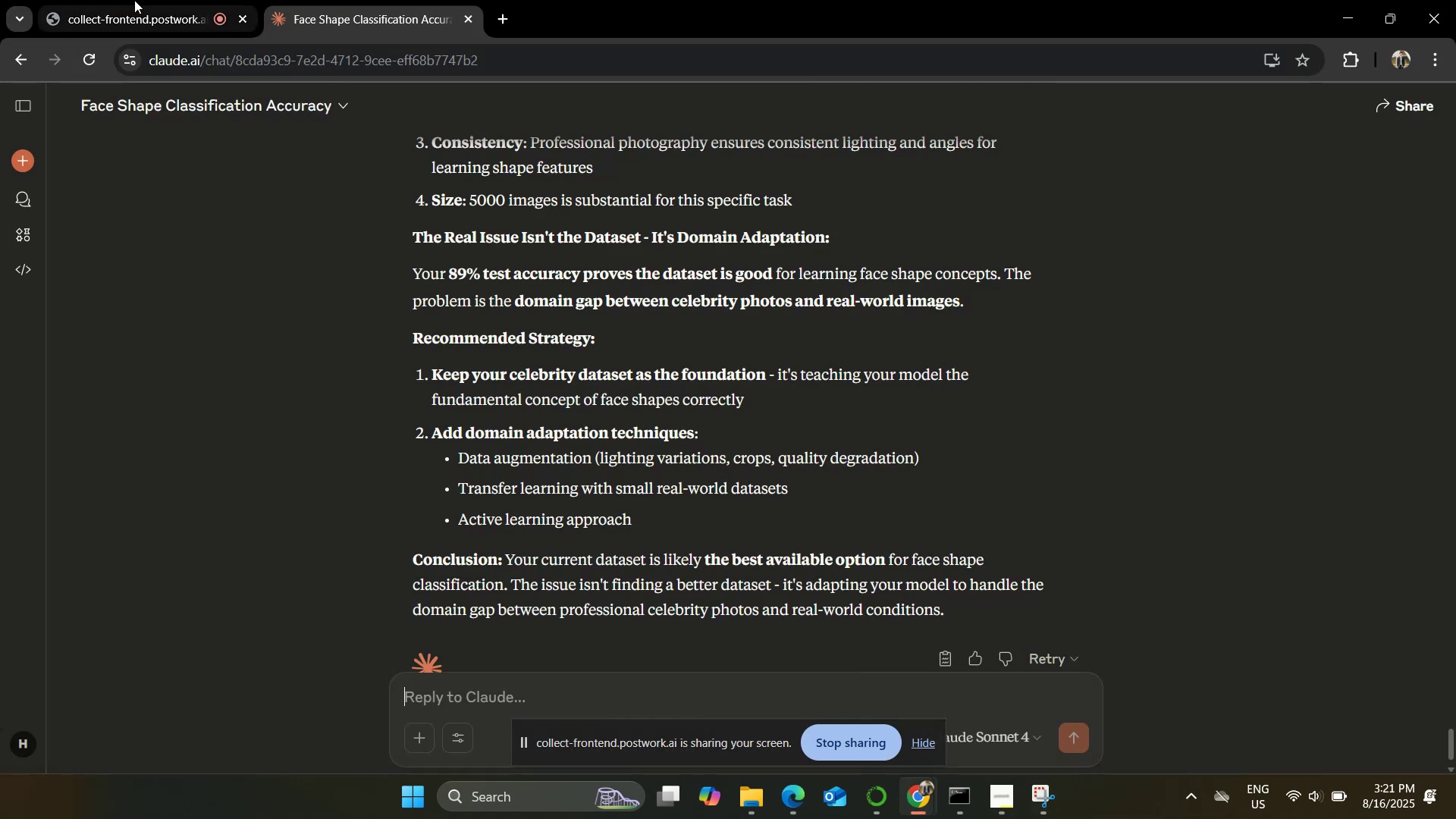 
left_click([372, 0])
 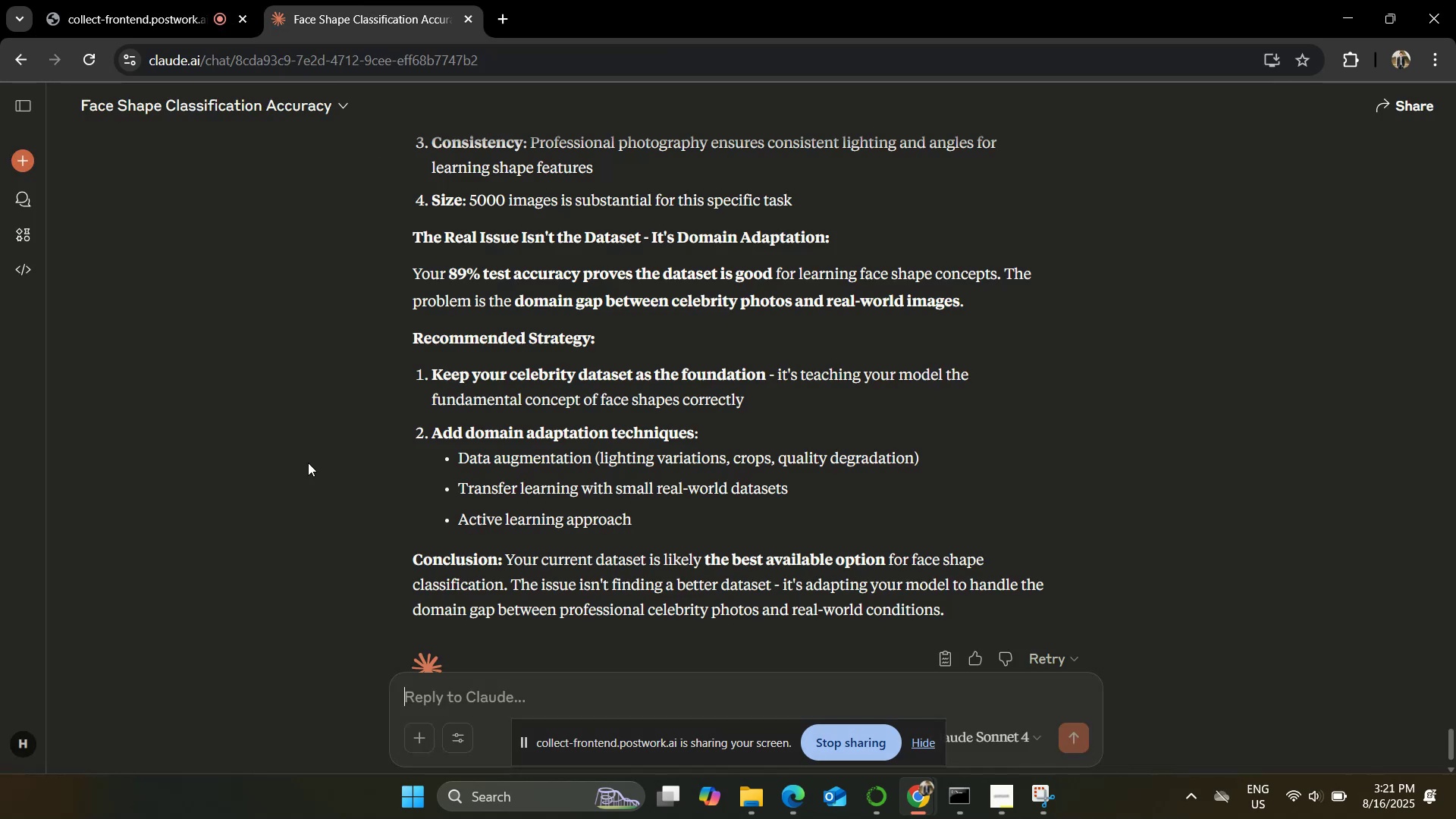 
scroll: coordinate [314, 441], scroll_direction: down, amount: 1.0
 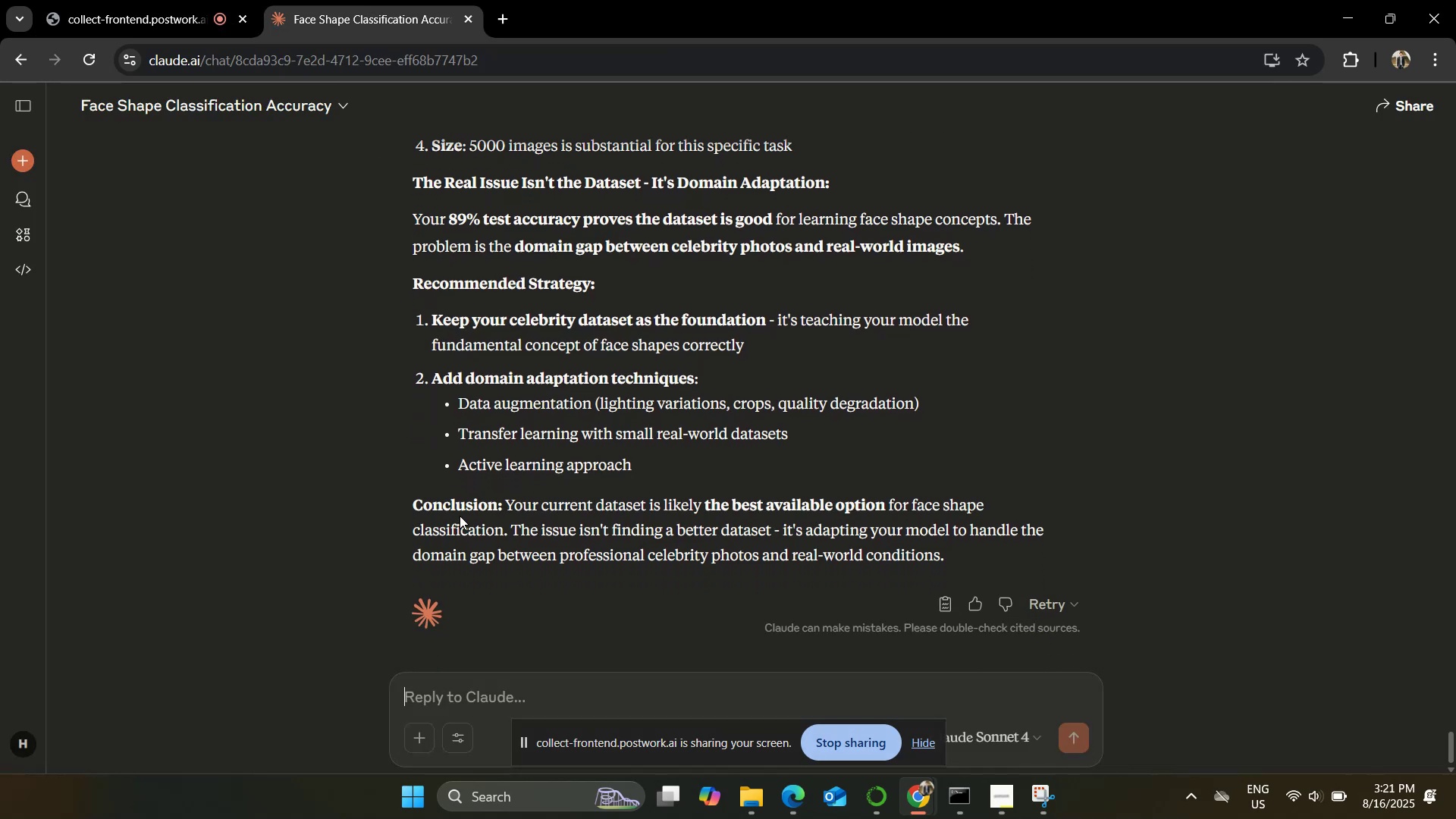 
wait(5.2)
 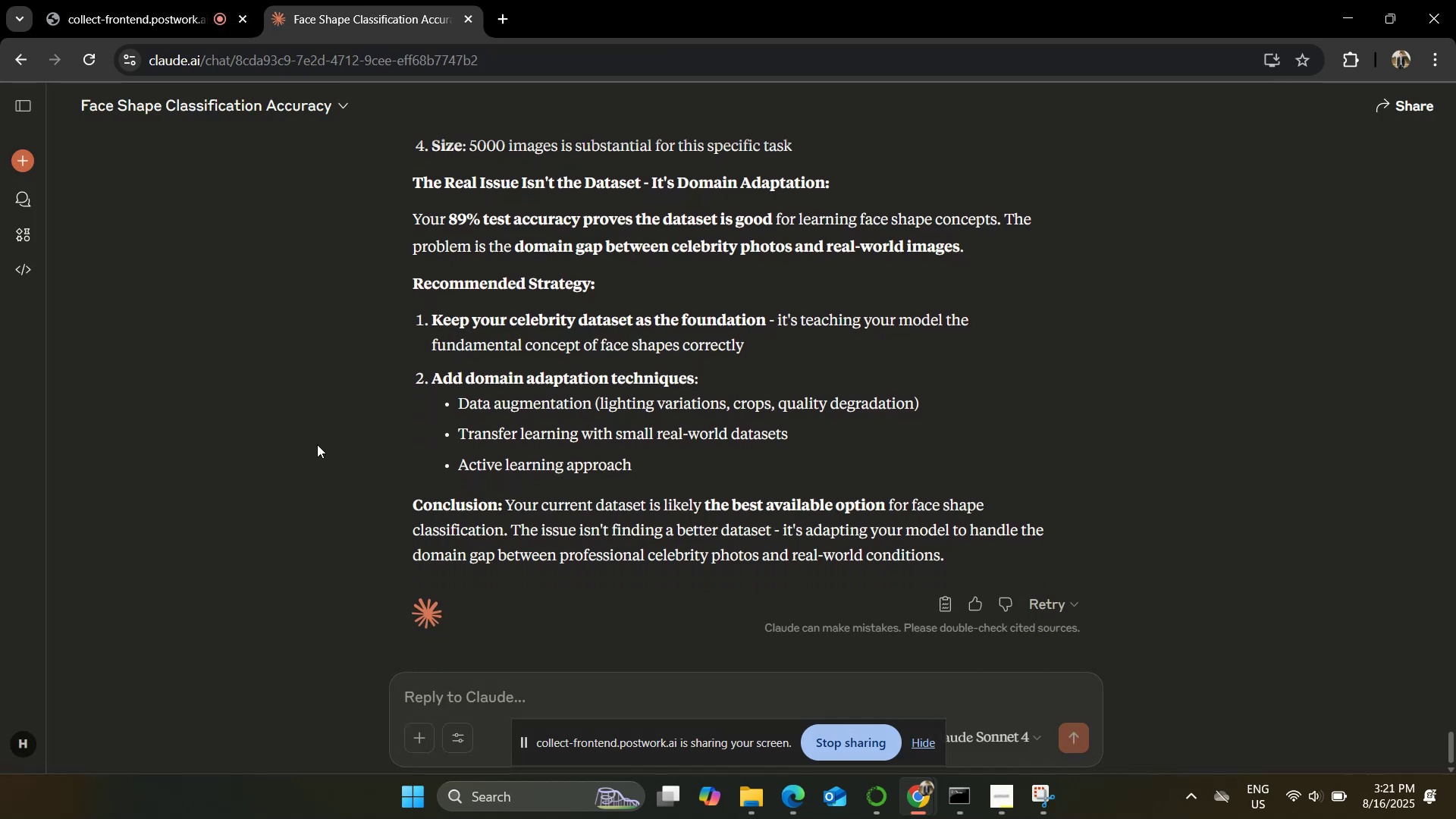 
type(there are other datasets avialbaleo n)
key(Backspace)
key(Backspace)
key(Backspace)
type( on roboflow etc consider them too)
 